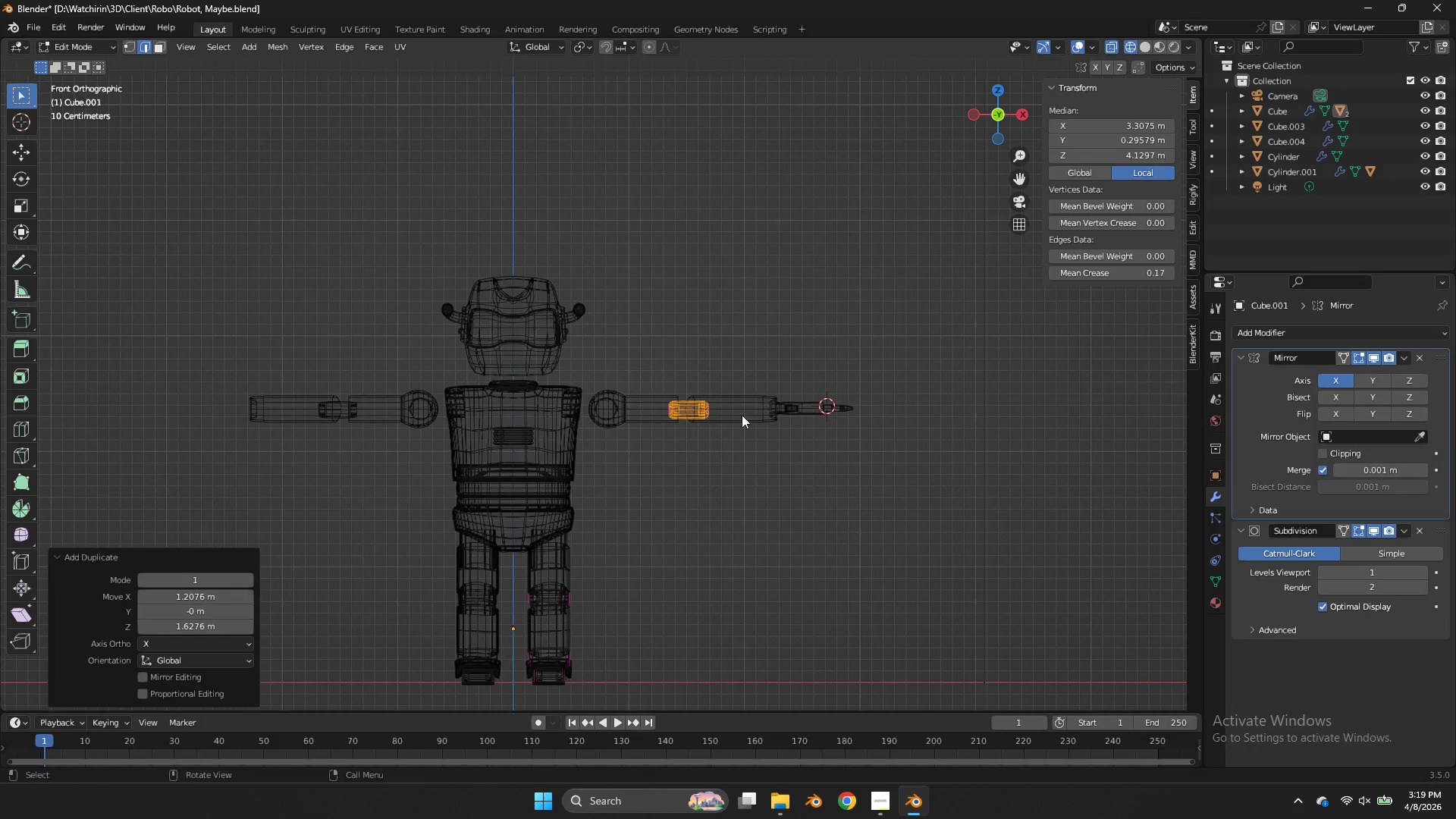 
key(R)
 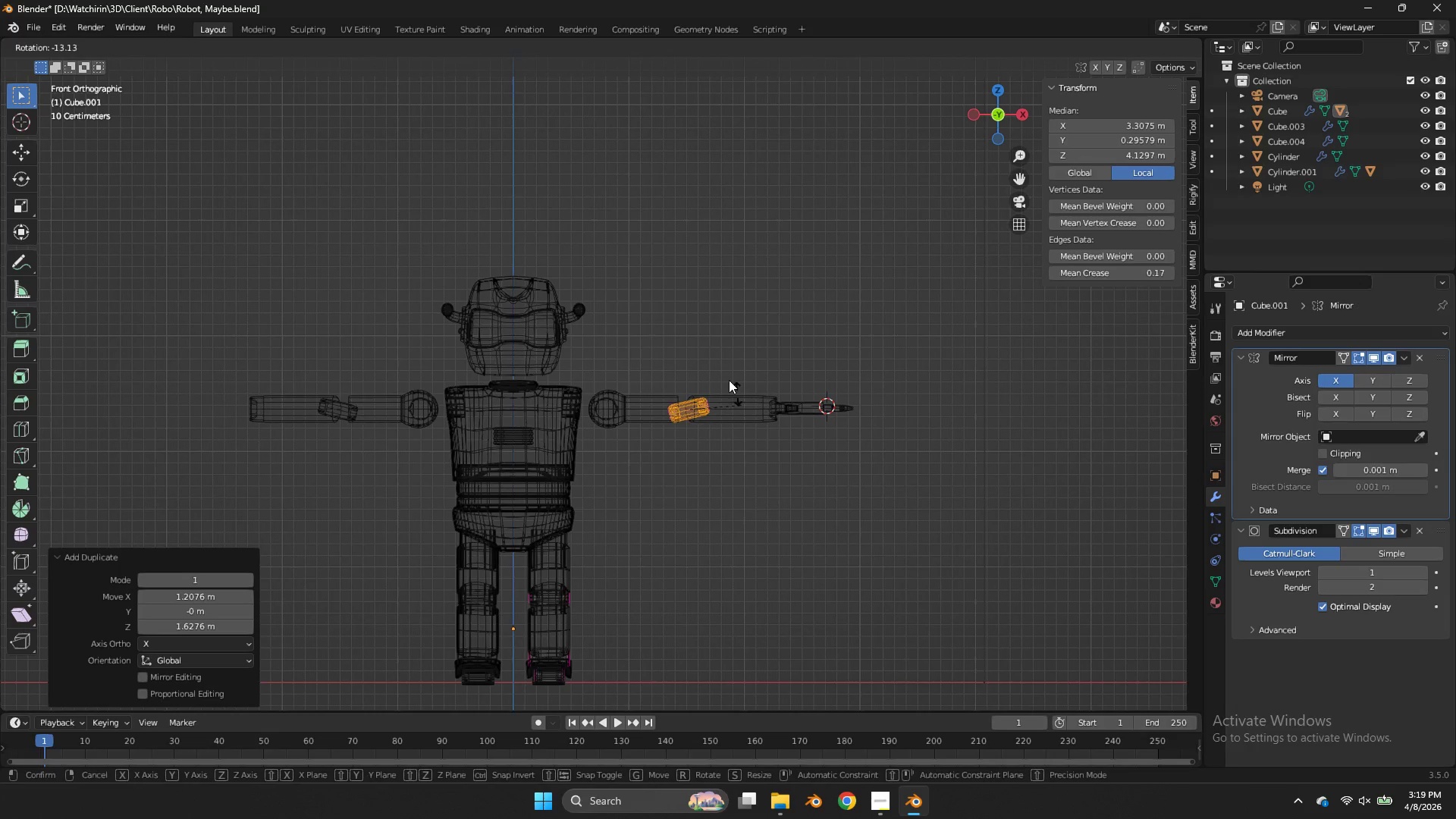 
hold_key(key=ControlLeft, duration=1.5)
left_click([698, 346])
 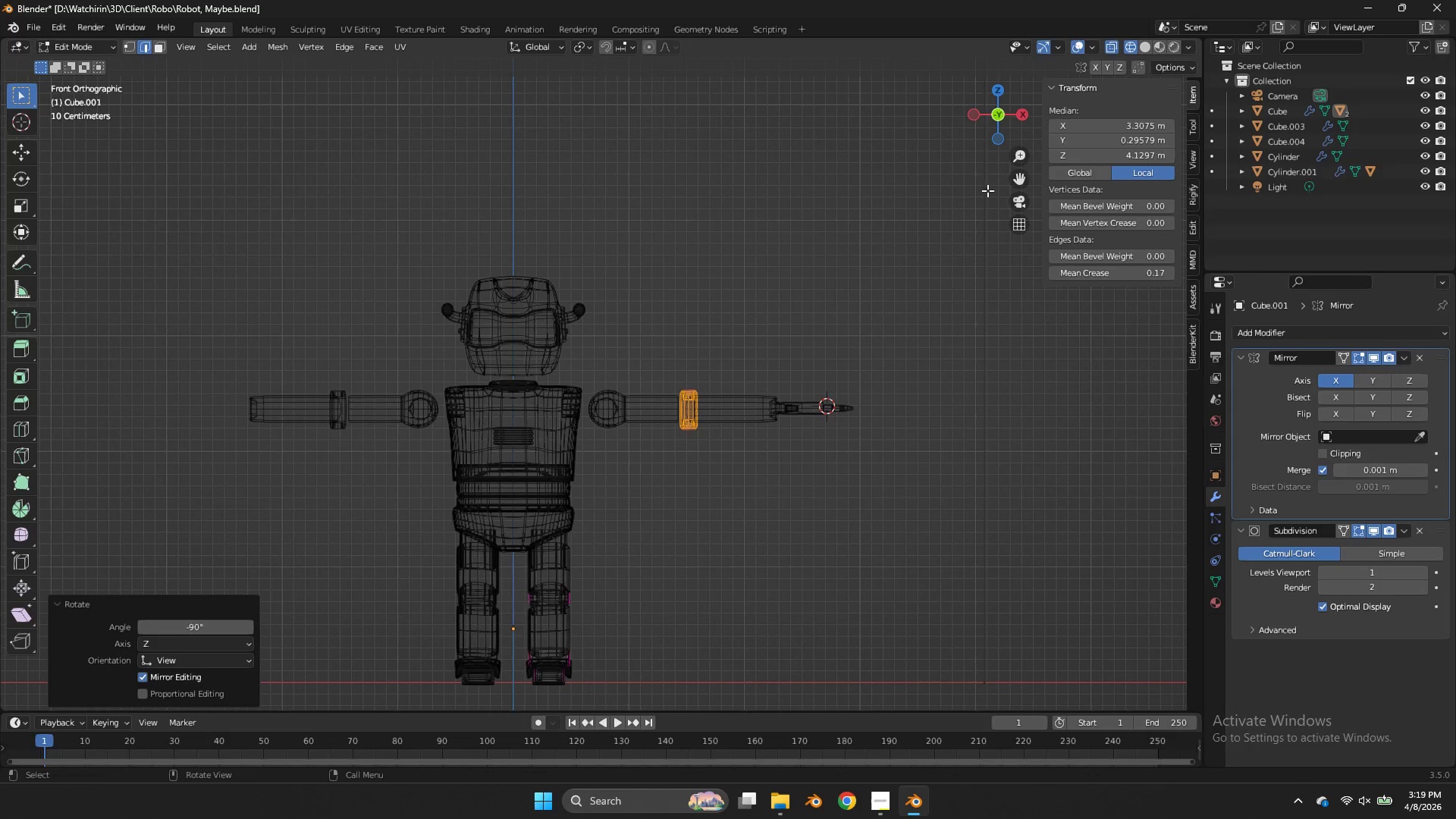 
left_click([1020, 119])
 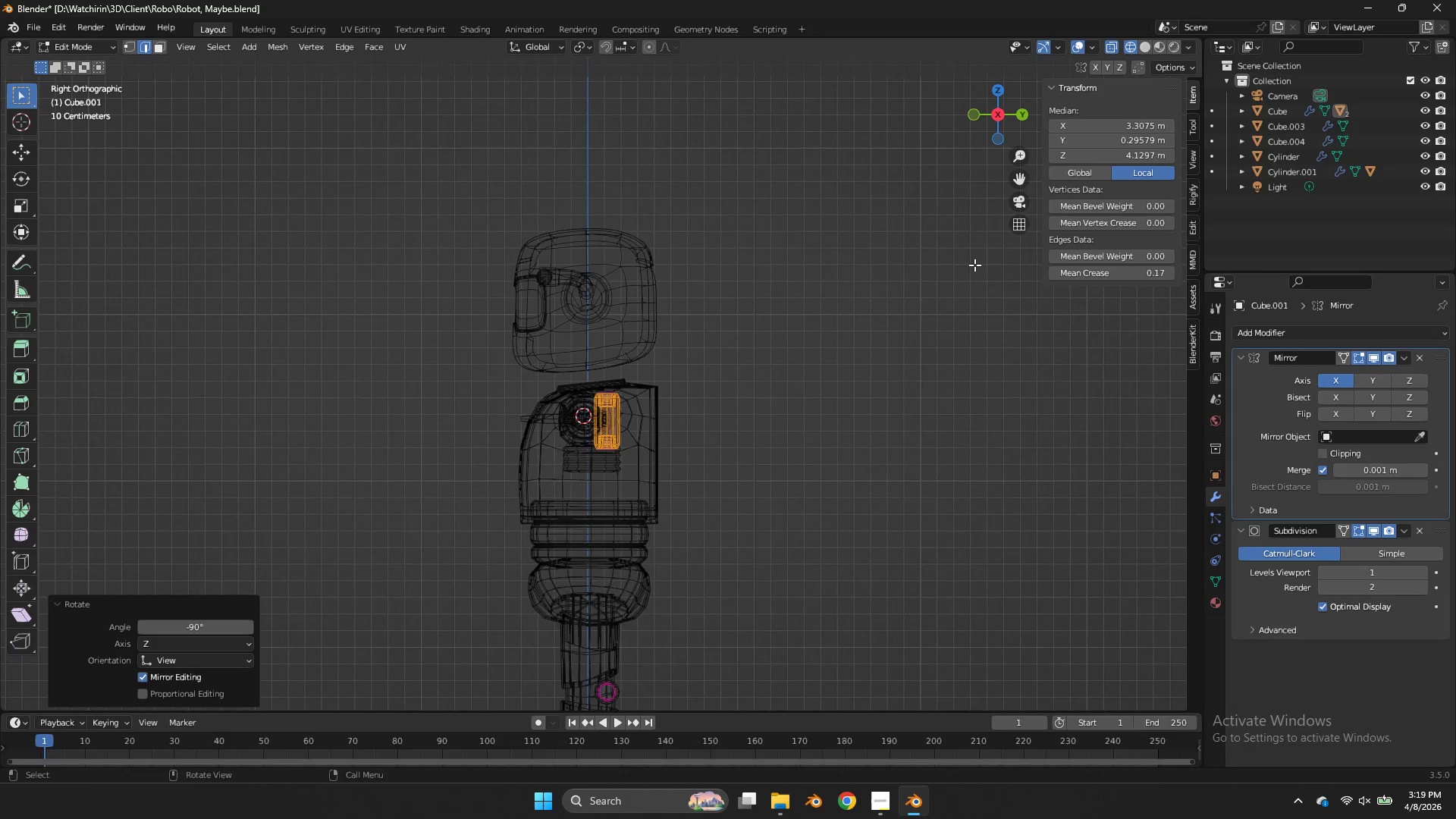 
key(Z)
 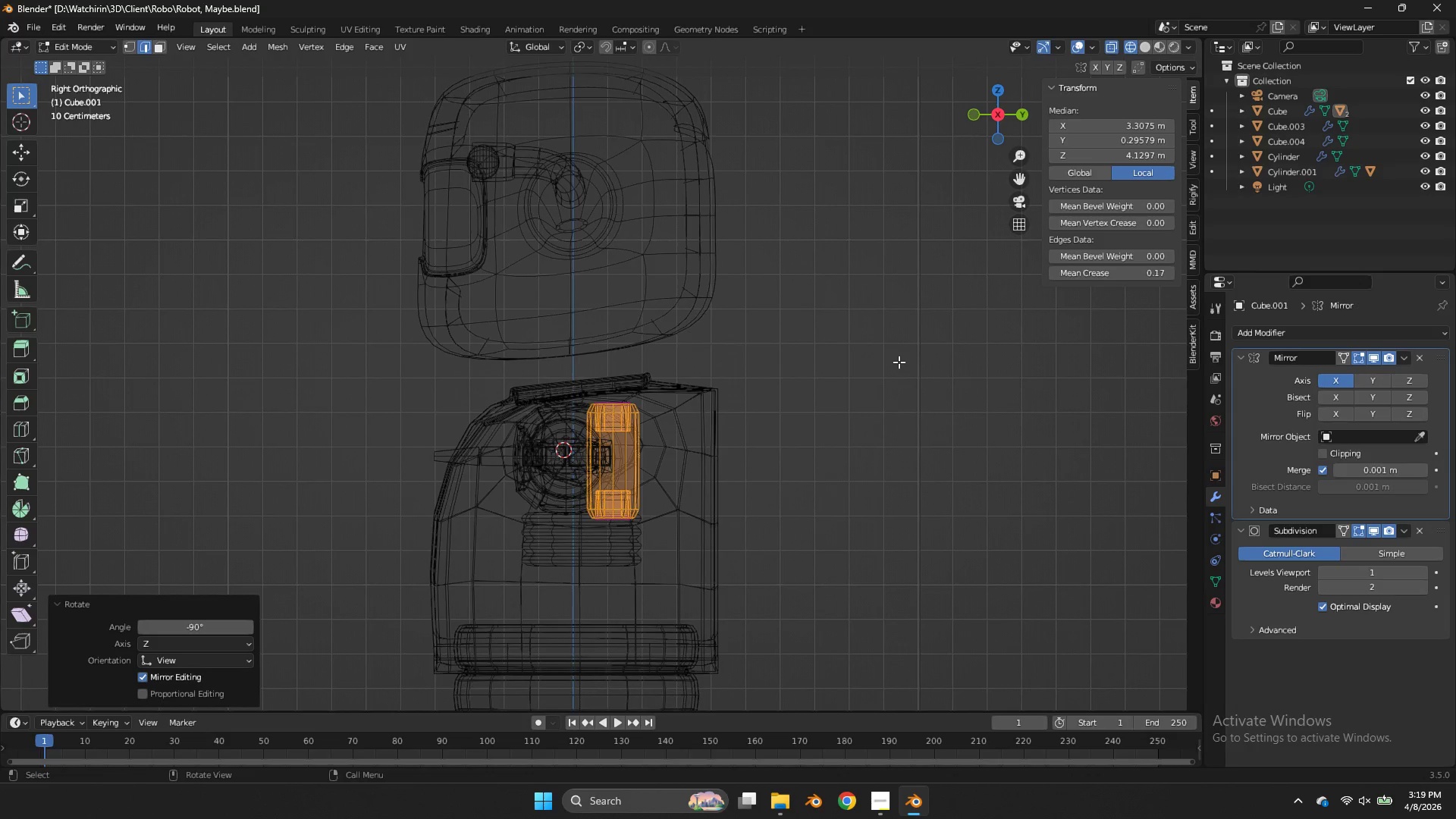 
scroll: coordinate [908, 333], scroll_direction: up, amount: 6.0
 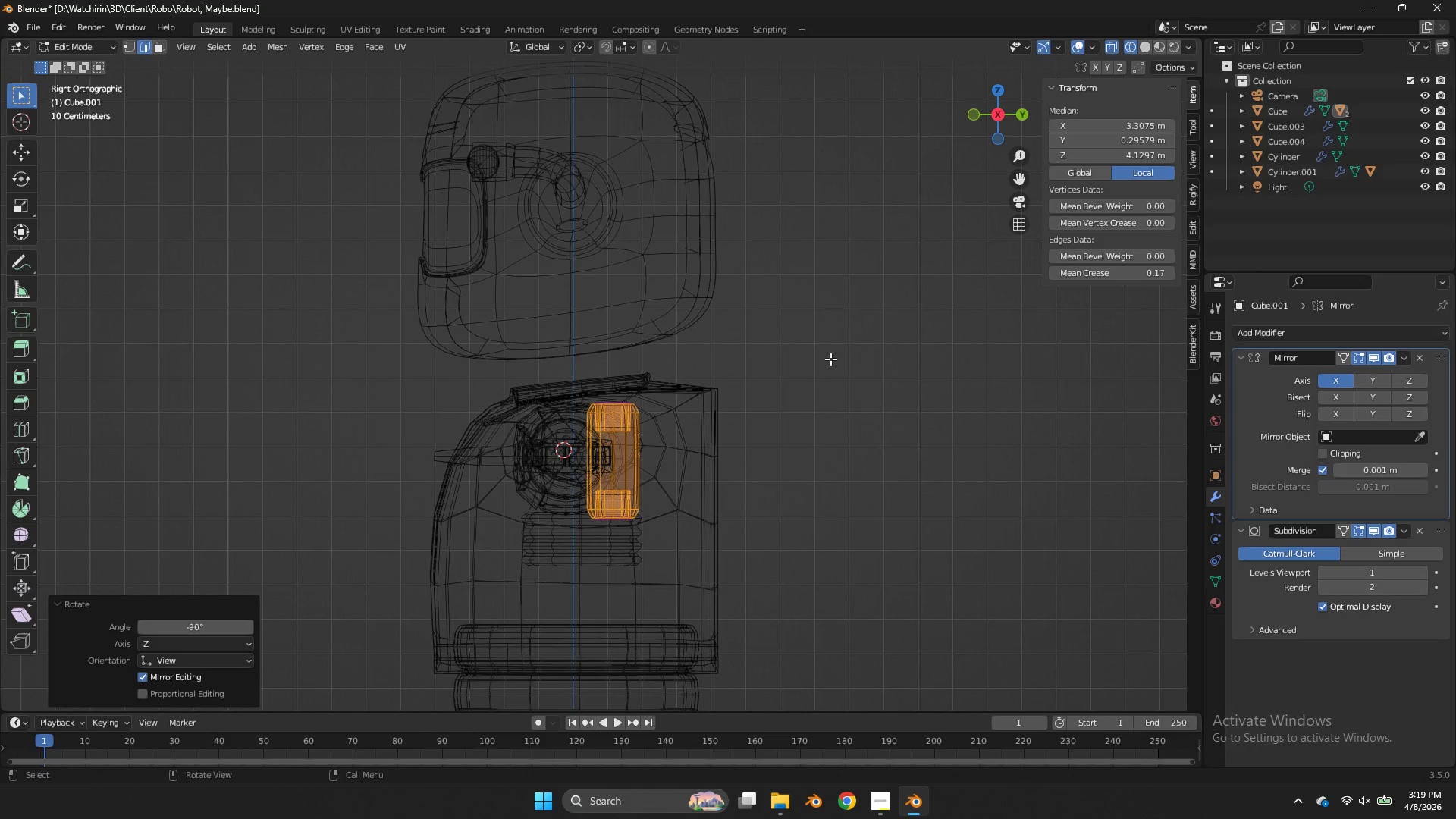 
type(zgz)
 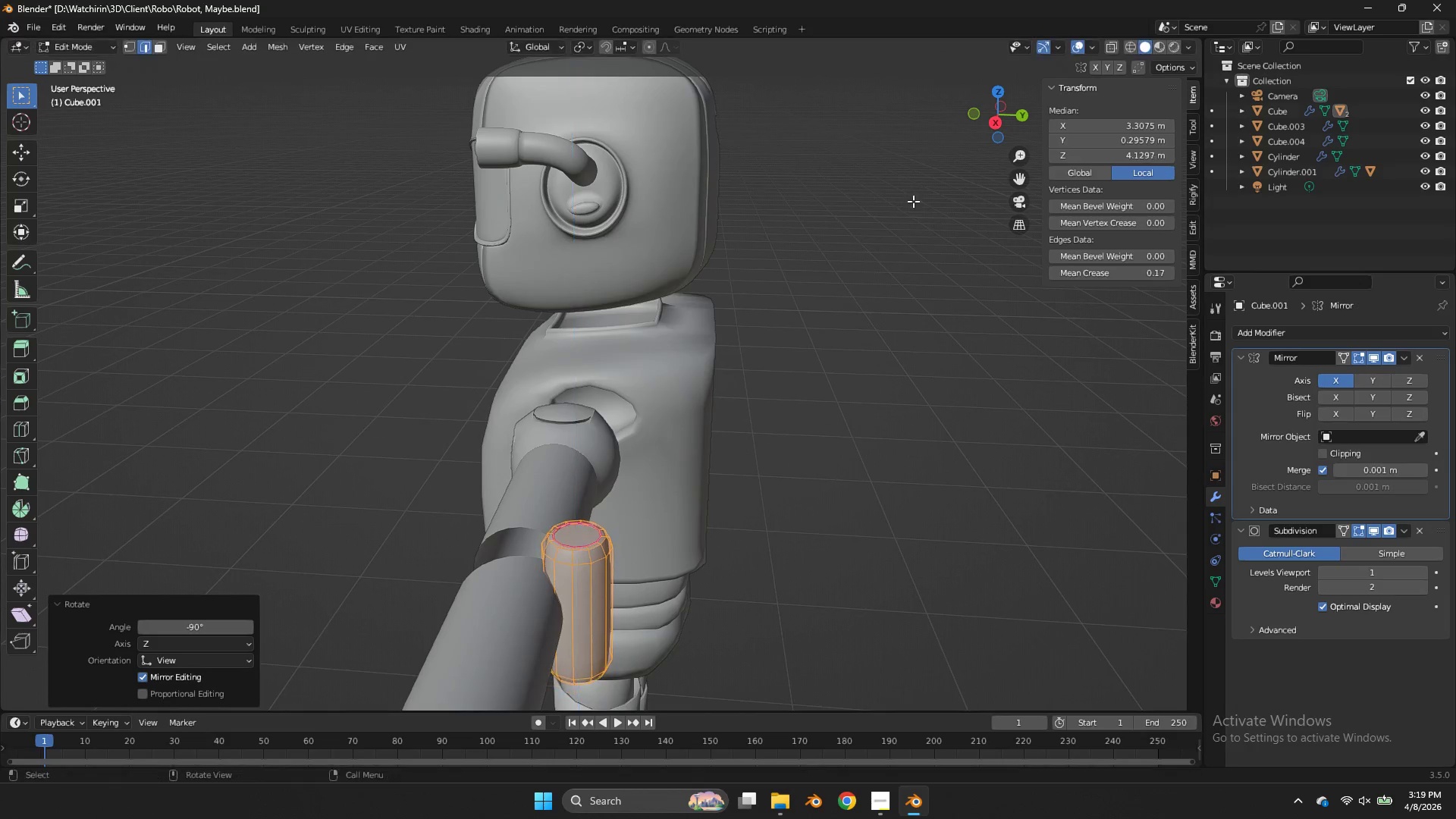 
left_click_drag(start_coordinate=[998, 127], to_coordinate=[982, 168])
 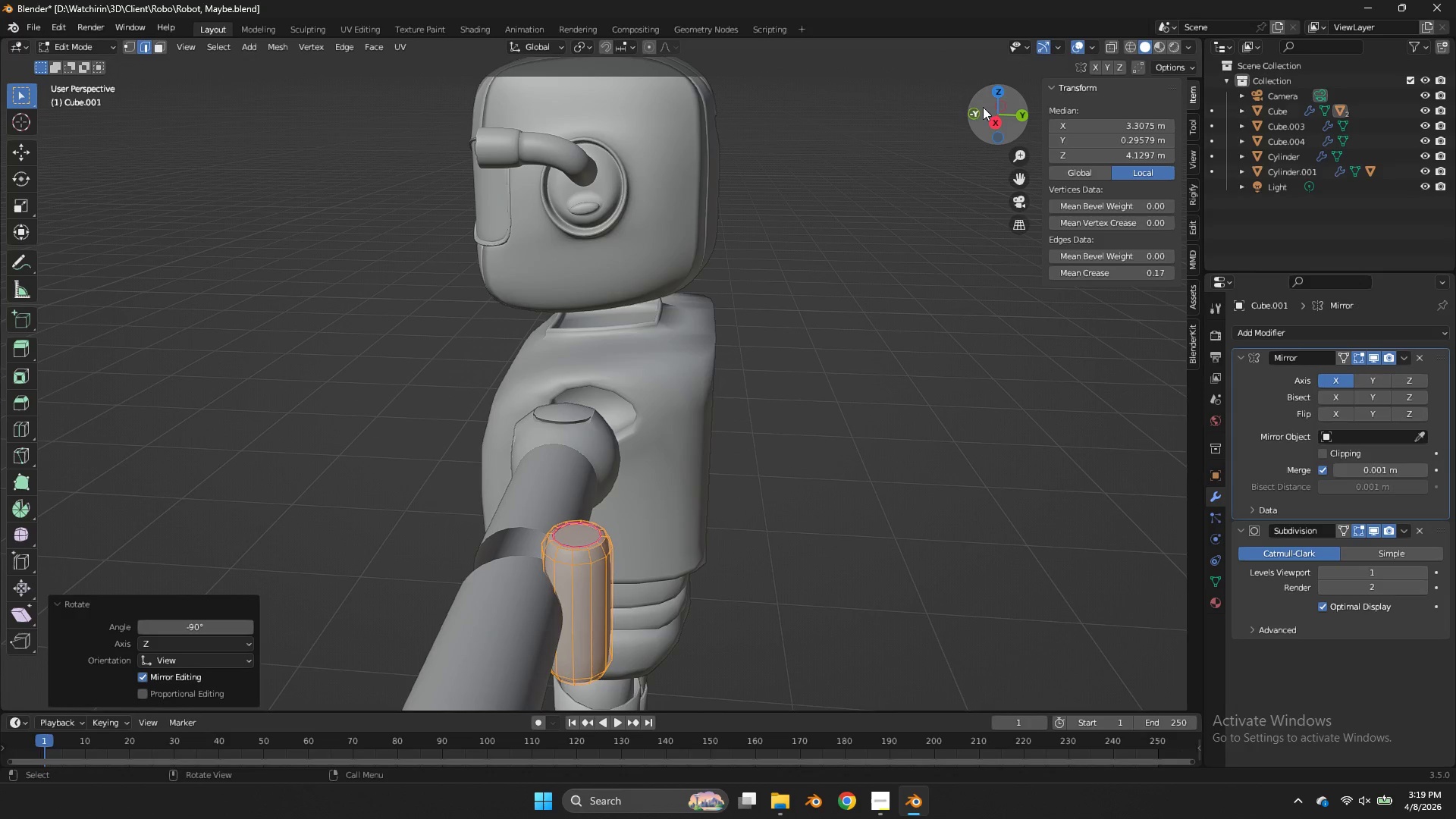 
left_click([993, 91])
 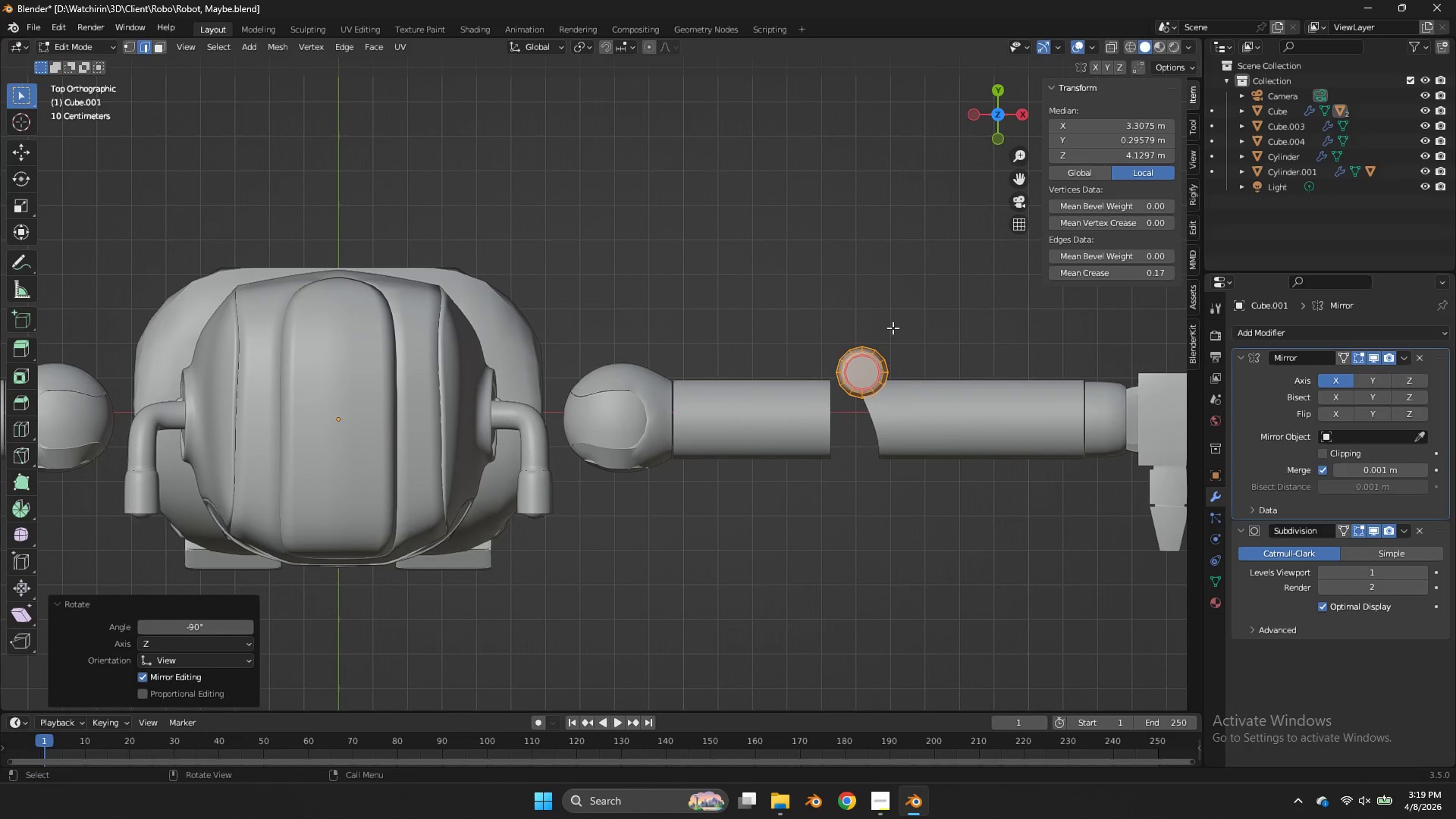 
key(G)
 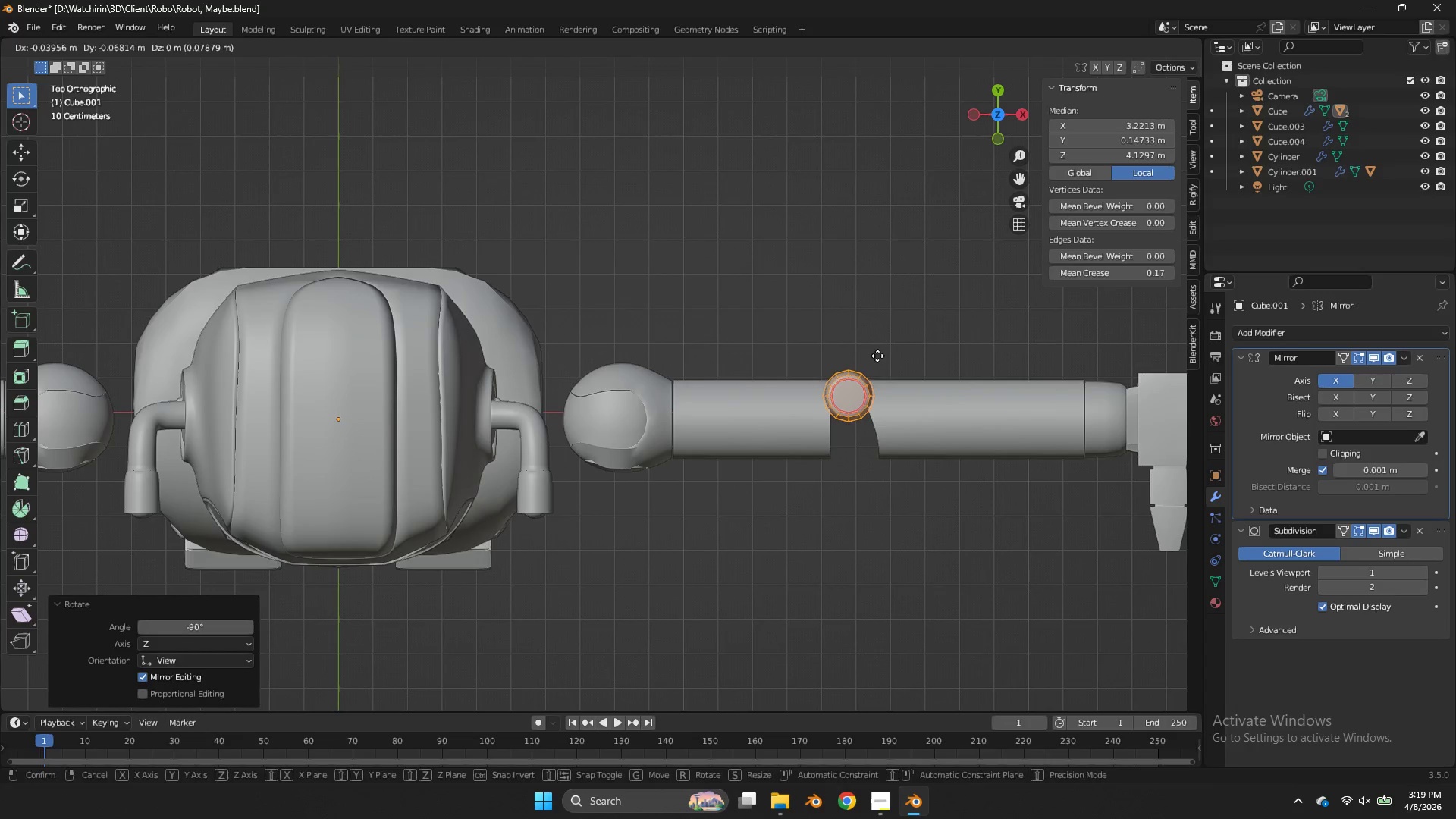 
left_click([877, 357])
 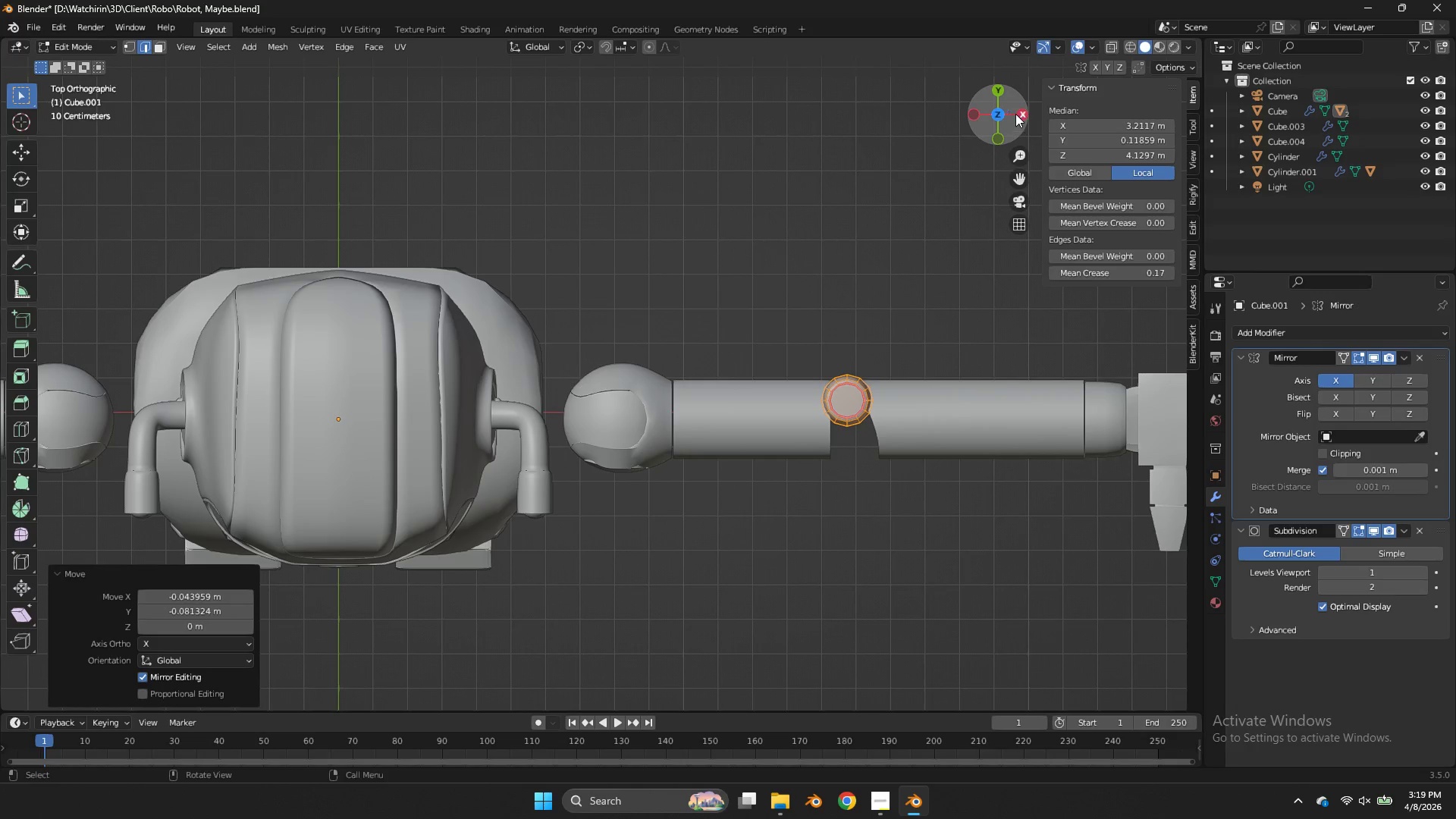 
left_click([1018, 112])
 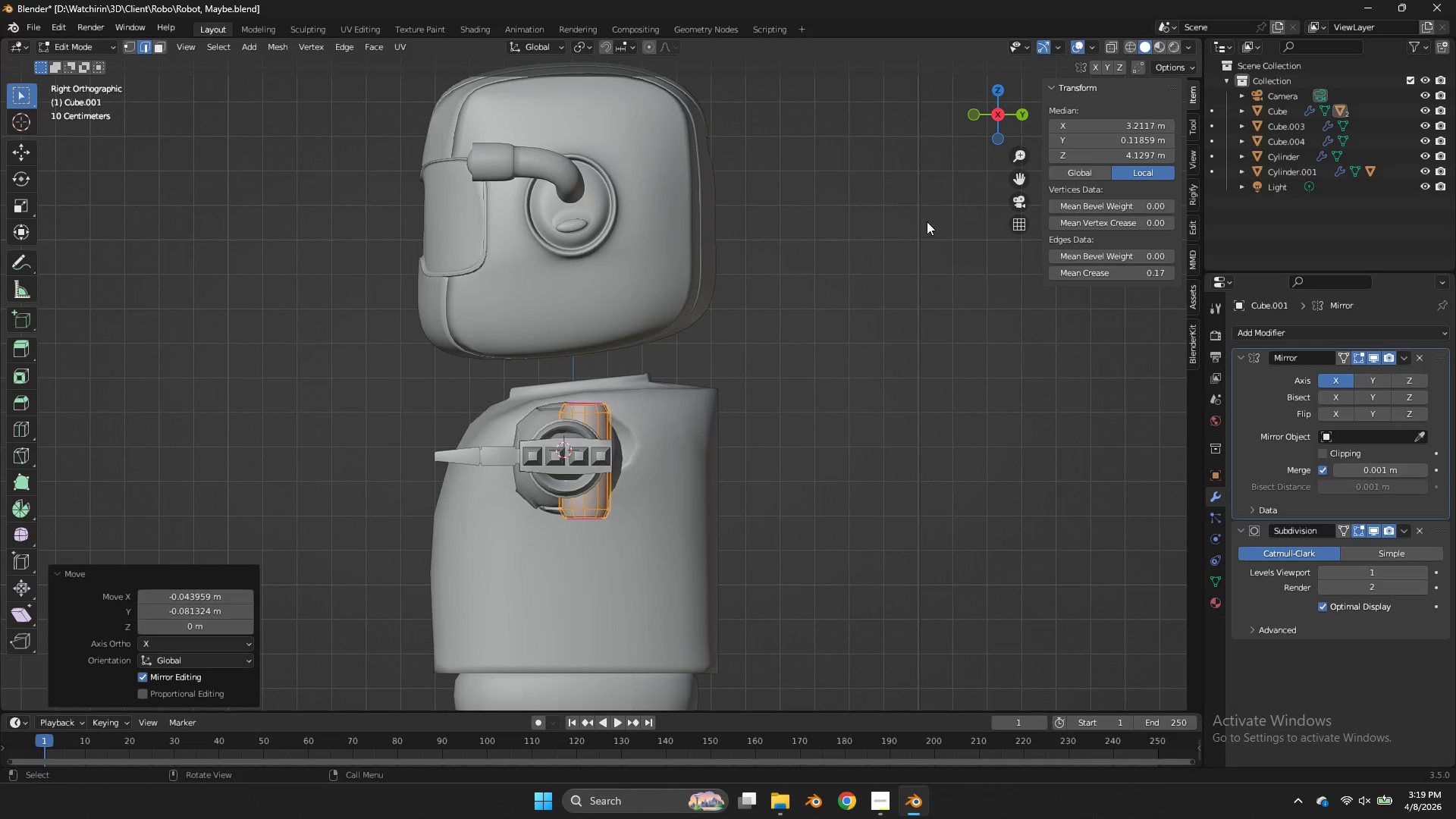 
type(sz)
 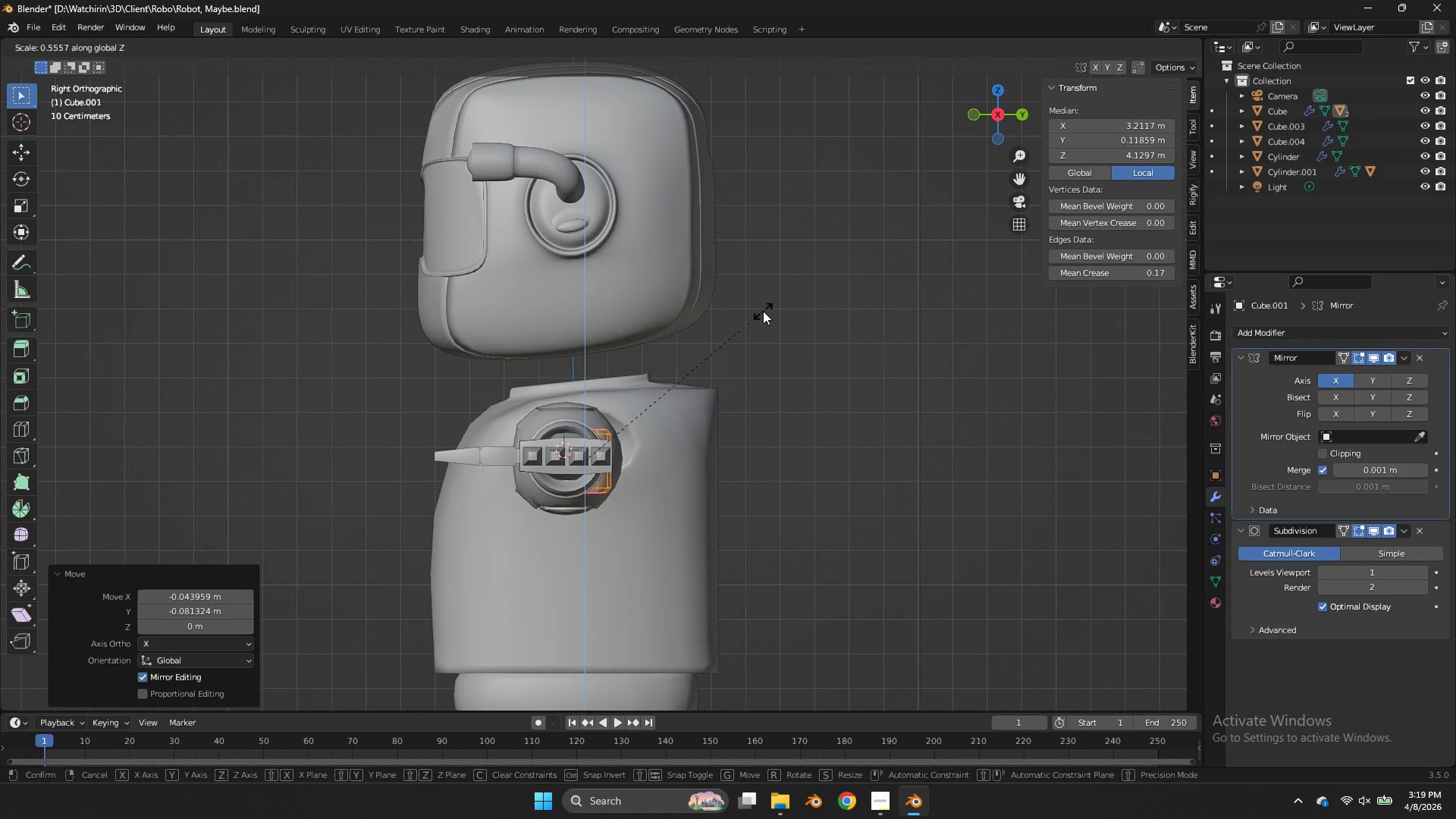 
left_click([763, 311])
 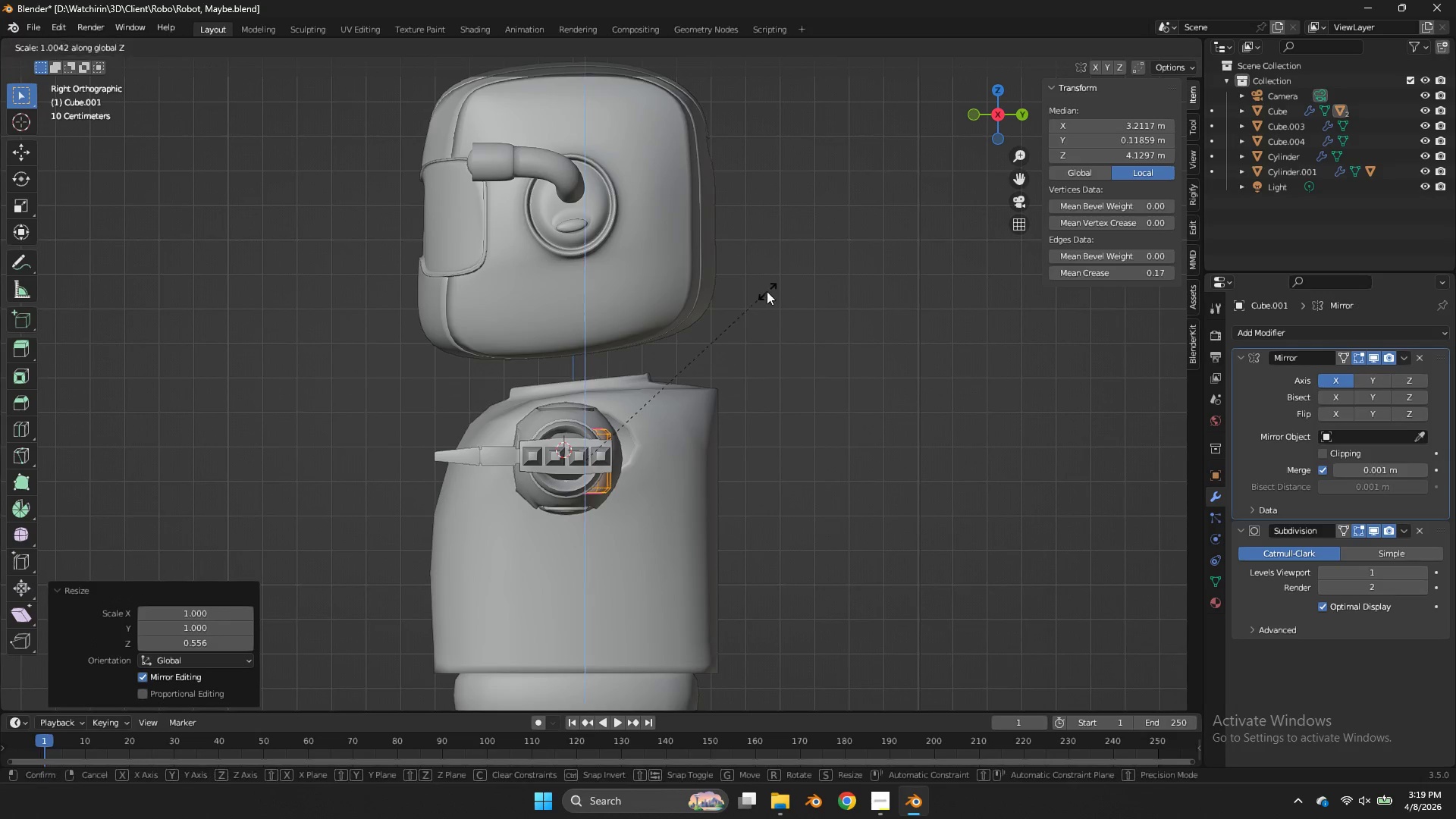 
type(sz)
key(Tab)
 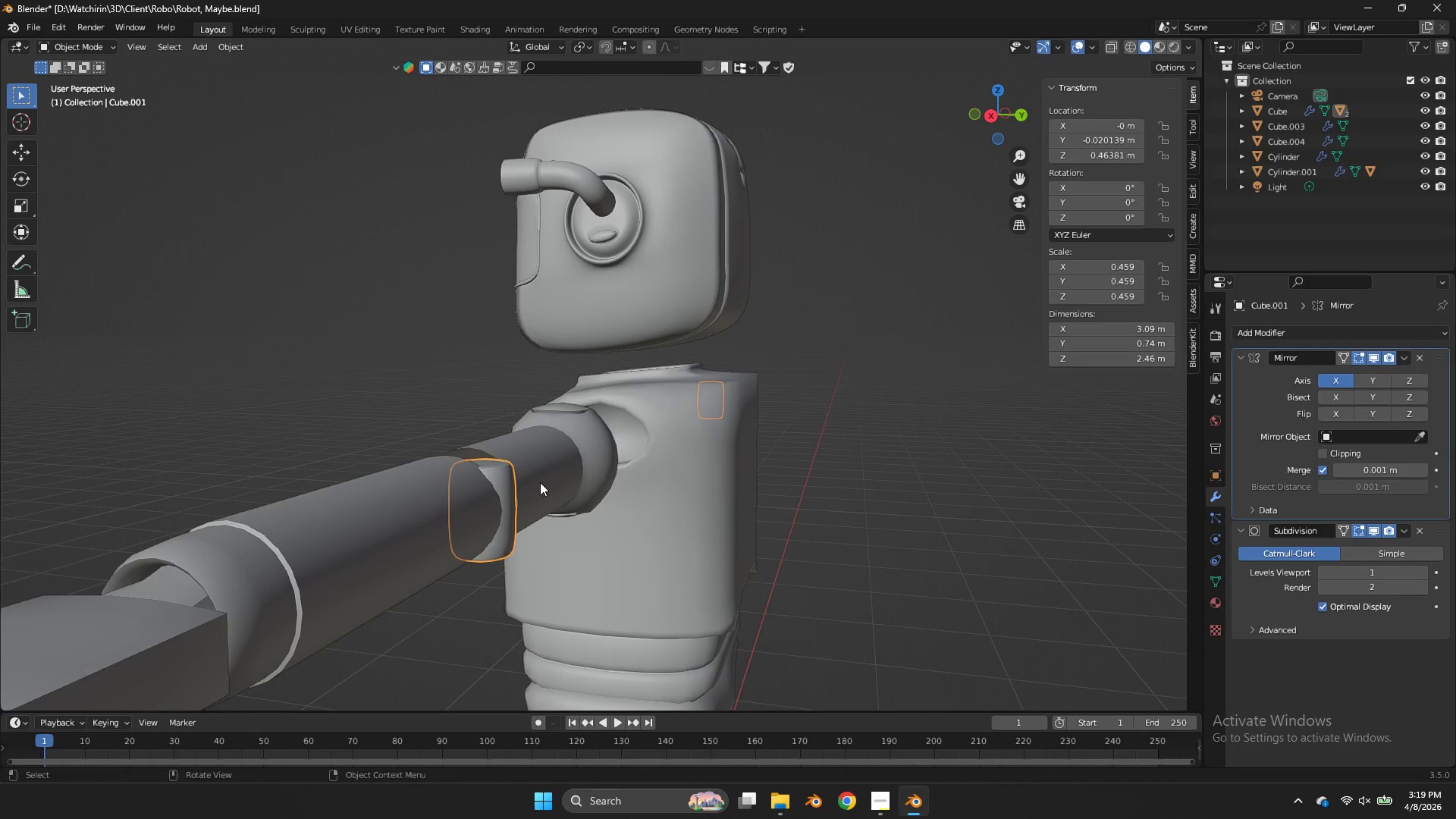 
left_click_drag(start_coordinate=[998, 111], to_coordinate=[971, 120])
 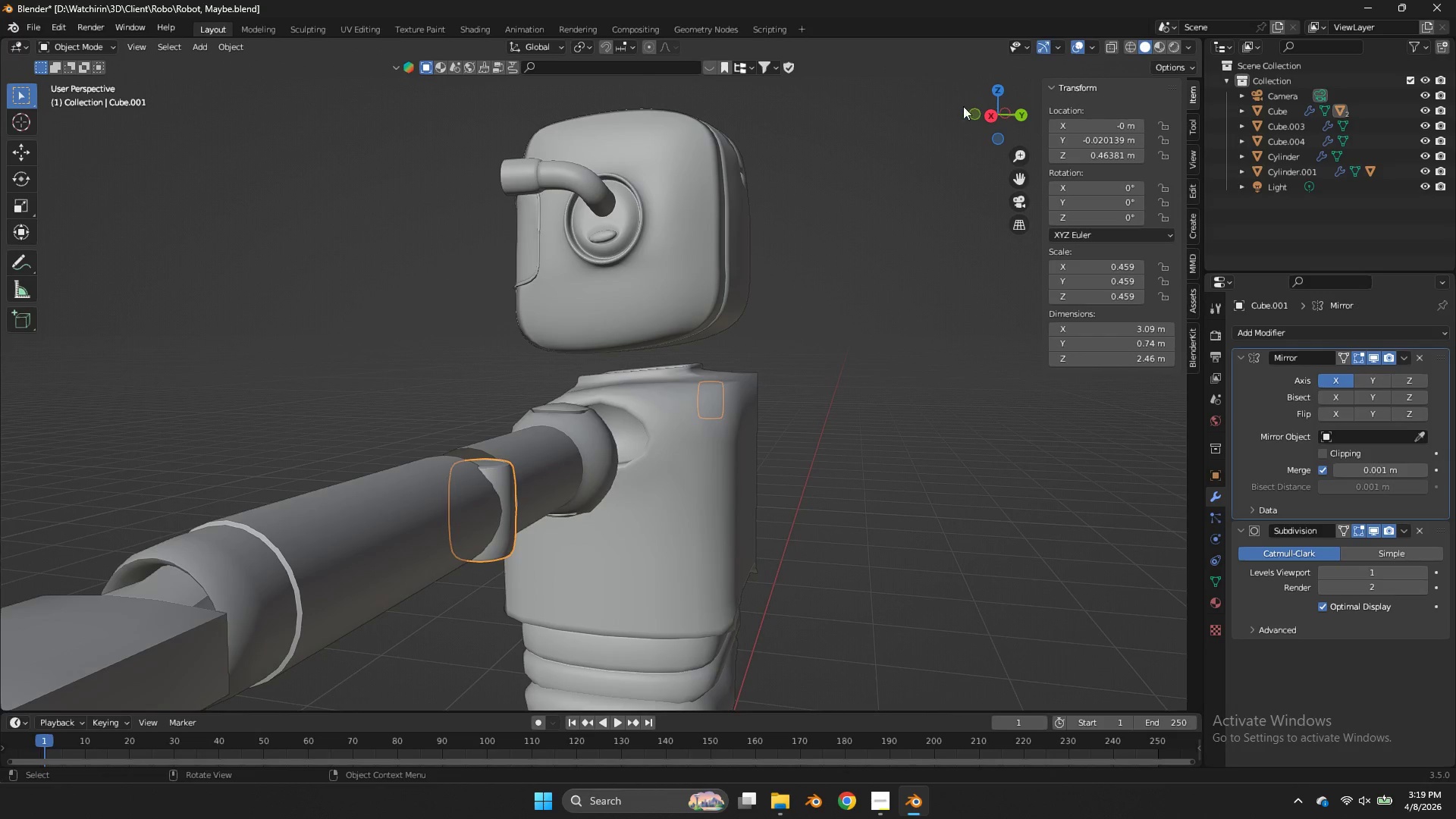 
left_click([997, 89])
 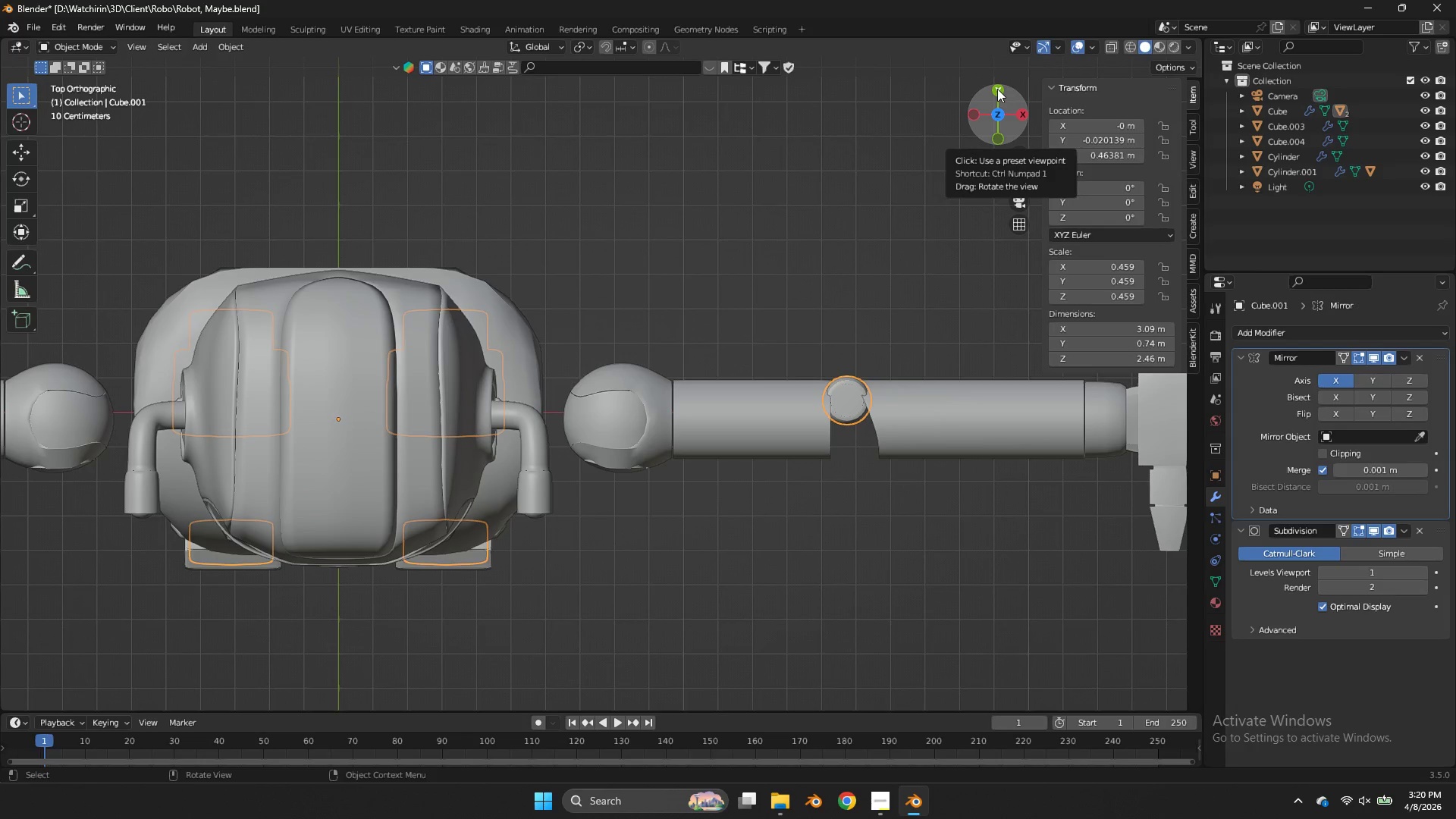 
wait(37.38)
 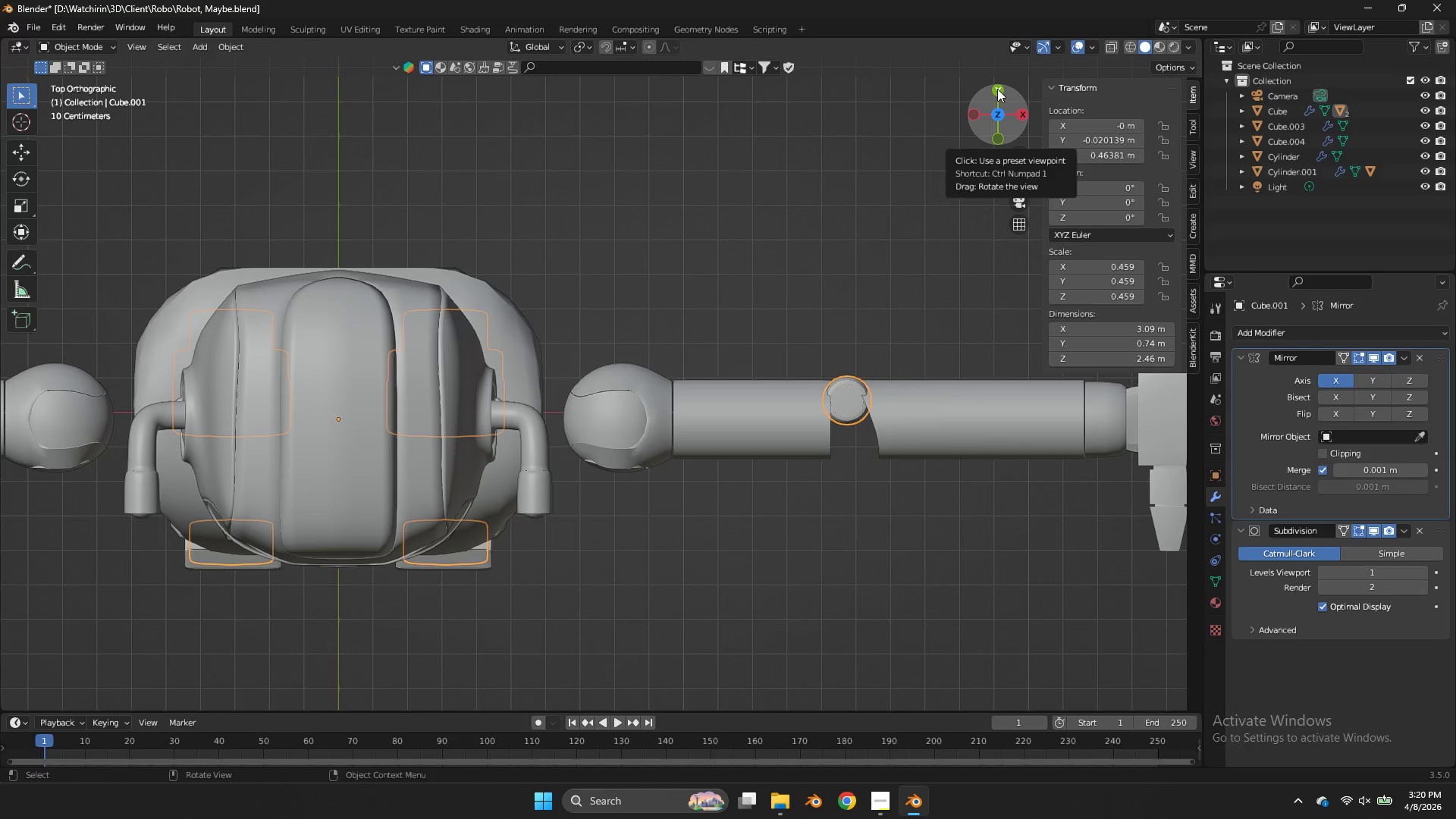 
left_click([937, 407])
 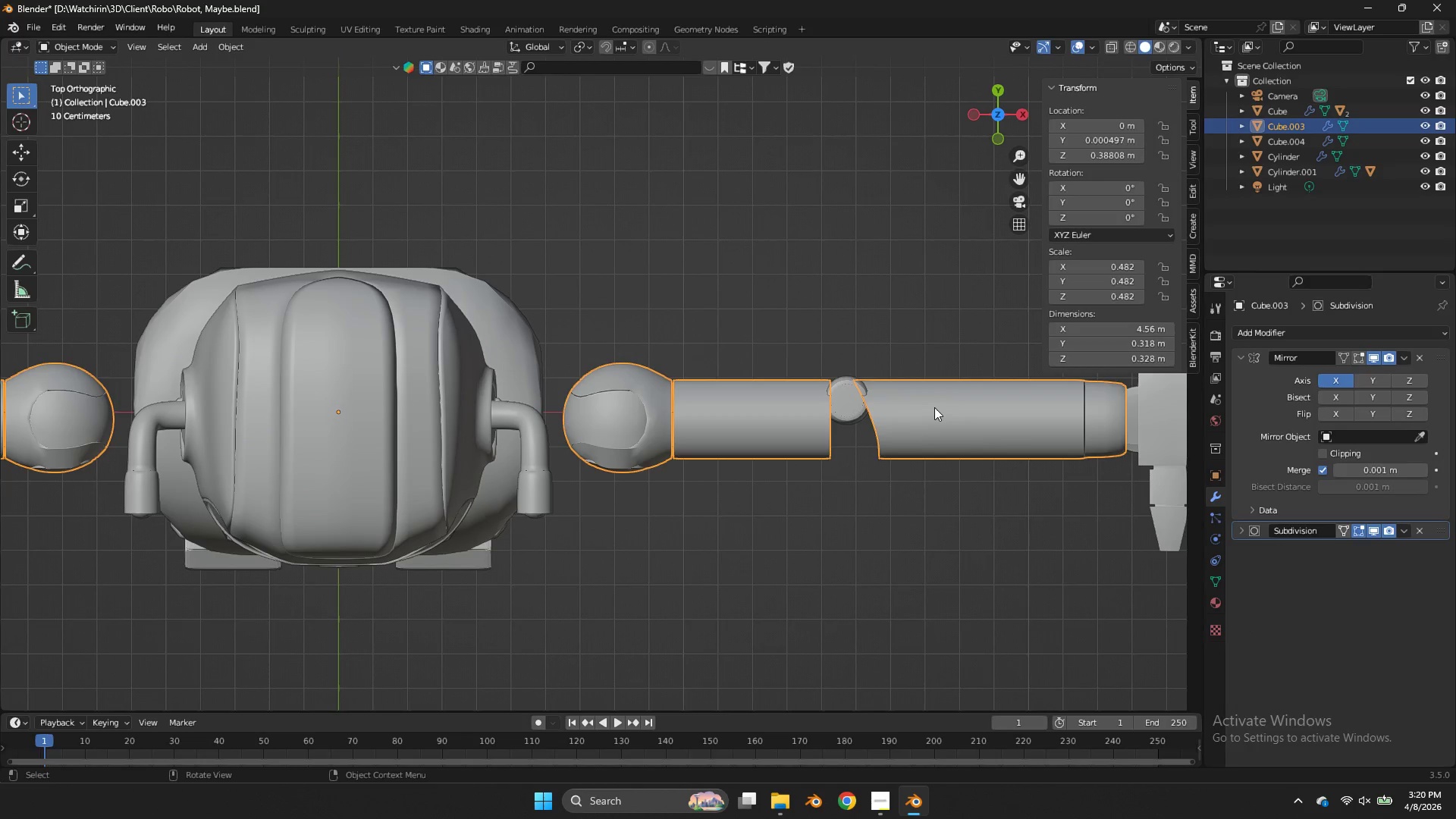 
key(Tab)
 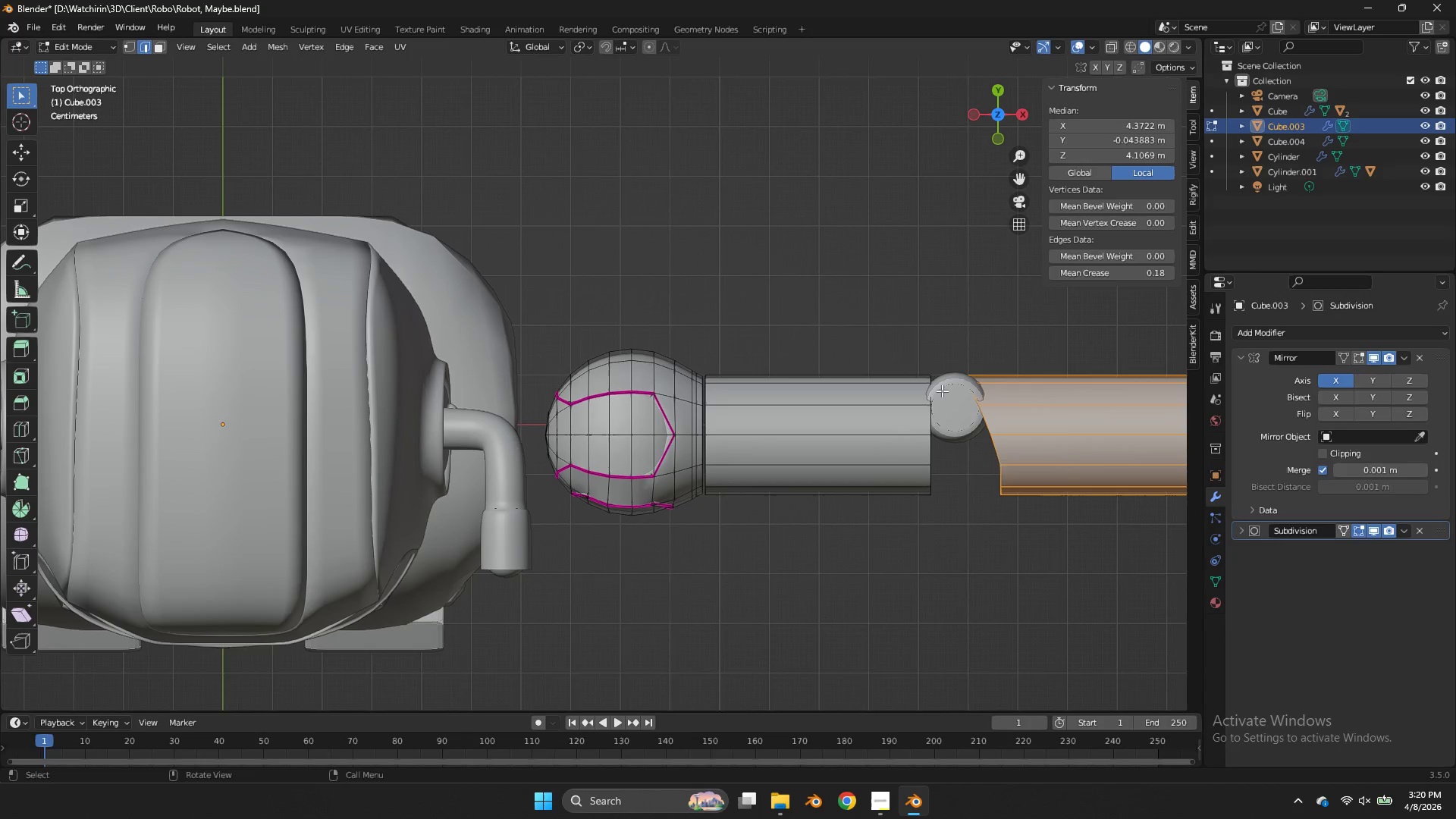 
key(Z)
 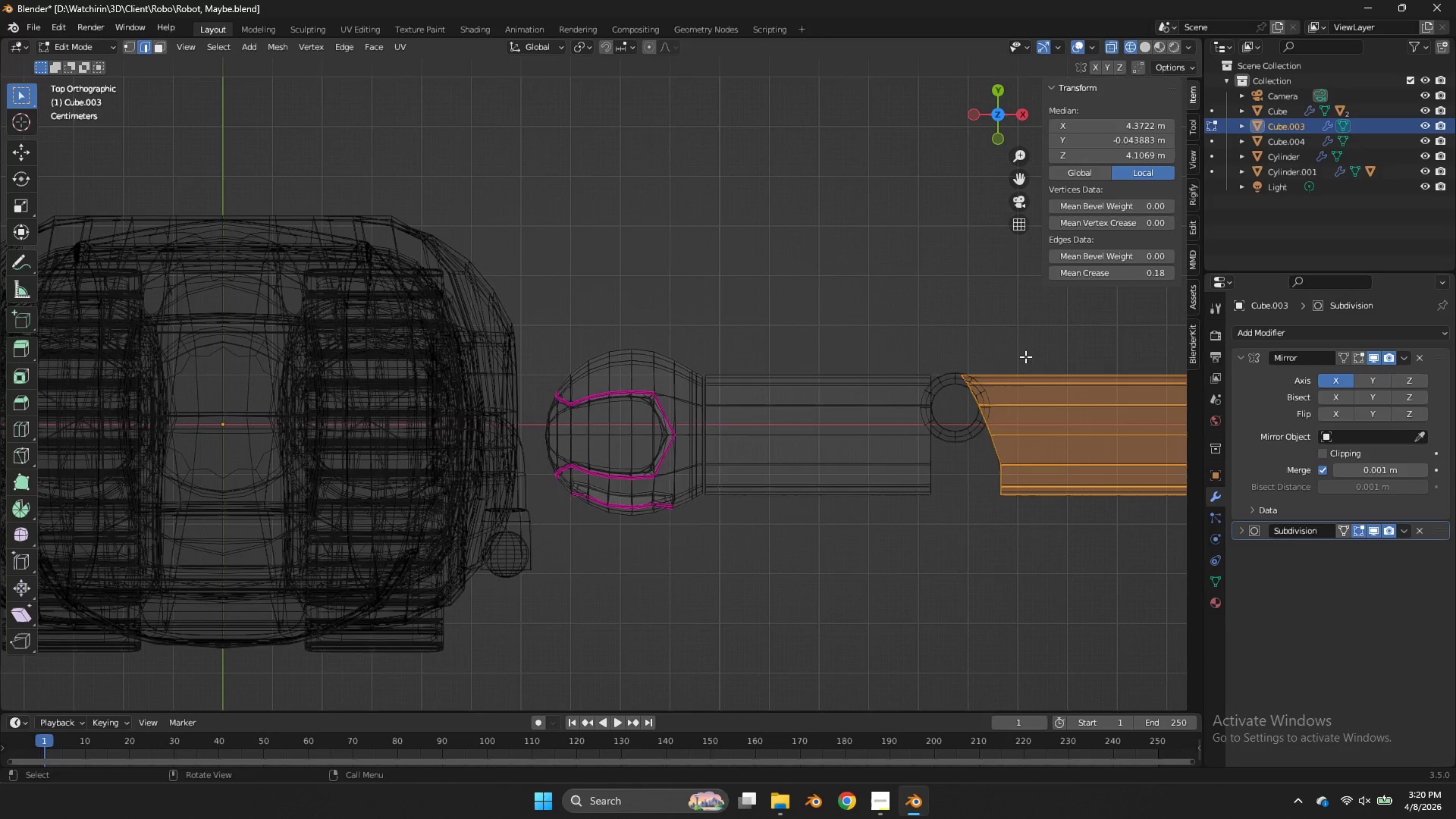 
scroll: coordinate [940, 392], scroll_direction: up, amount: 2.0
 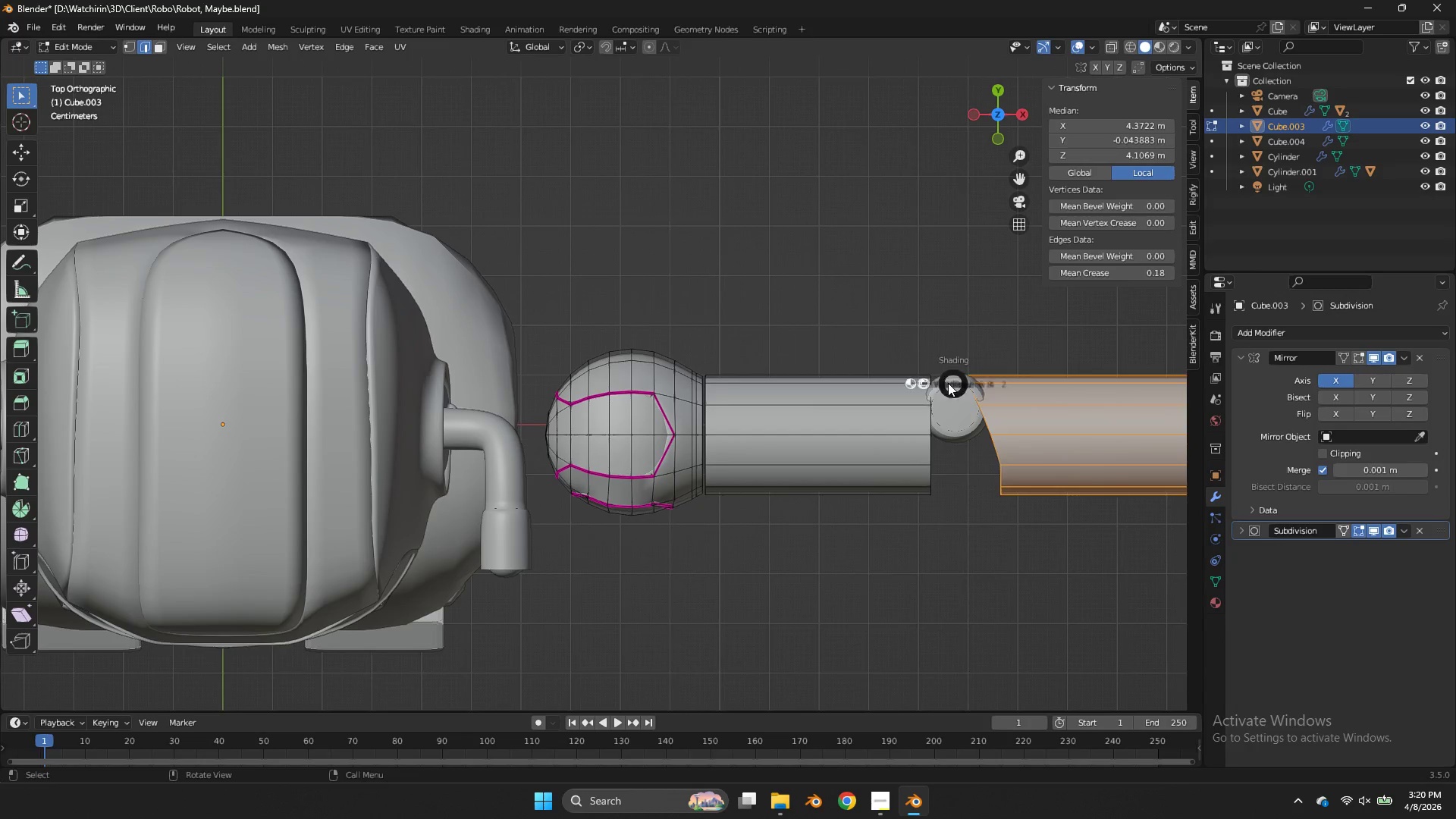 
scroll: coordinate [1025, 359], scroll_direction: down, amount: 4.0
 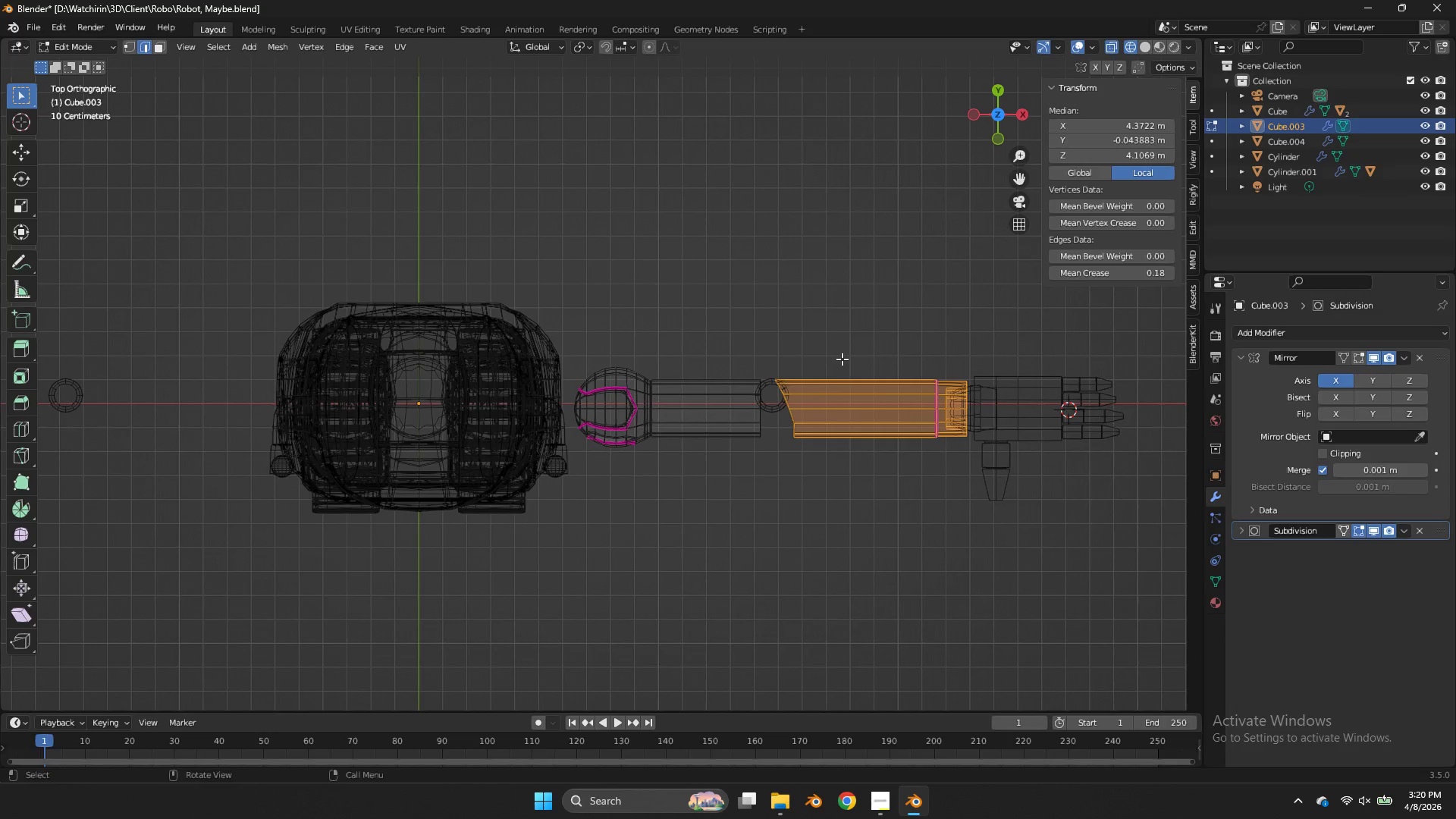 
left_click_drag(start_coordinate=[842, 358], to_coordinate=[708, 467])
 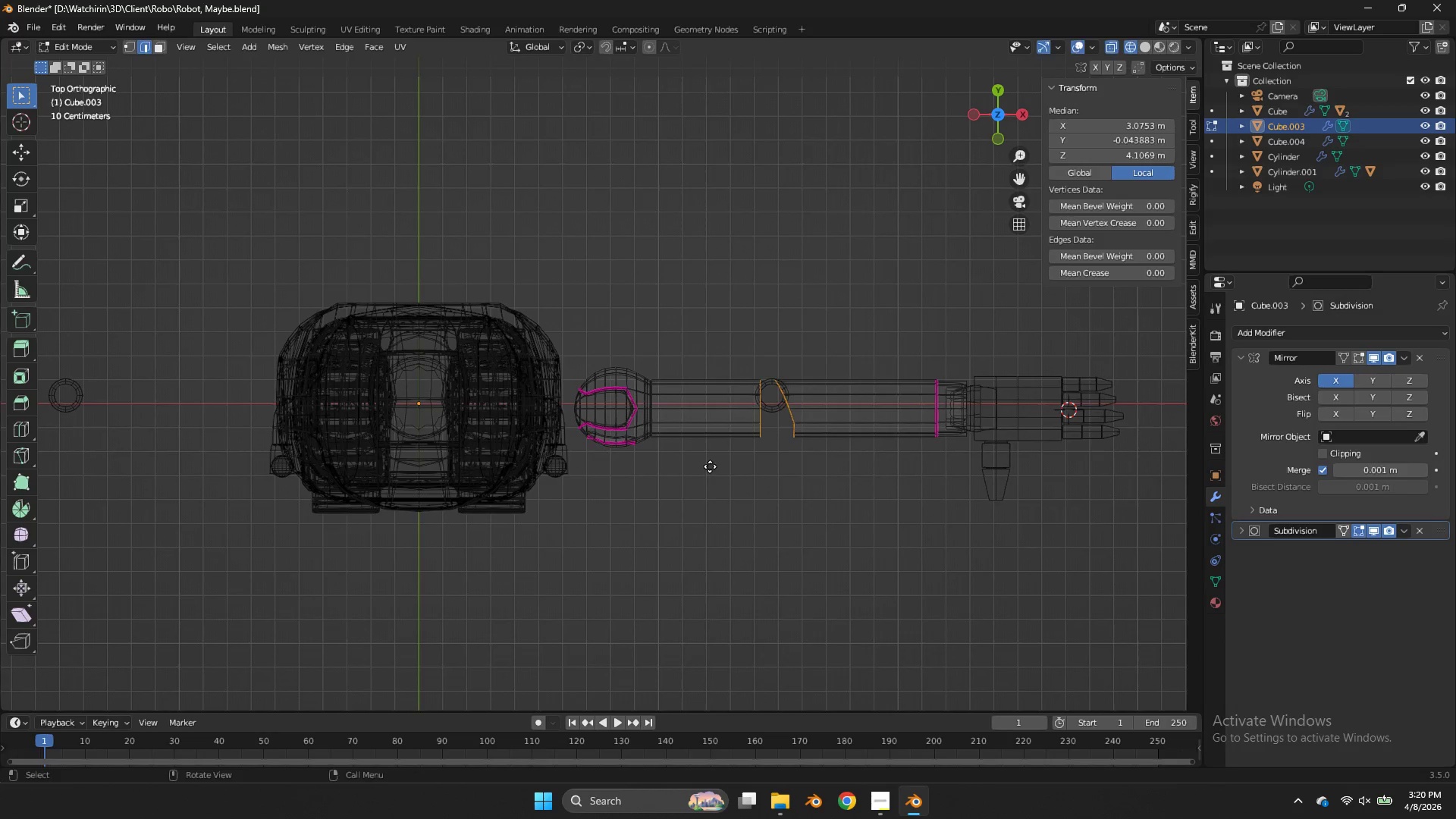 
type(gx)
 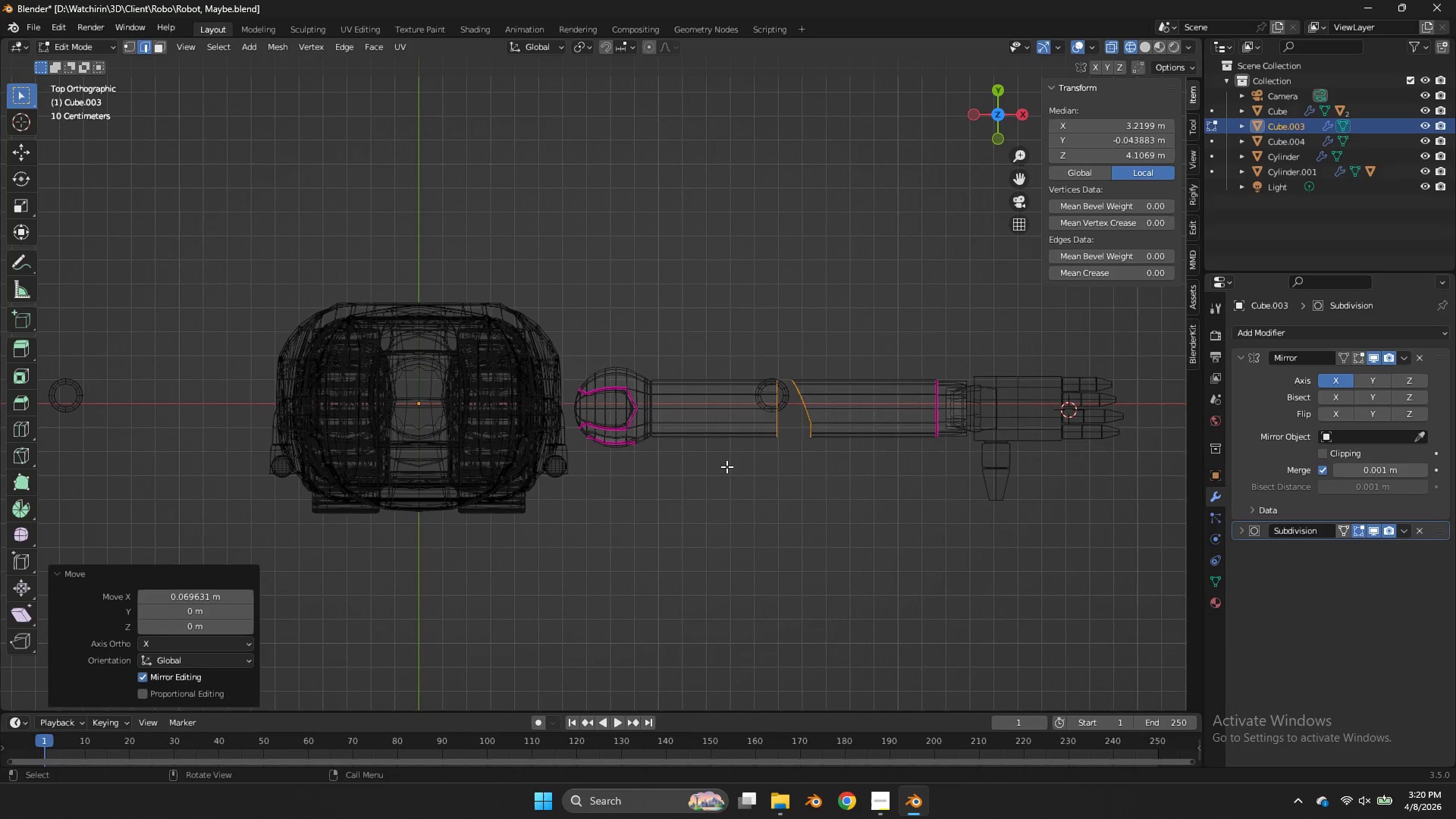 
left_click([726, 466])
 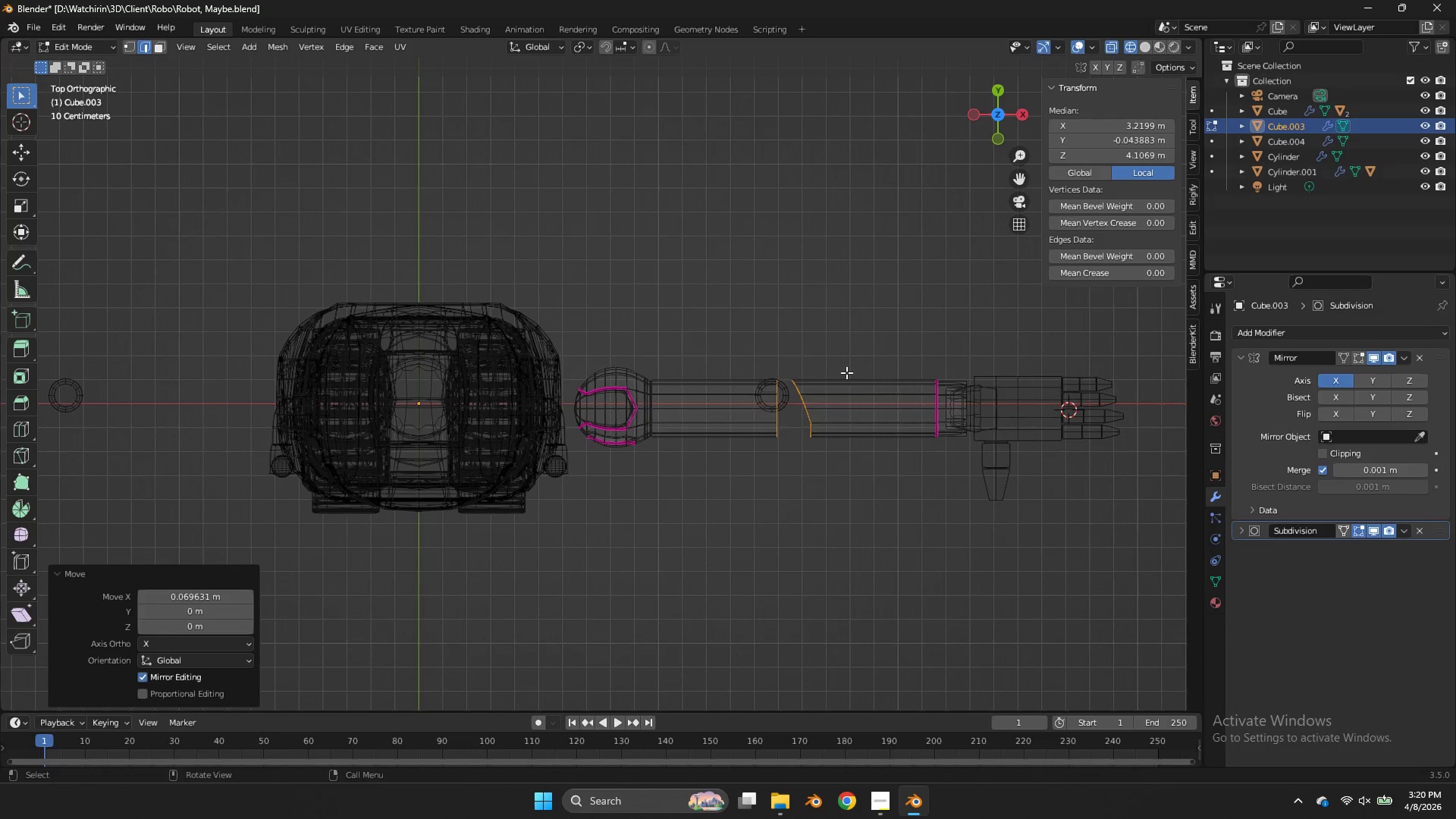 
left_click_drag(start_coordinate=[846, 370], to_coordinate=[784, 464])
 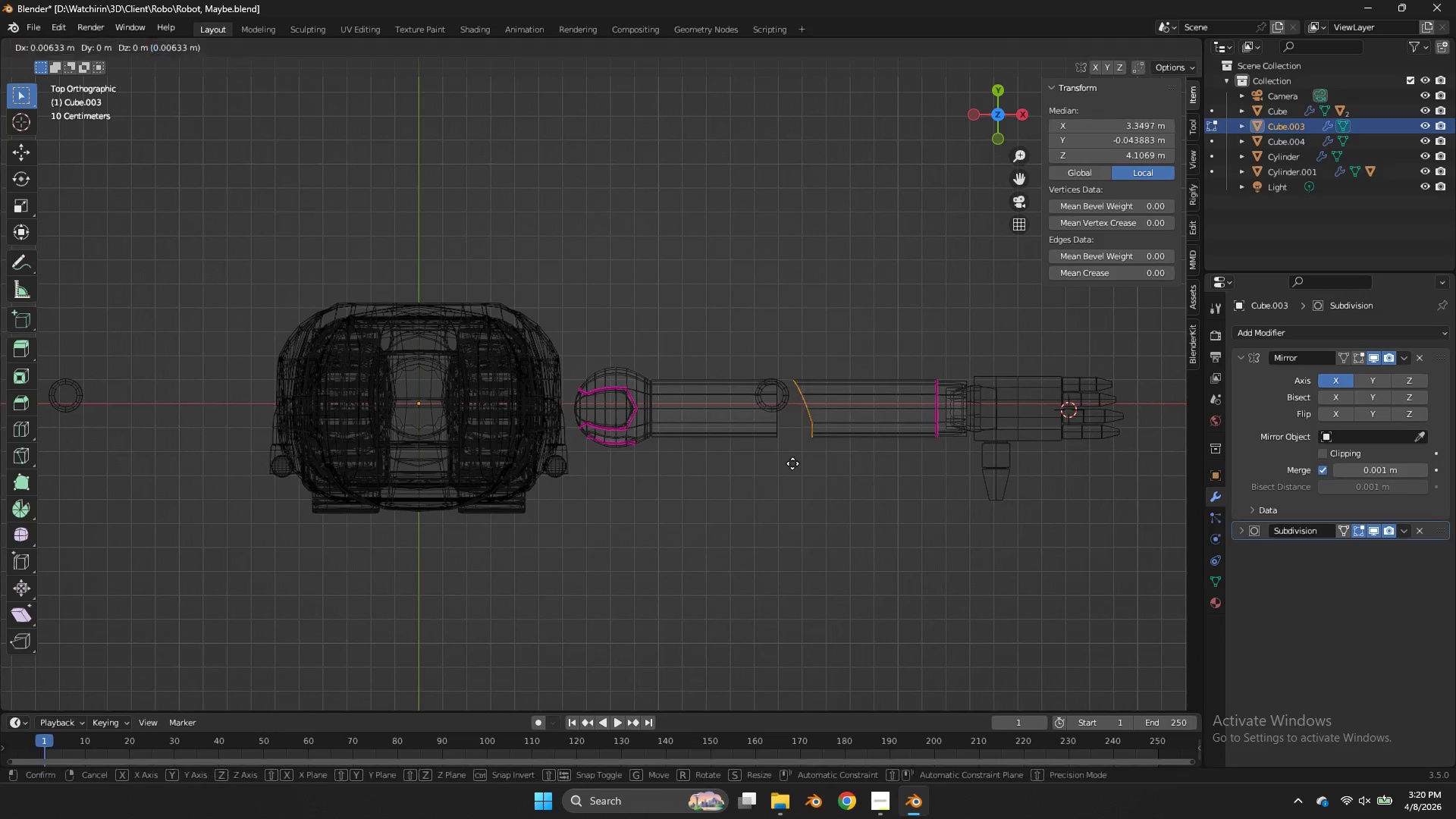 
type(gx)
 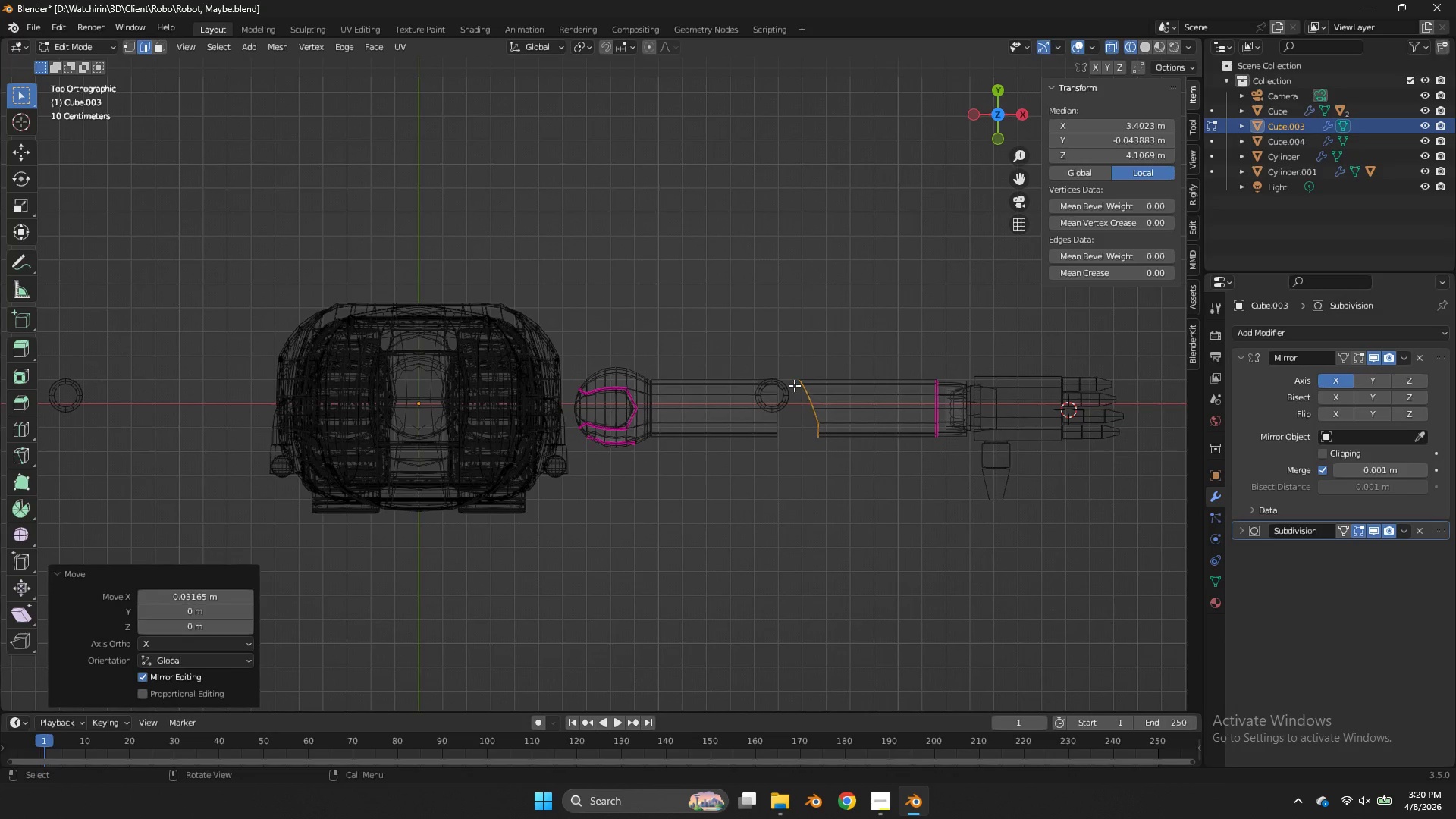 
key(Tab)
 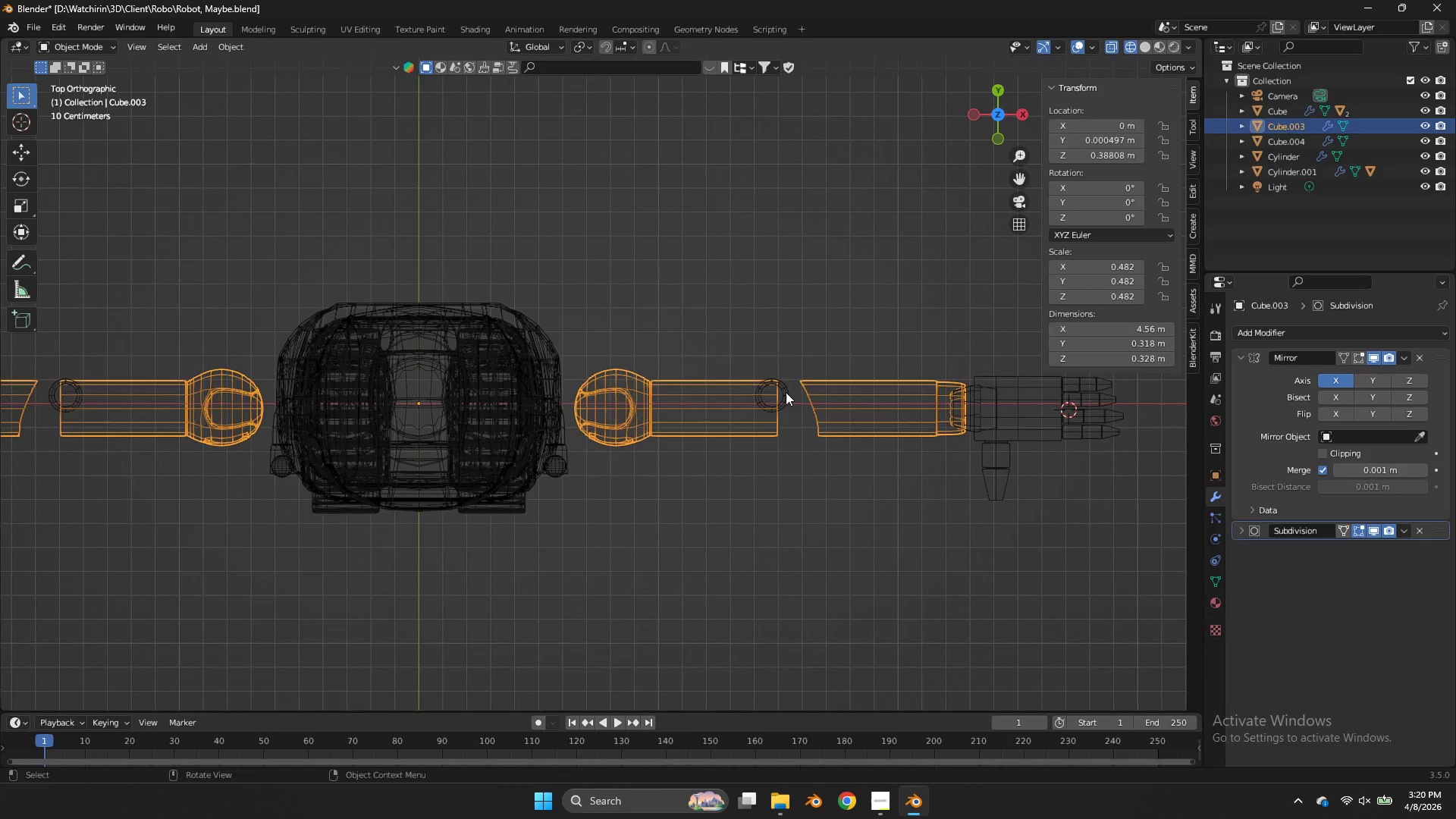 
left_click([786, 392])
 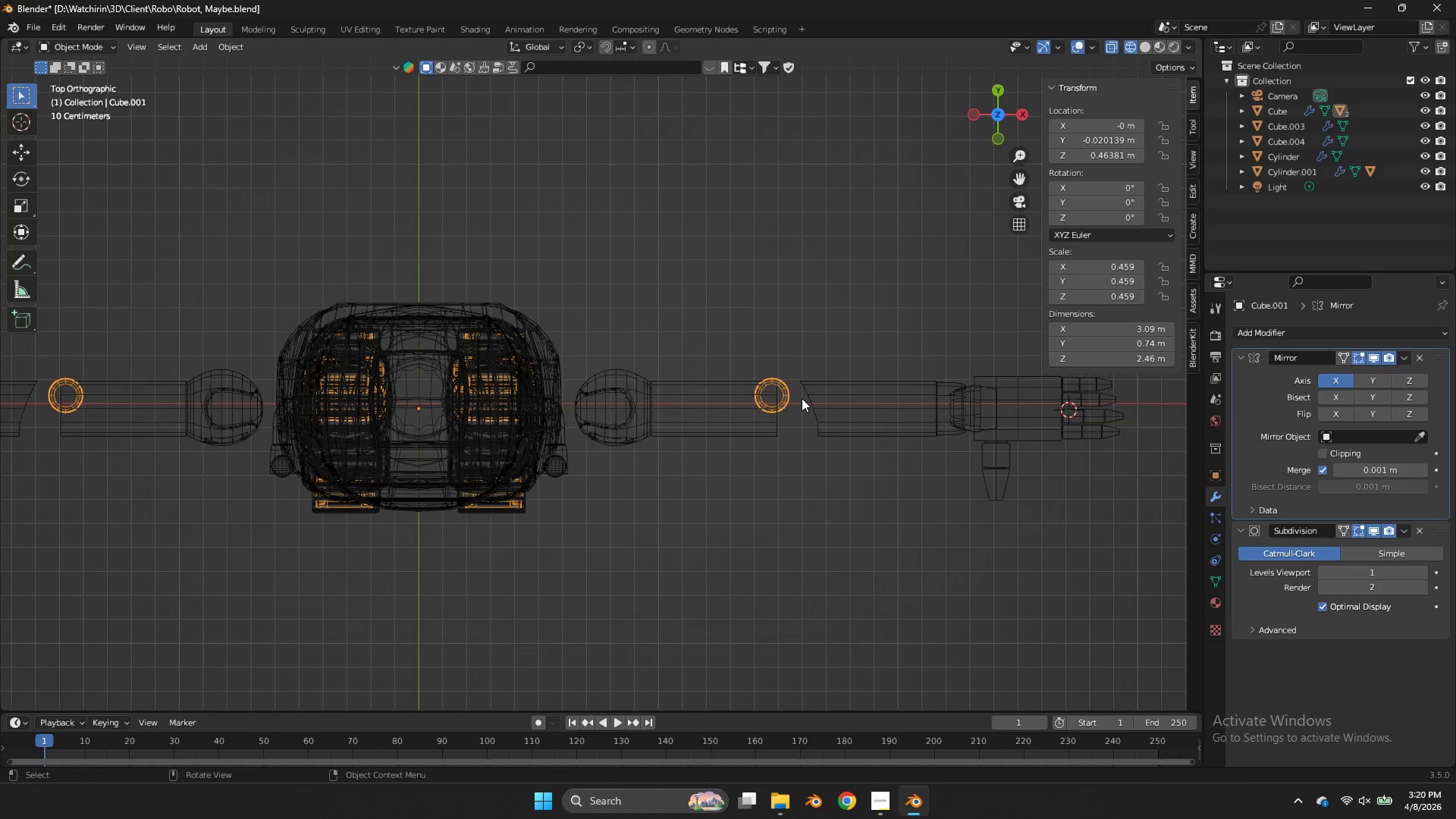 
key(Tab)
 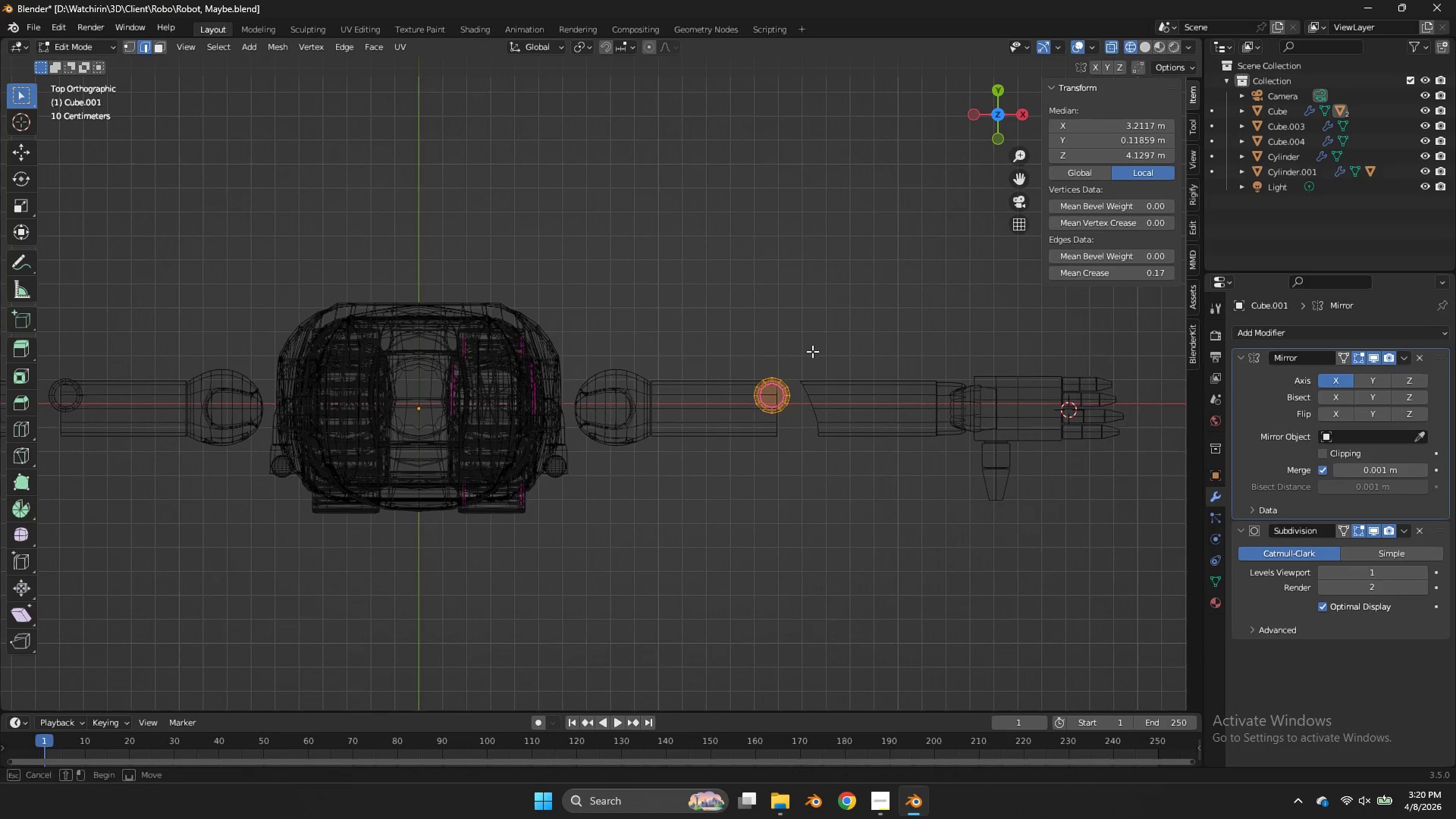 
left_click_drag(start_coordinate=[818, 347], to_coordinate=[738, 428])
 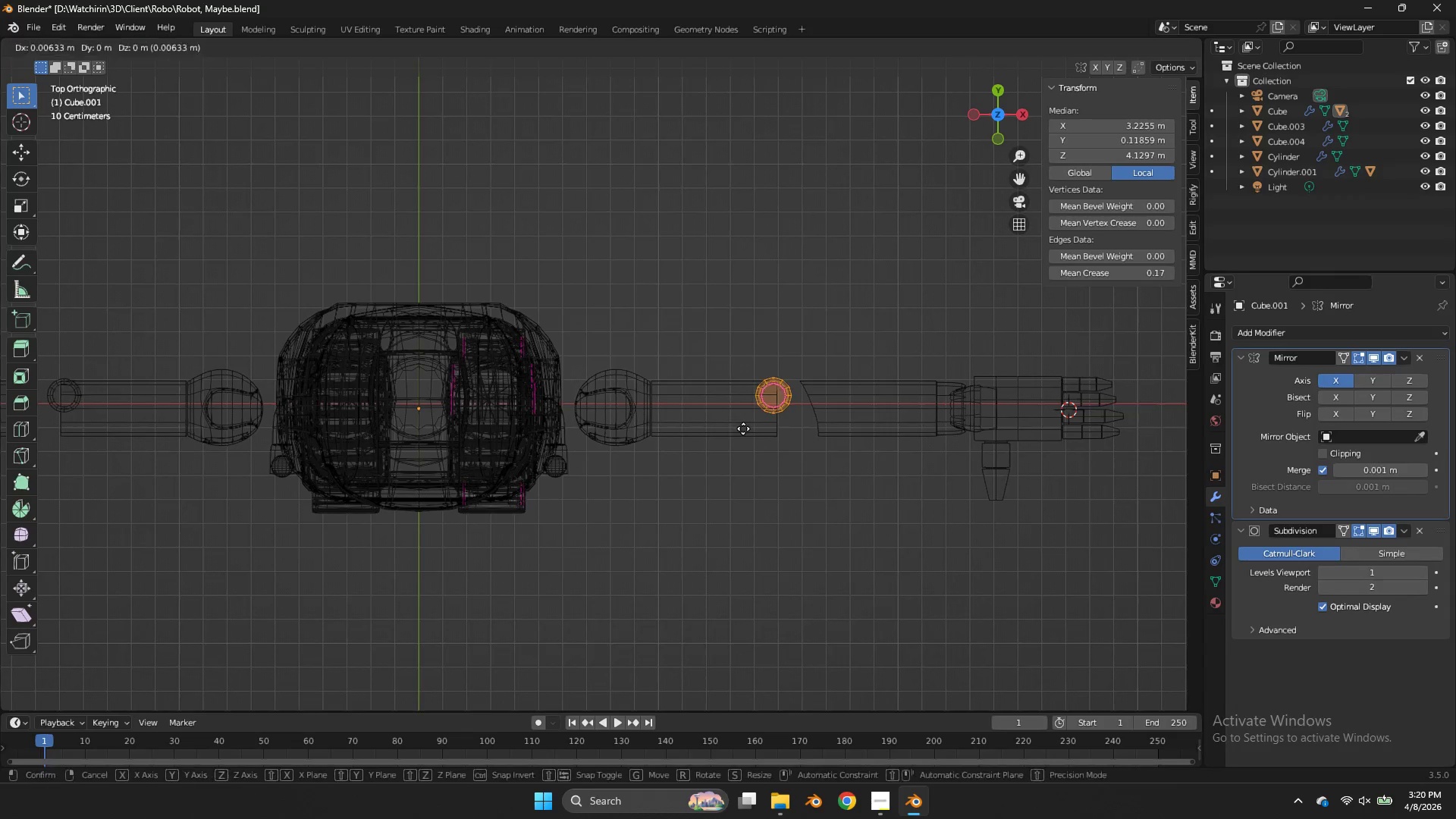 
type(gx)
 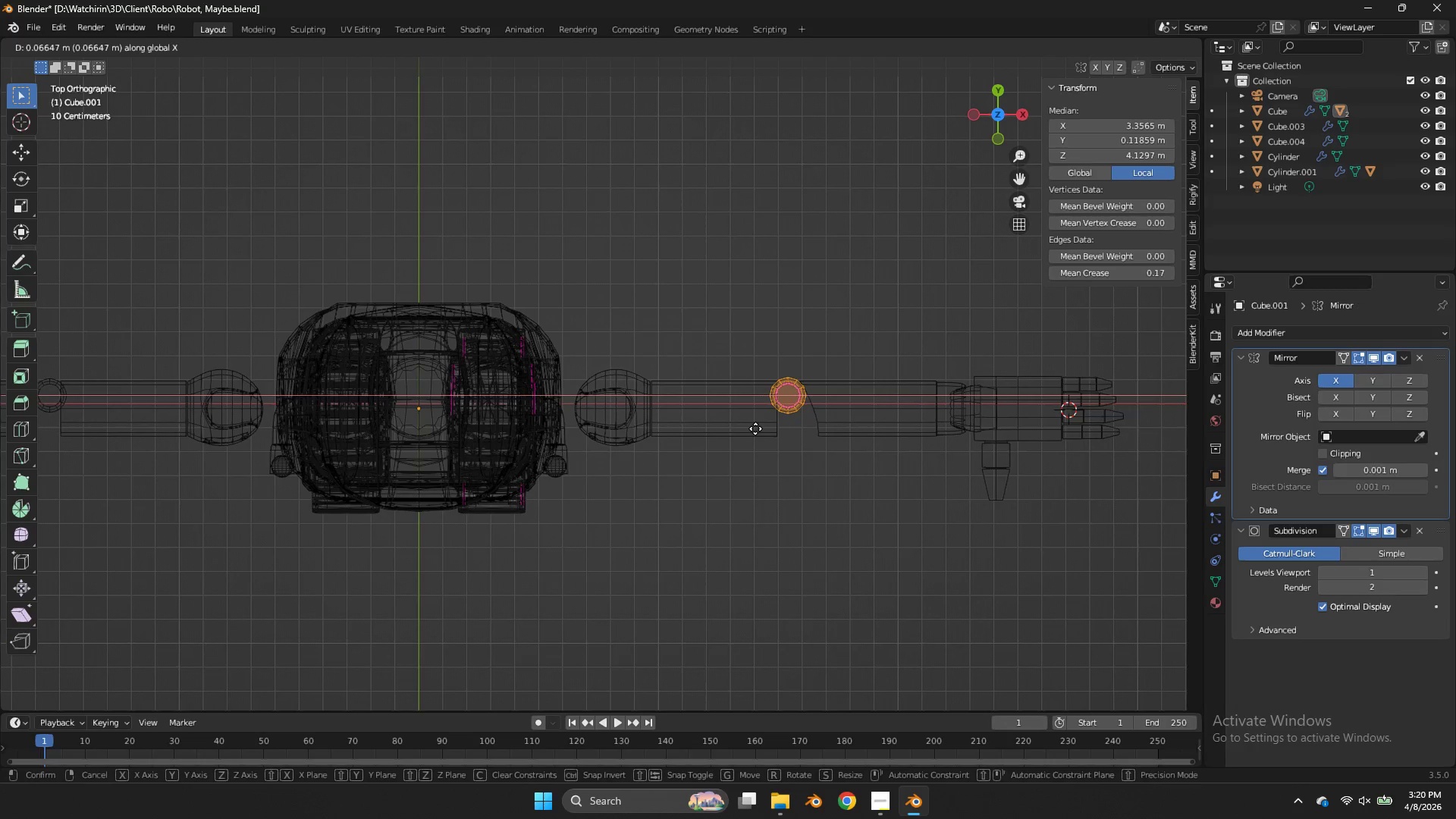 
hold_key(key=ShiftLeft, duration=2.95)
 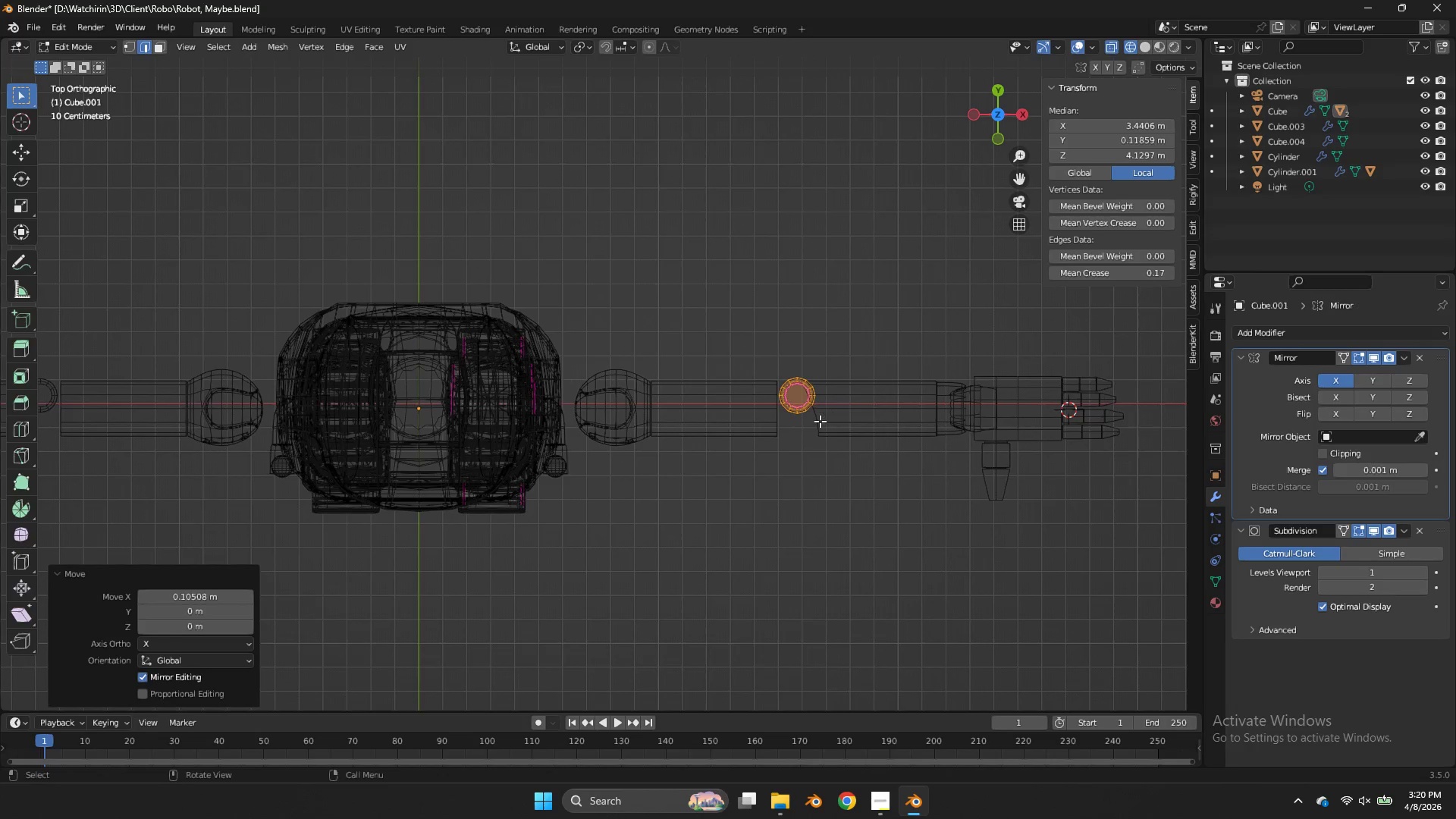 
key(Tab)
 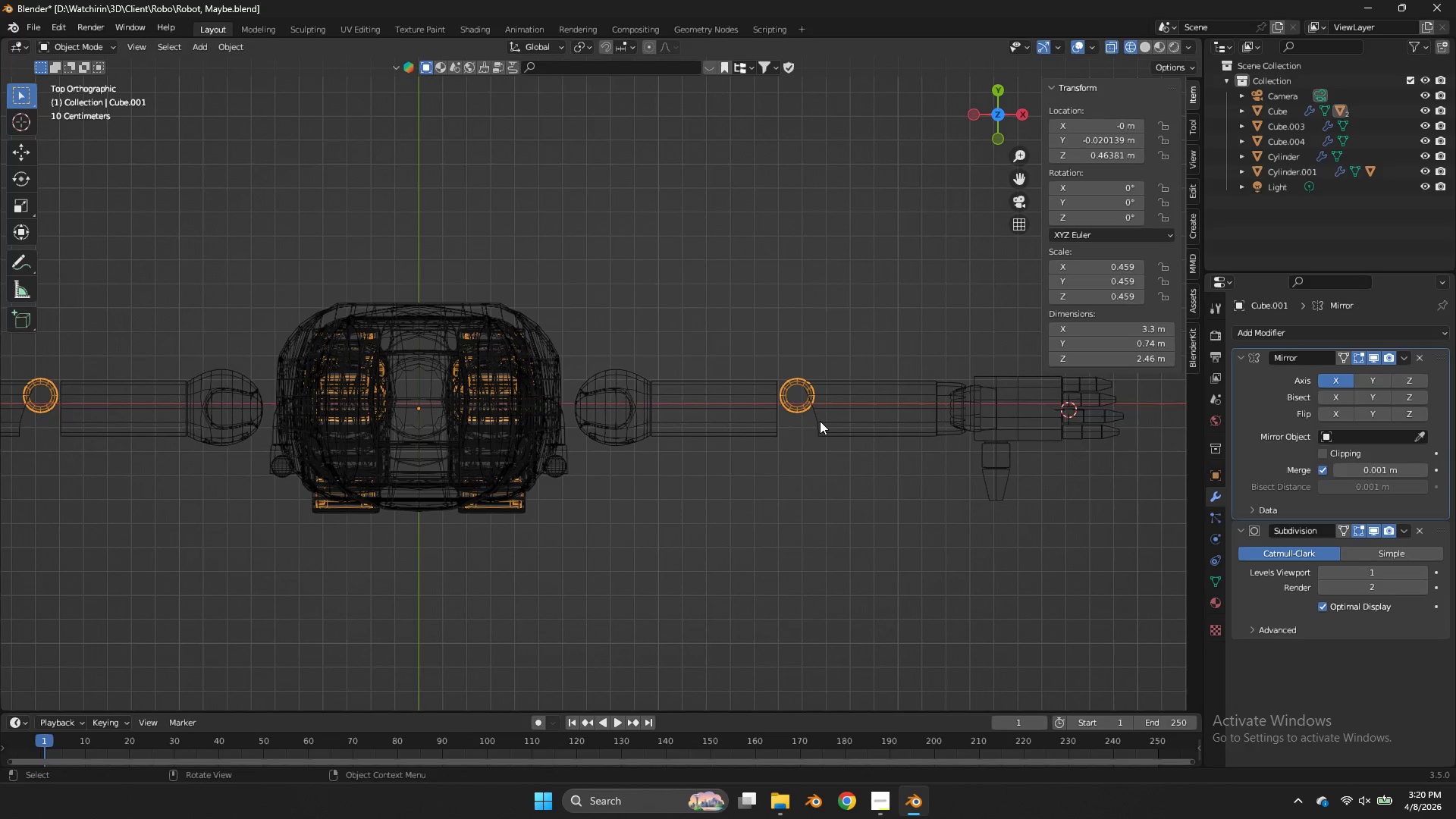 
left_click([820, 421])
 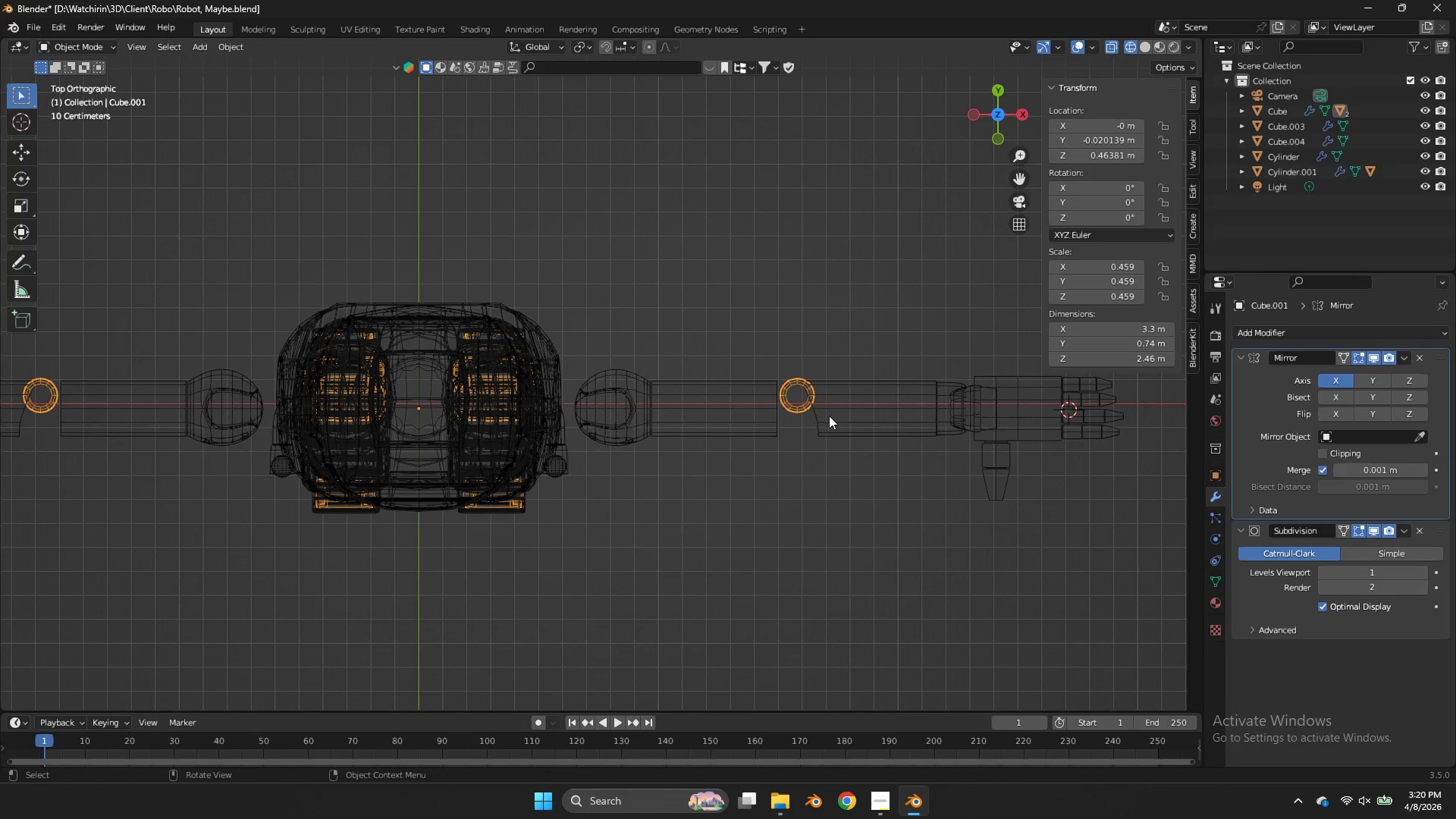 
left_click([829, 420])
 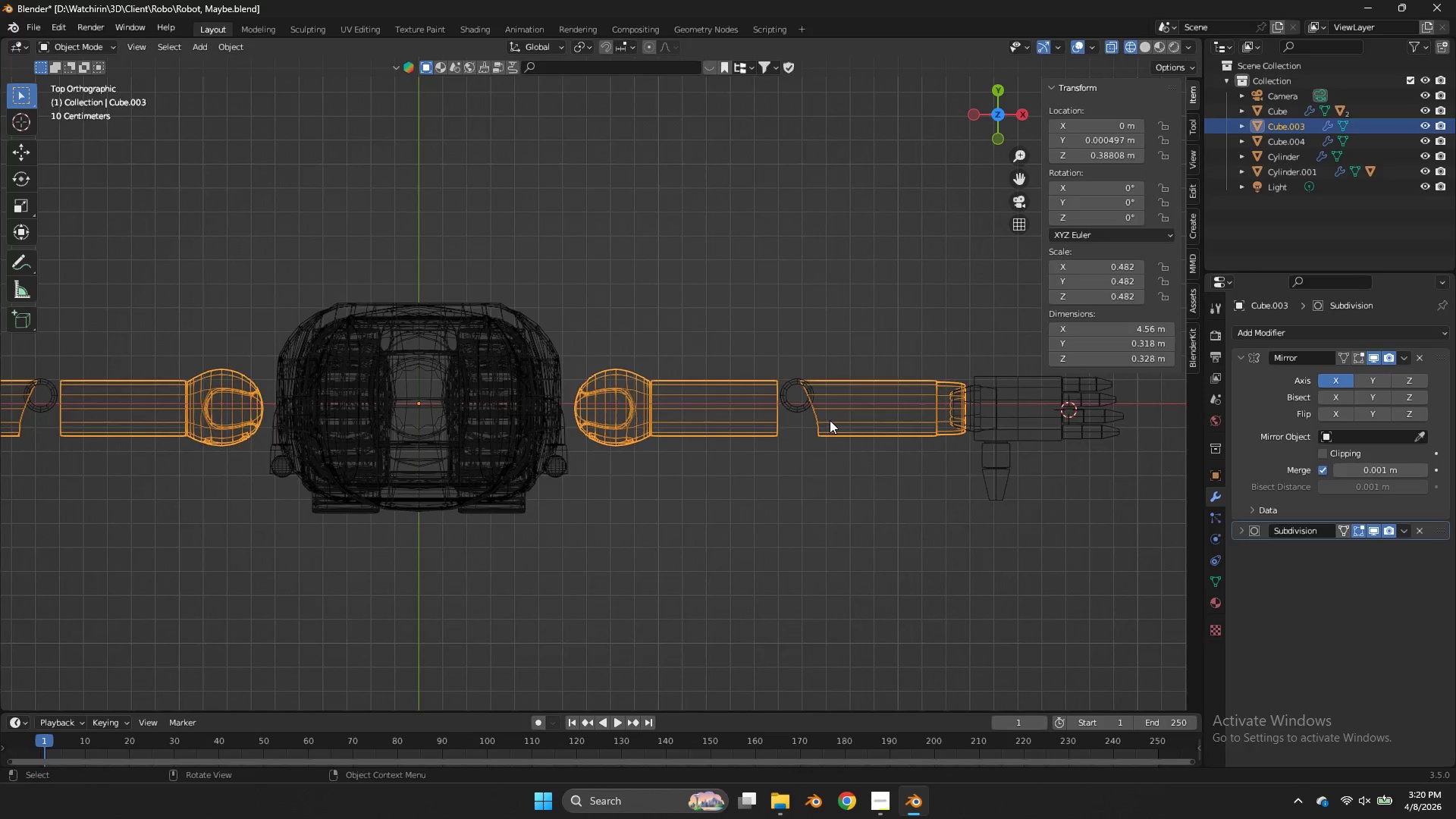 
key(Tab)
 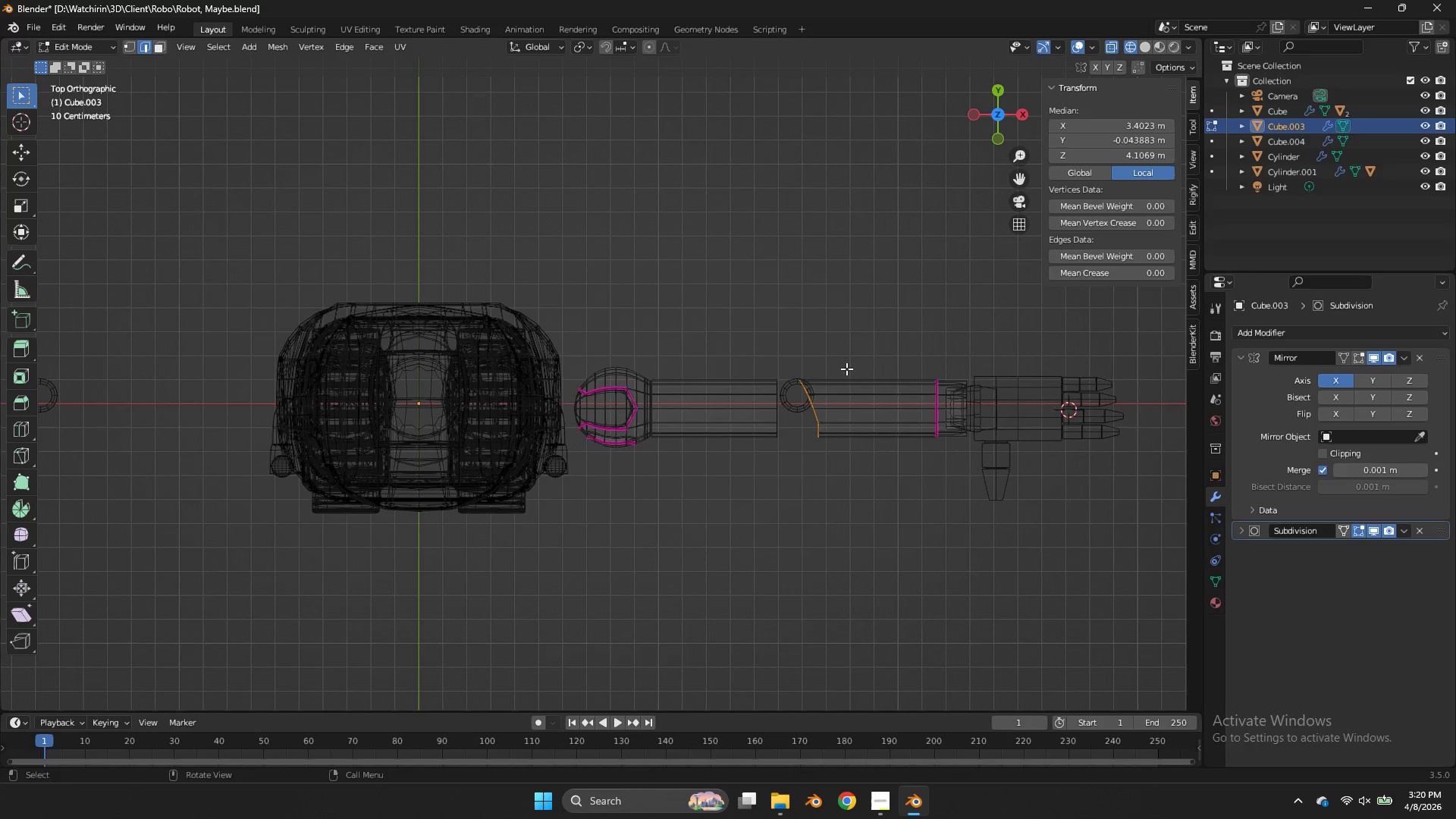 
left_click_drag(start_coordinate=[849, 367], to_coordinate=[791, 475])
 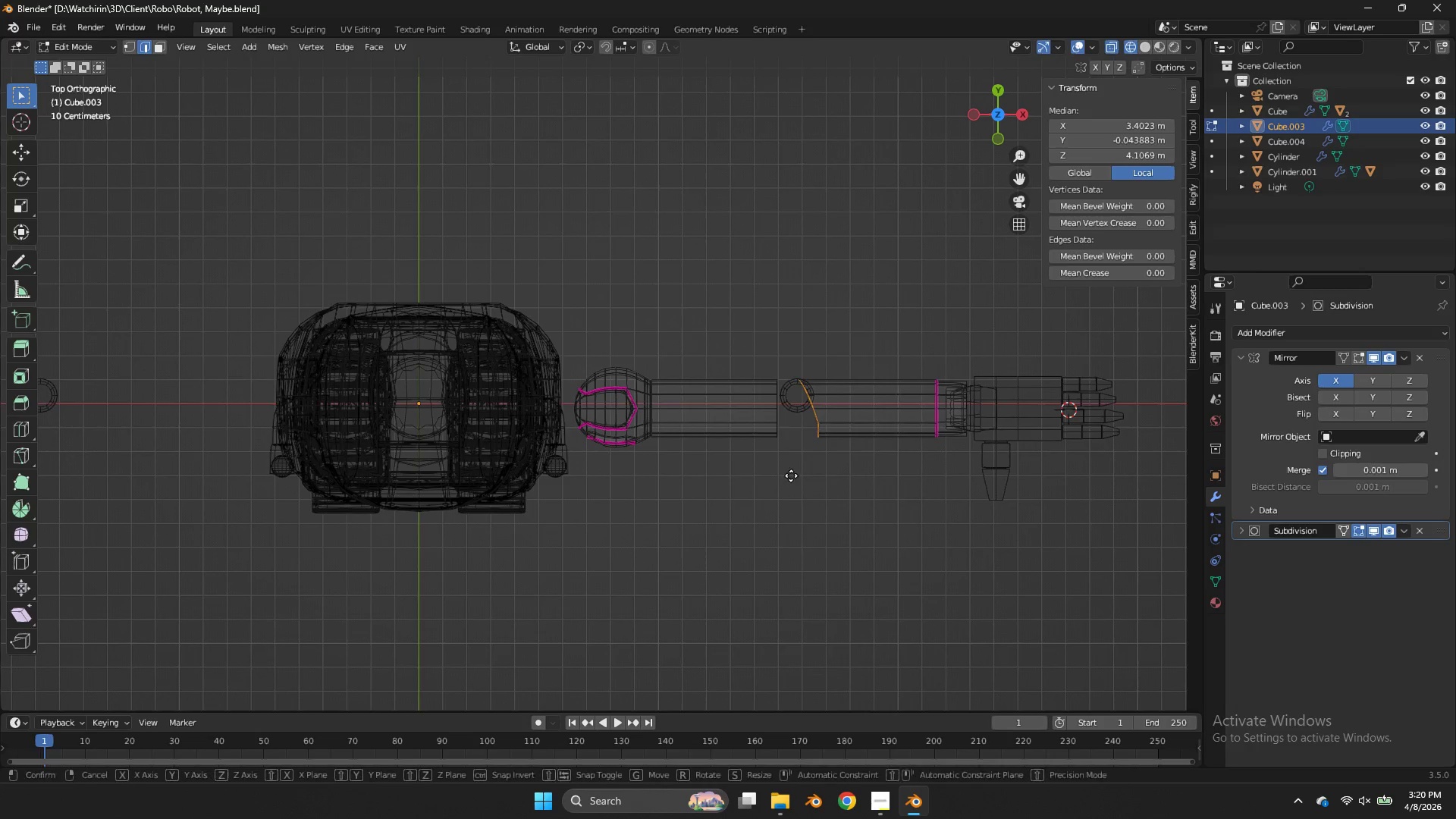 
type(gx)
 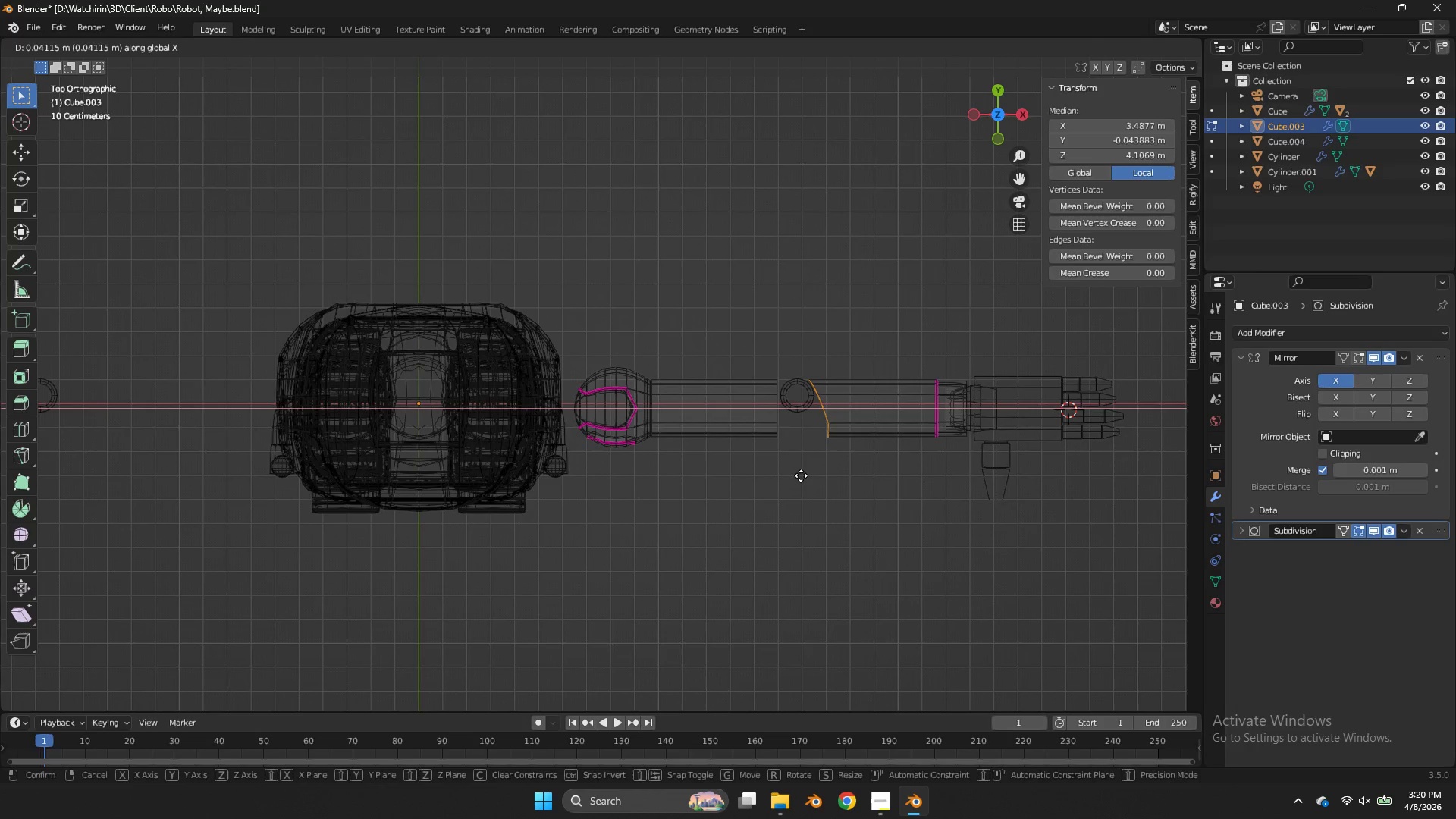 
left_click([801, 475])
 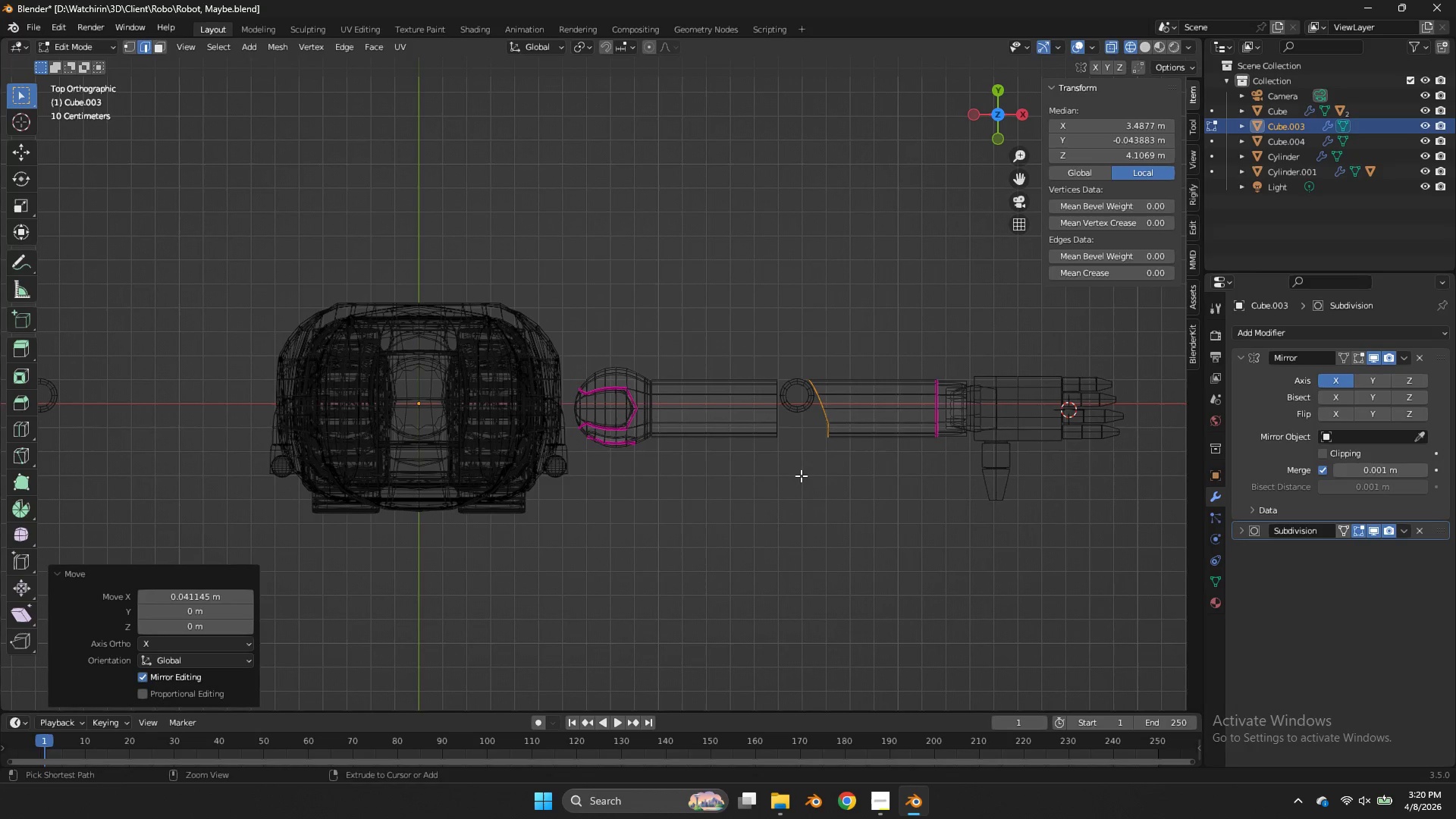 
key(Control+ControlLeft)
 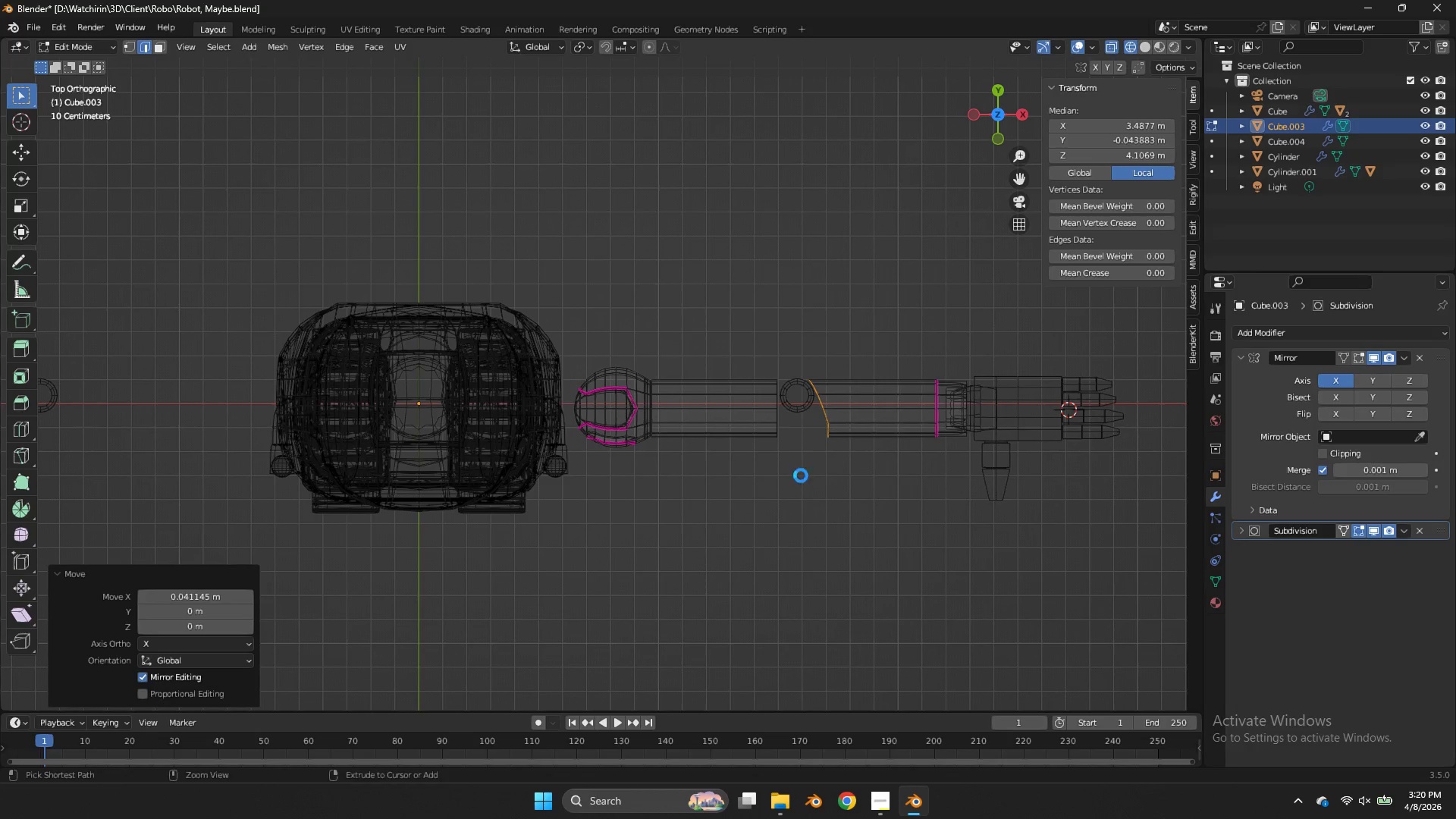 
key(Control+S)
 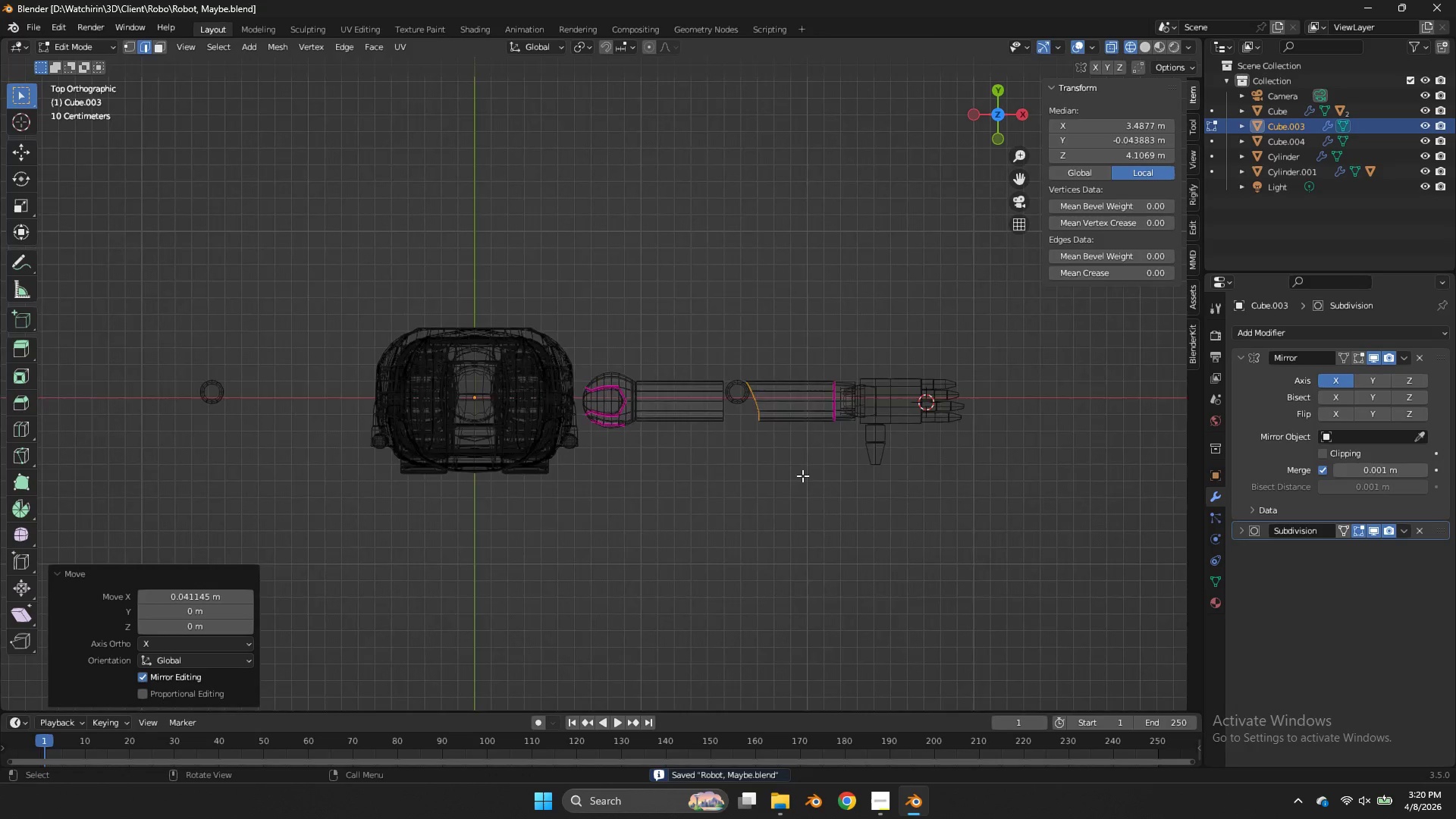 
key(Z)
 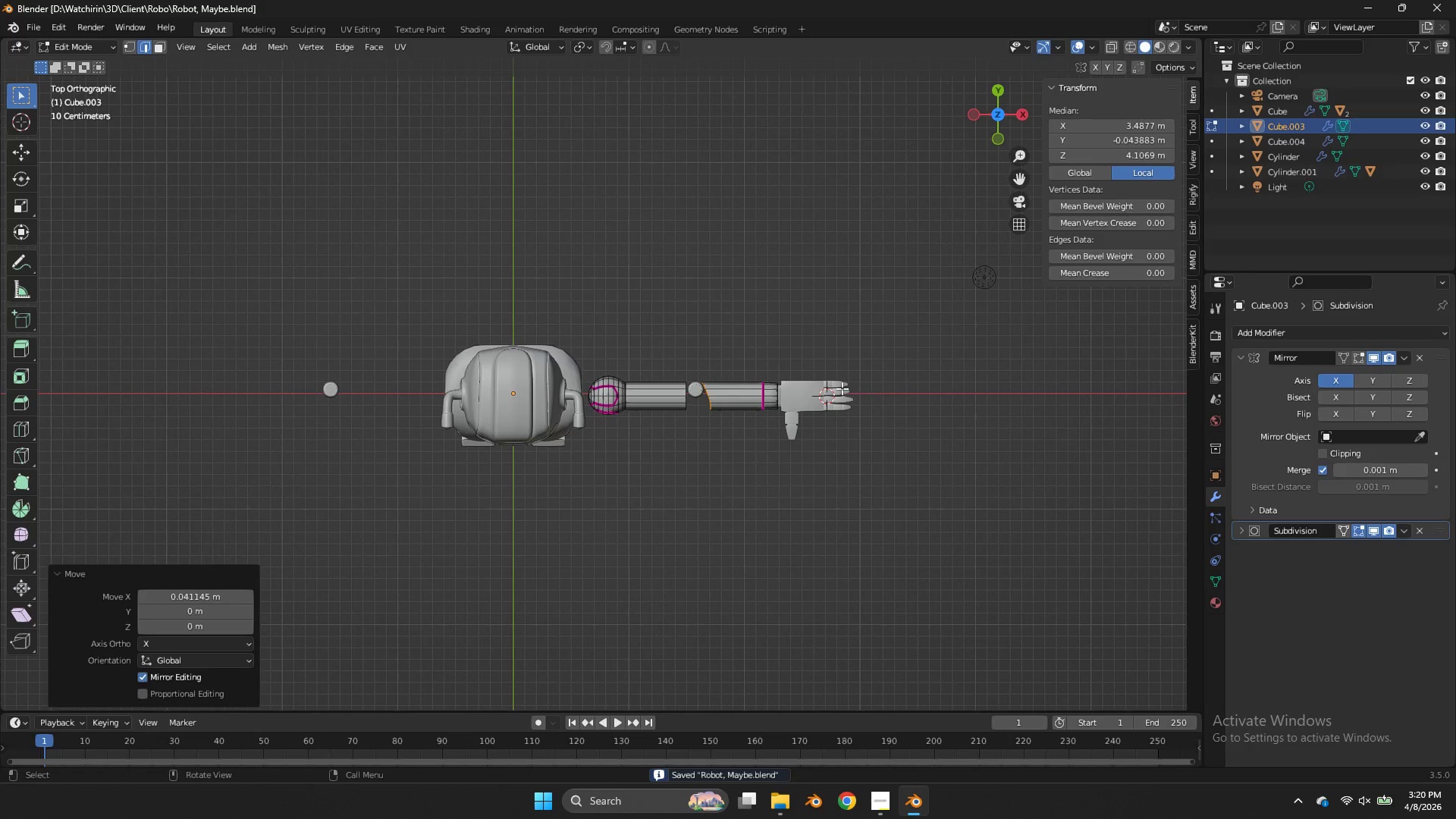 
scroll: coordinate [802, 475], scroll_direction: down, amount: 4.0
 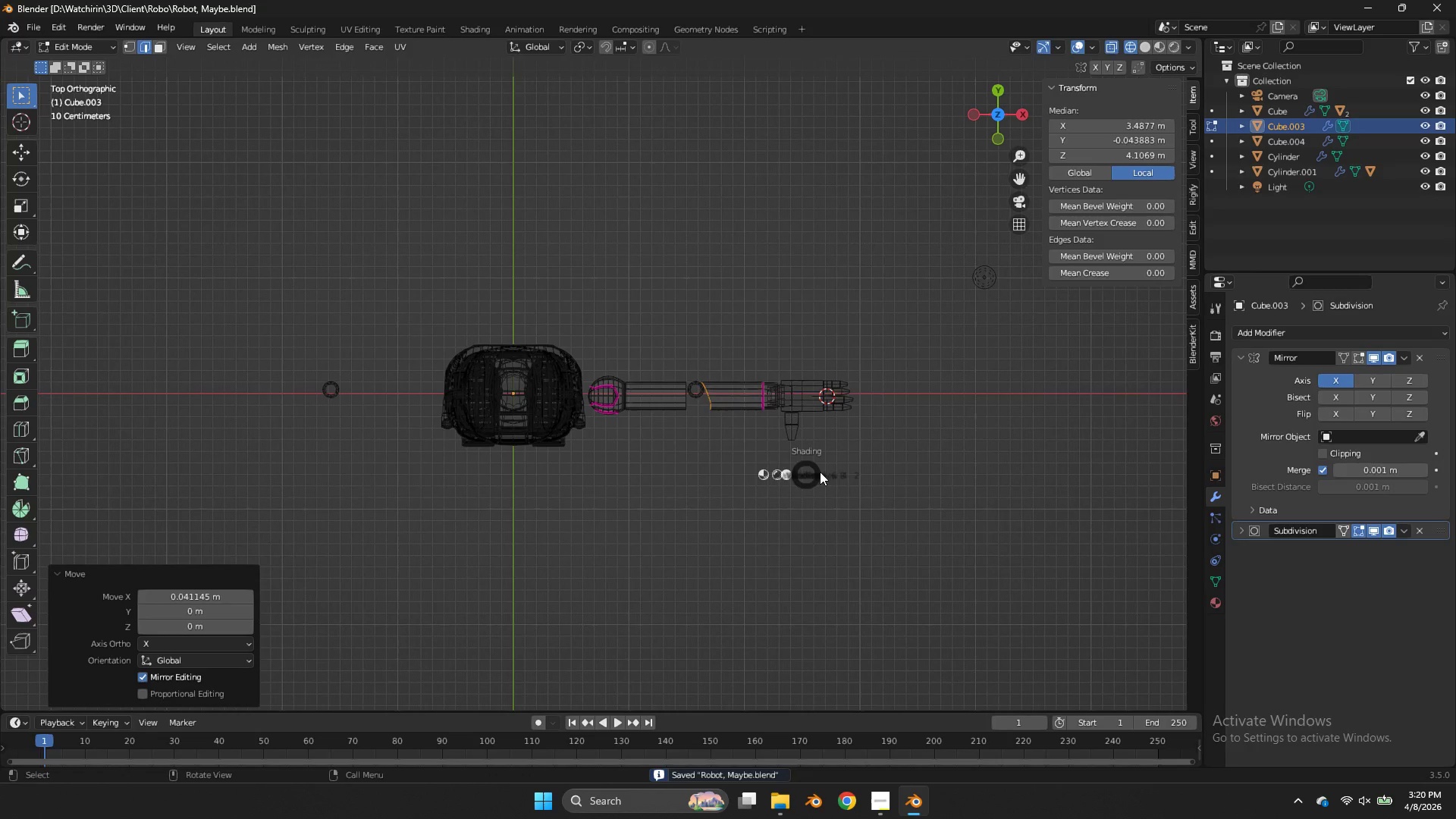 
key(Tab)
 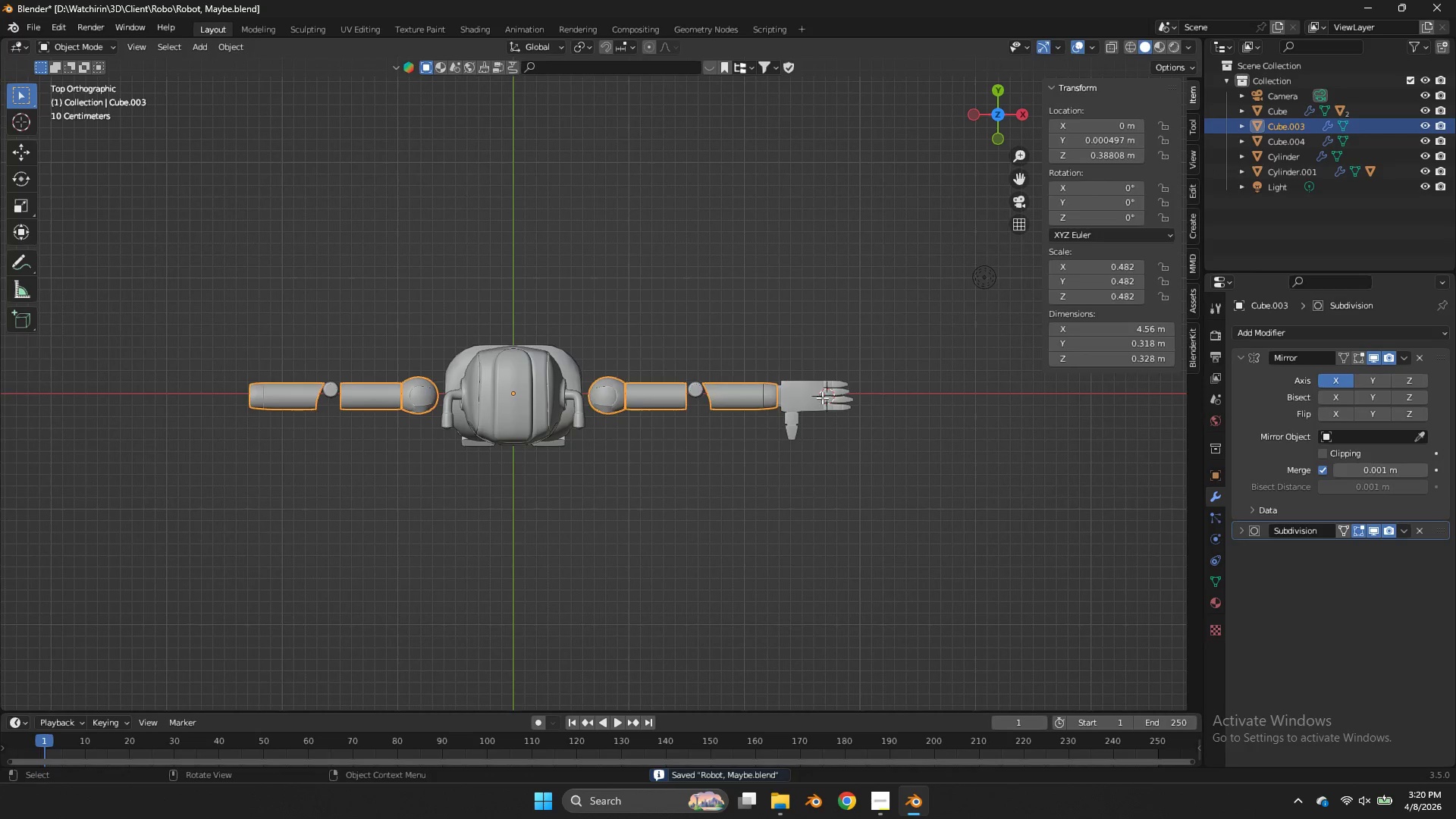 
key(Tab)
 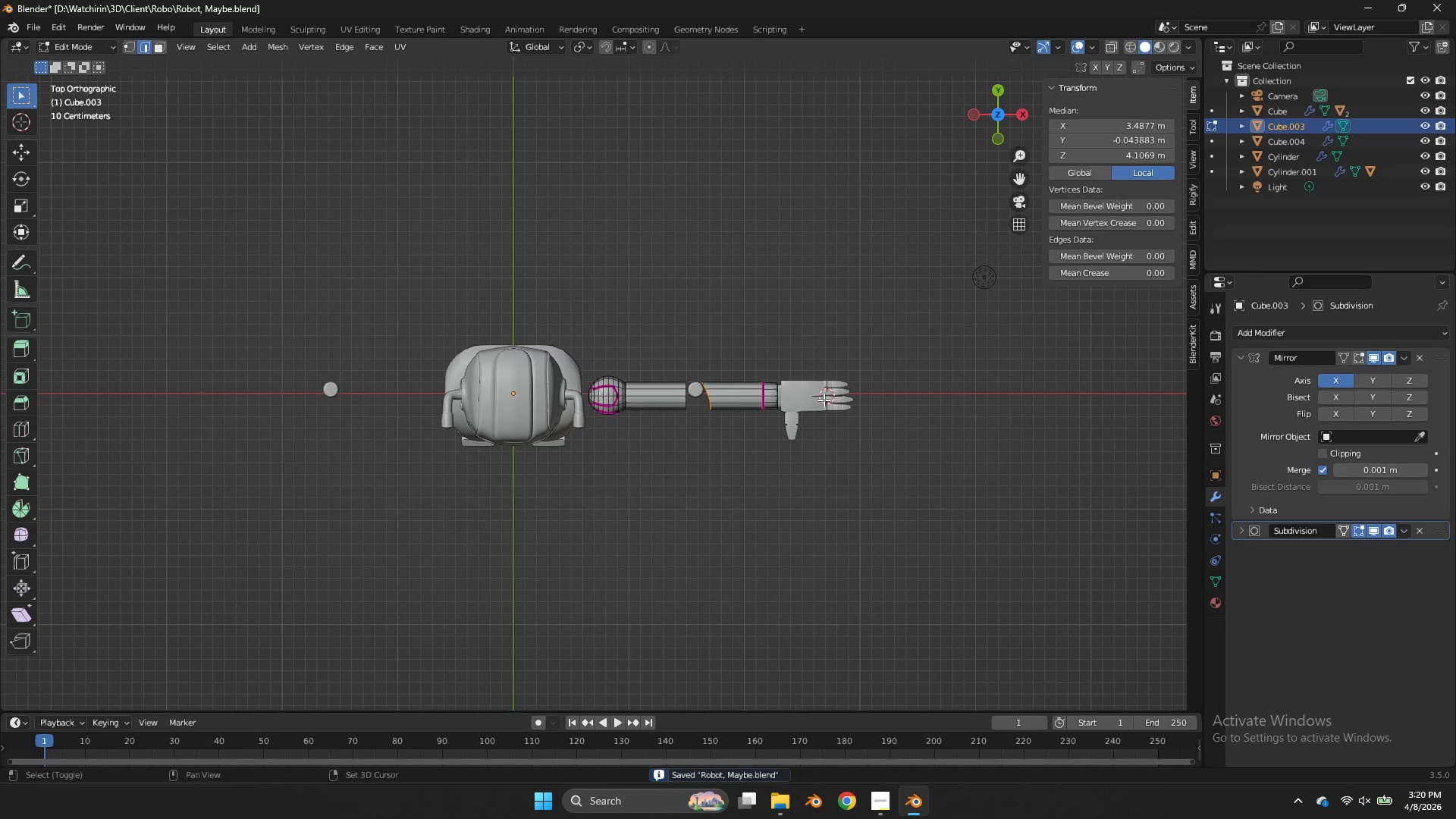 
key(Shift+ShiftLeft)
 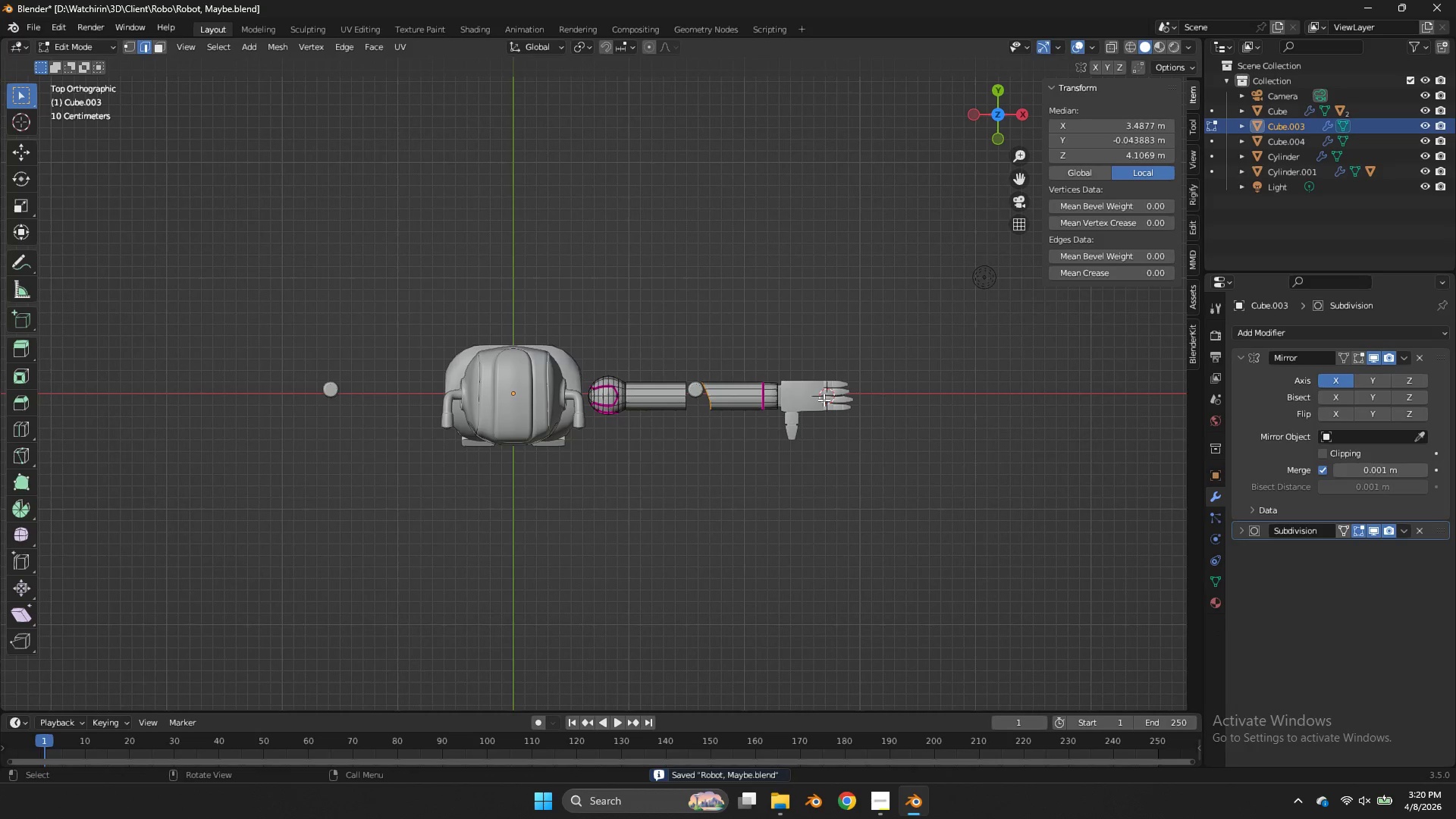 
key(Tab)
 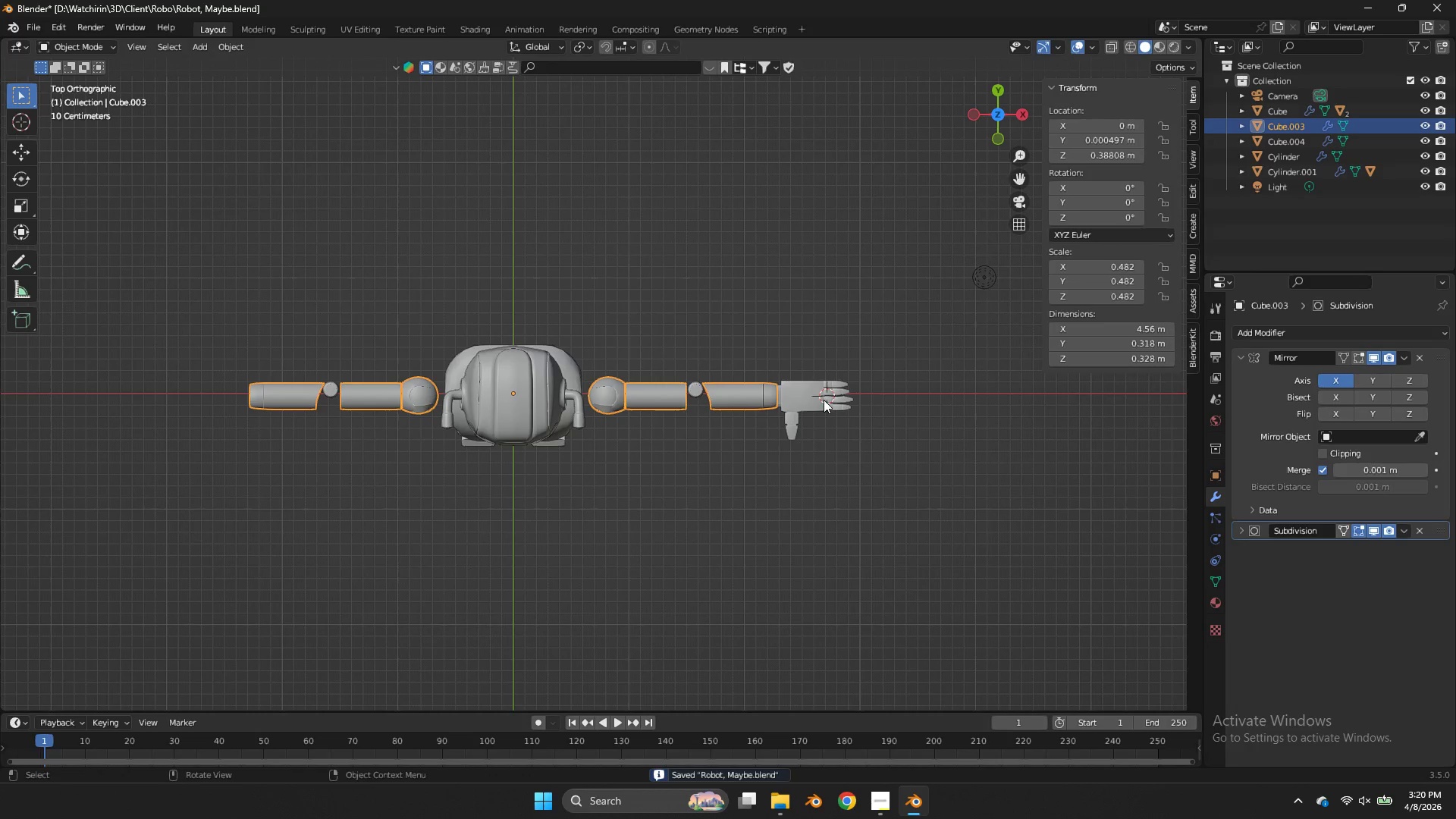 
key(Shift+ShiftLeft)
 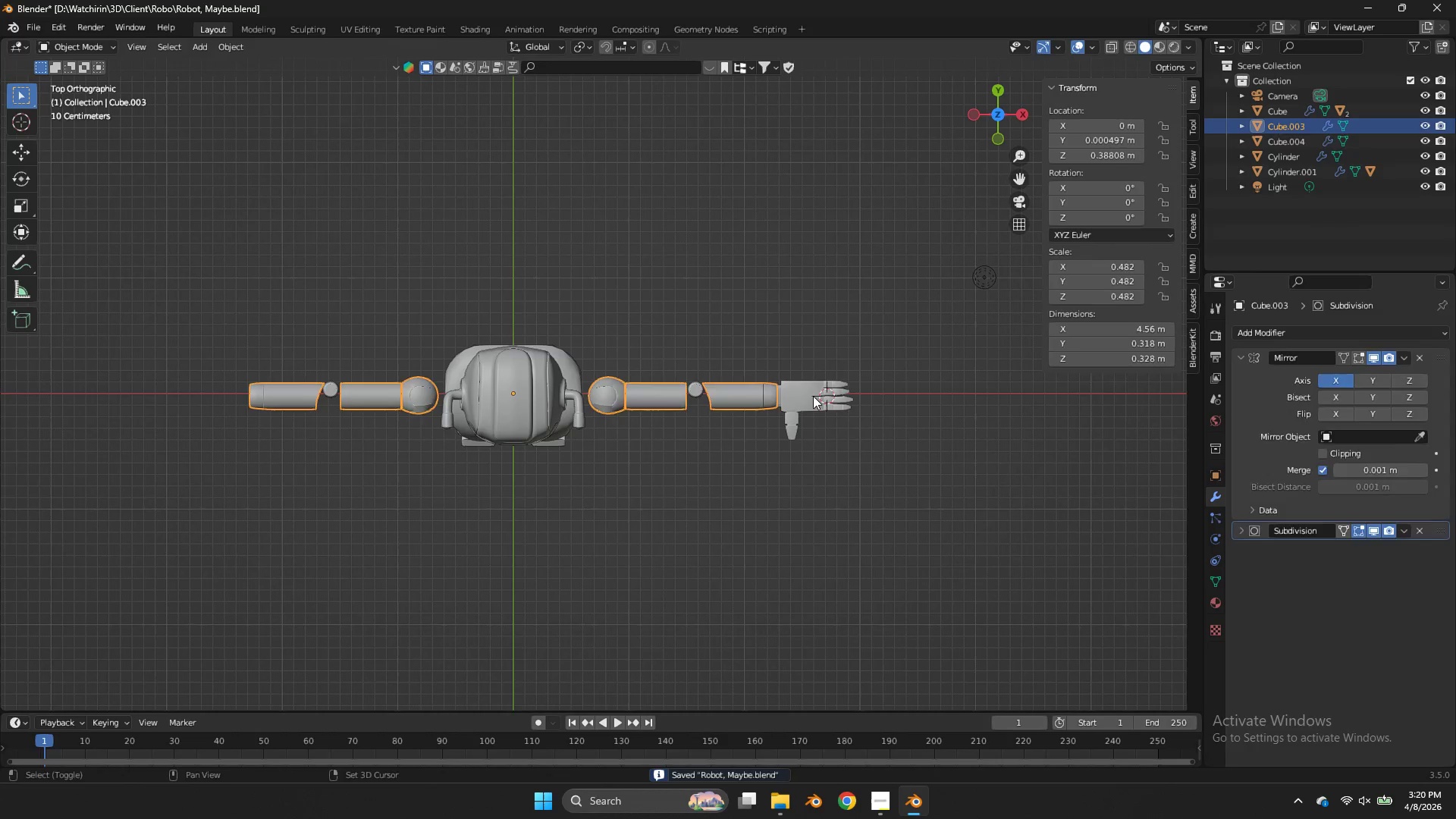 
left_click([813, 396])
 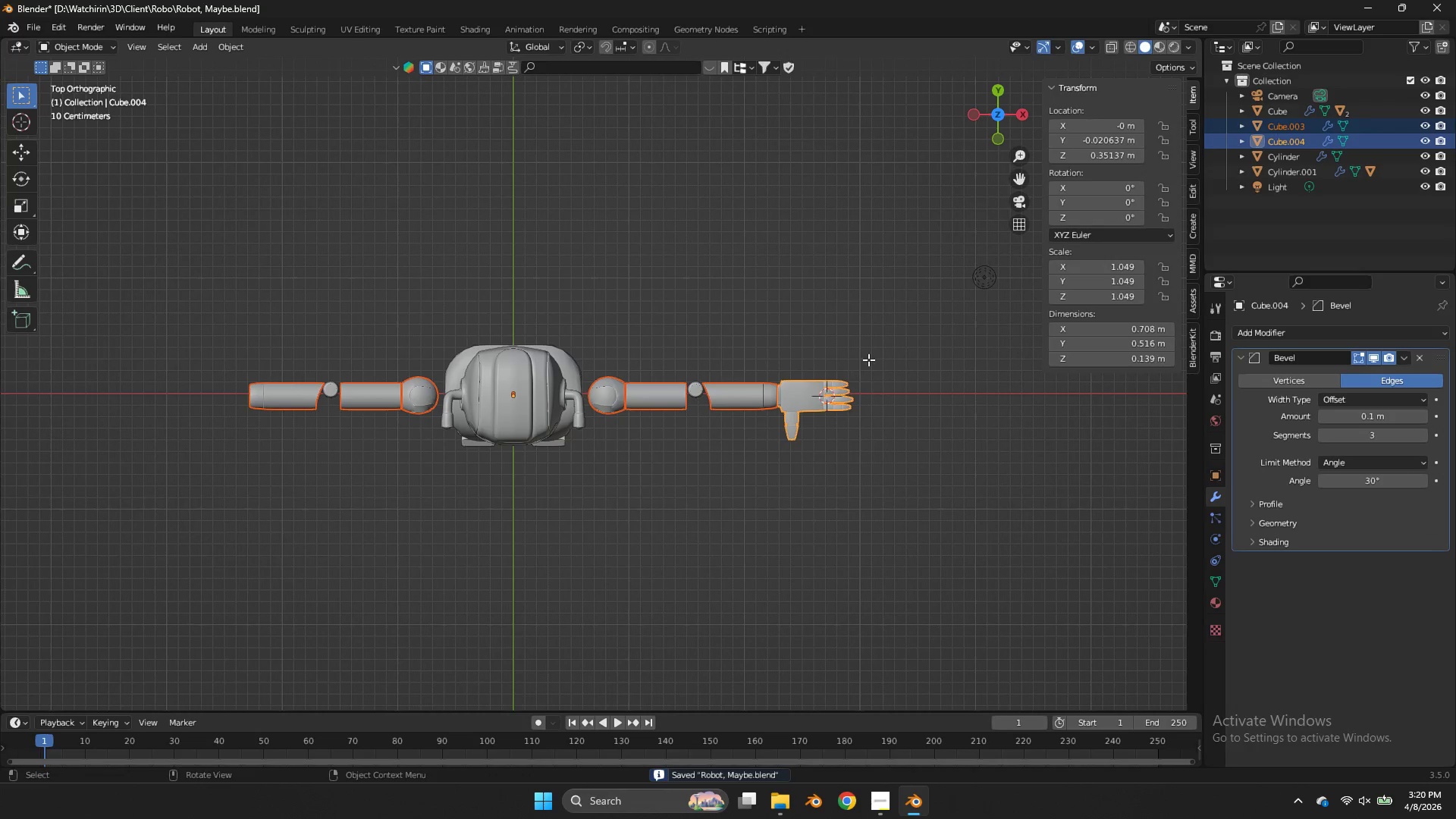 
key(Tab)
type(zgx)
 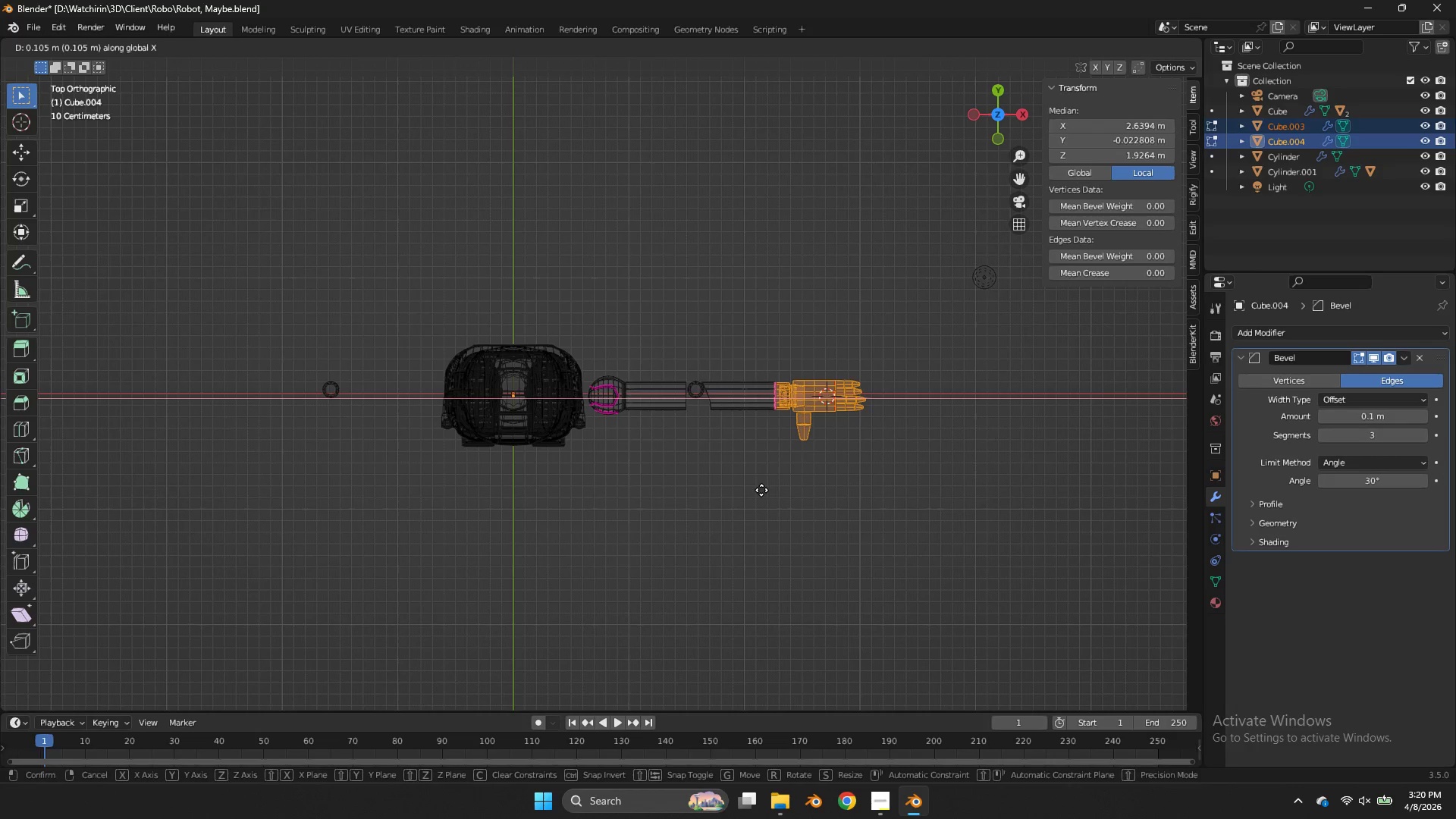 
left_click_drag(start_coordinate=[880, 347], to_coordinate=[750, 494])
 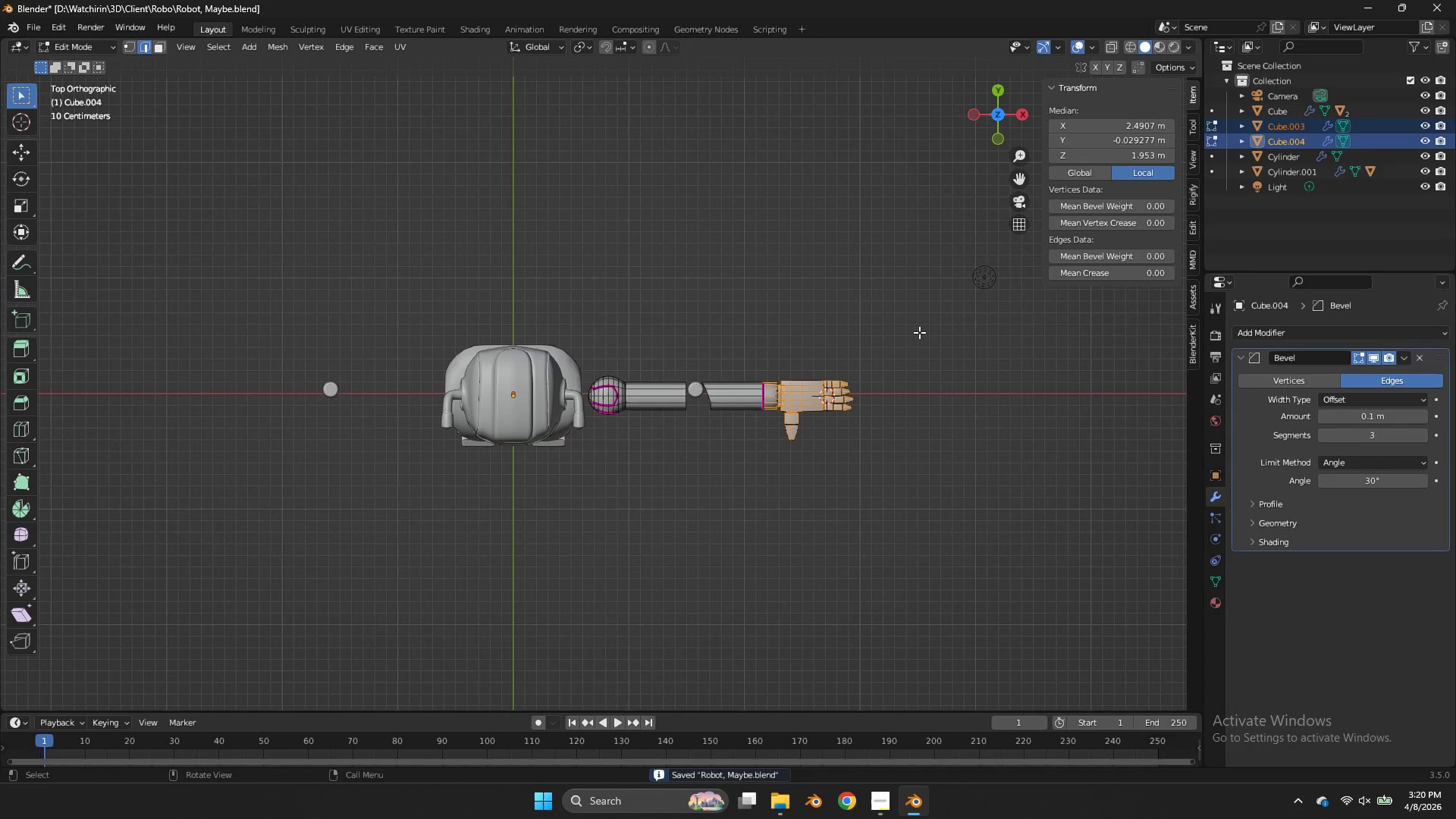 
left_click_drag(start_coordinate=[934, 325], to_coordinate=[936, 333])
 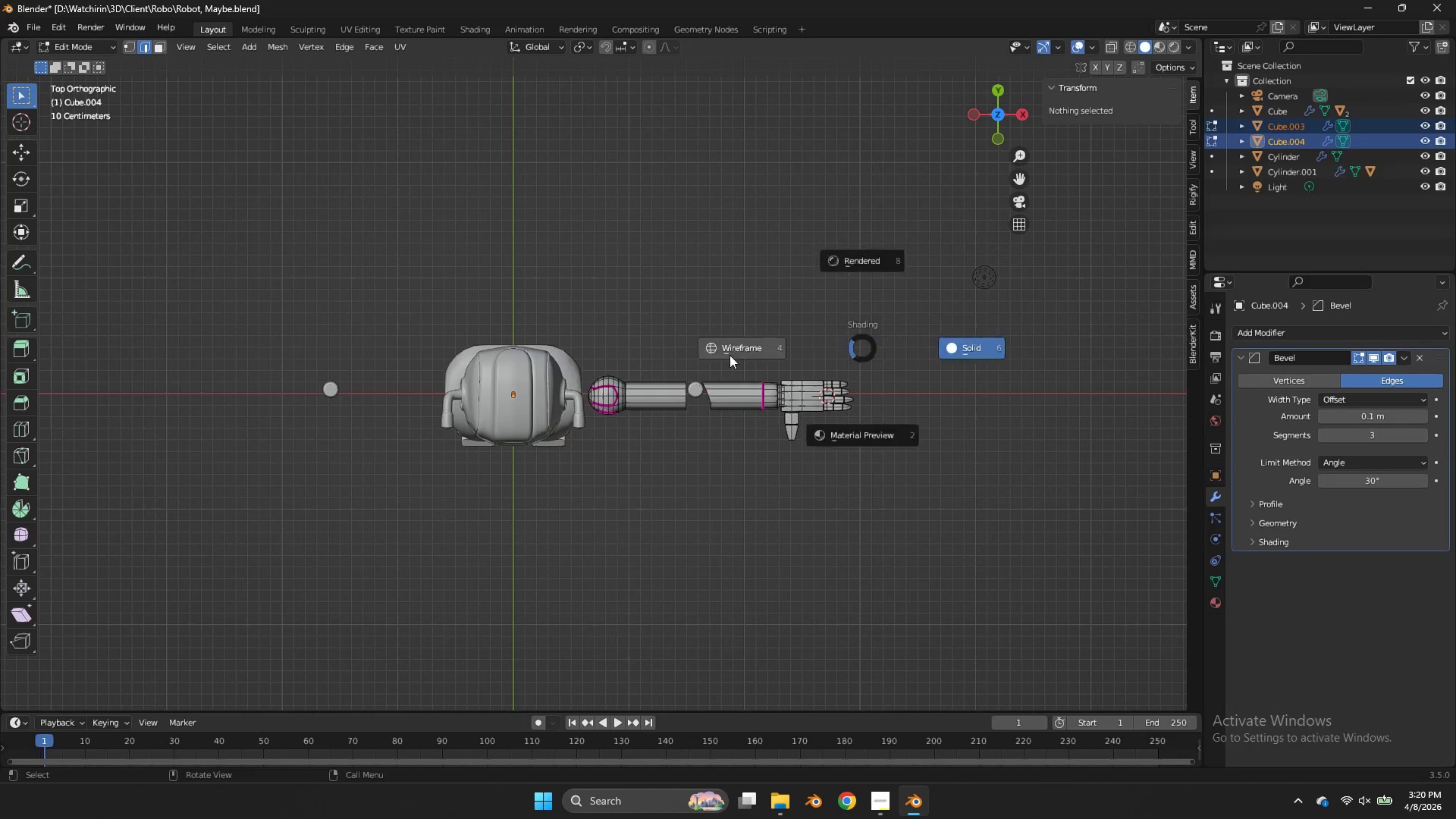 
left_click_drag(start_coordinate=[914, 337], to_coordinate=[748, 490])
 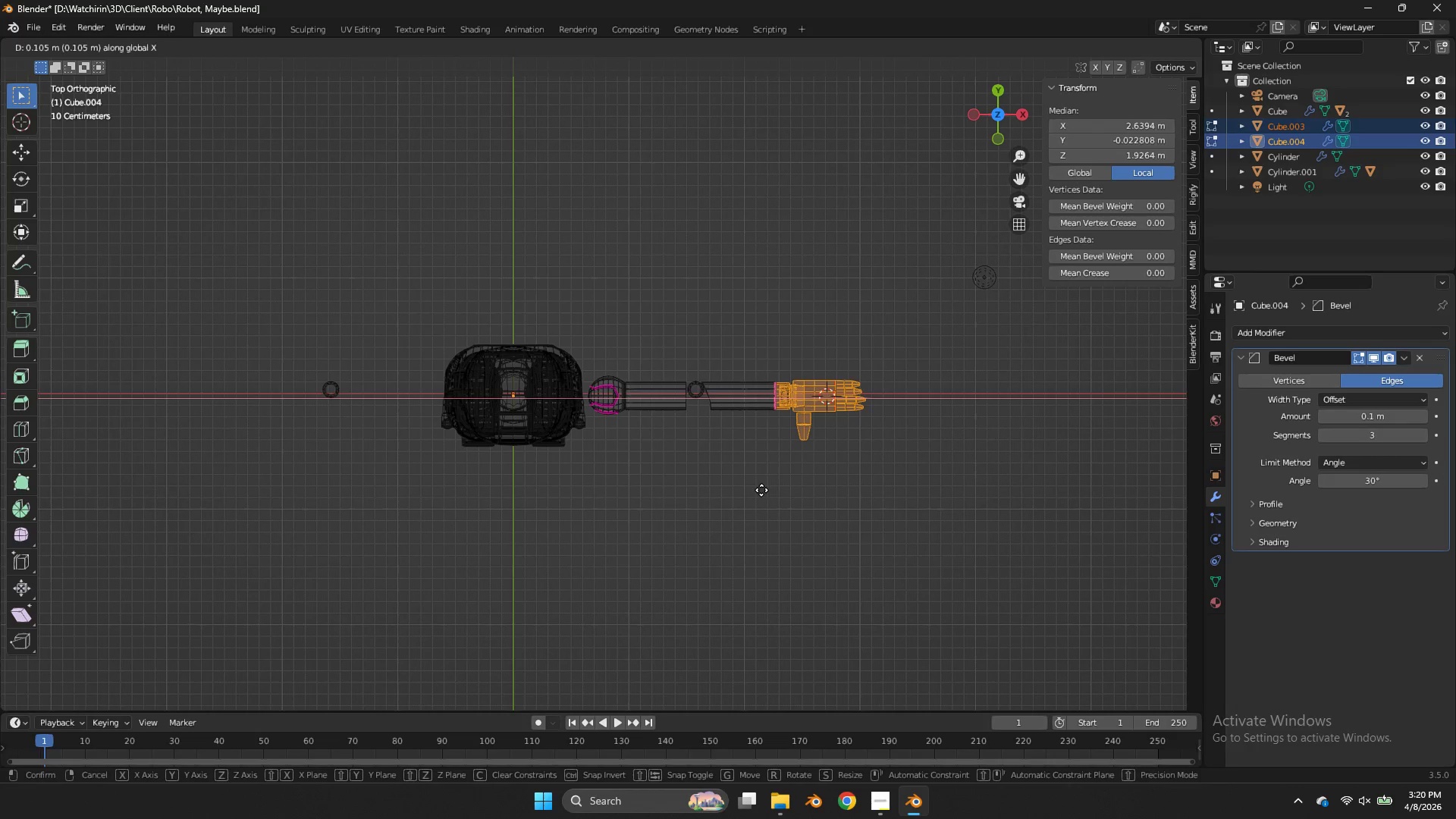 
left_click([761, 490])
 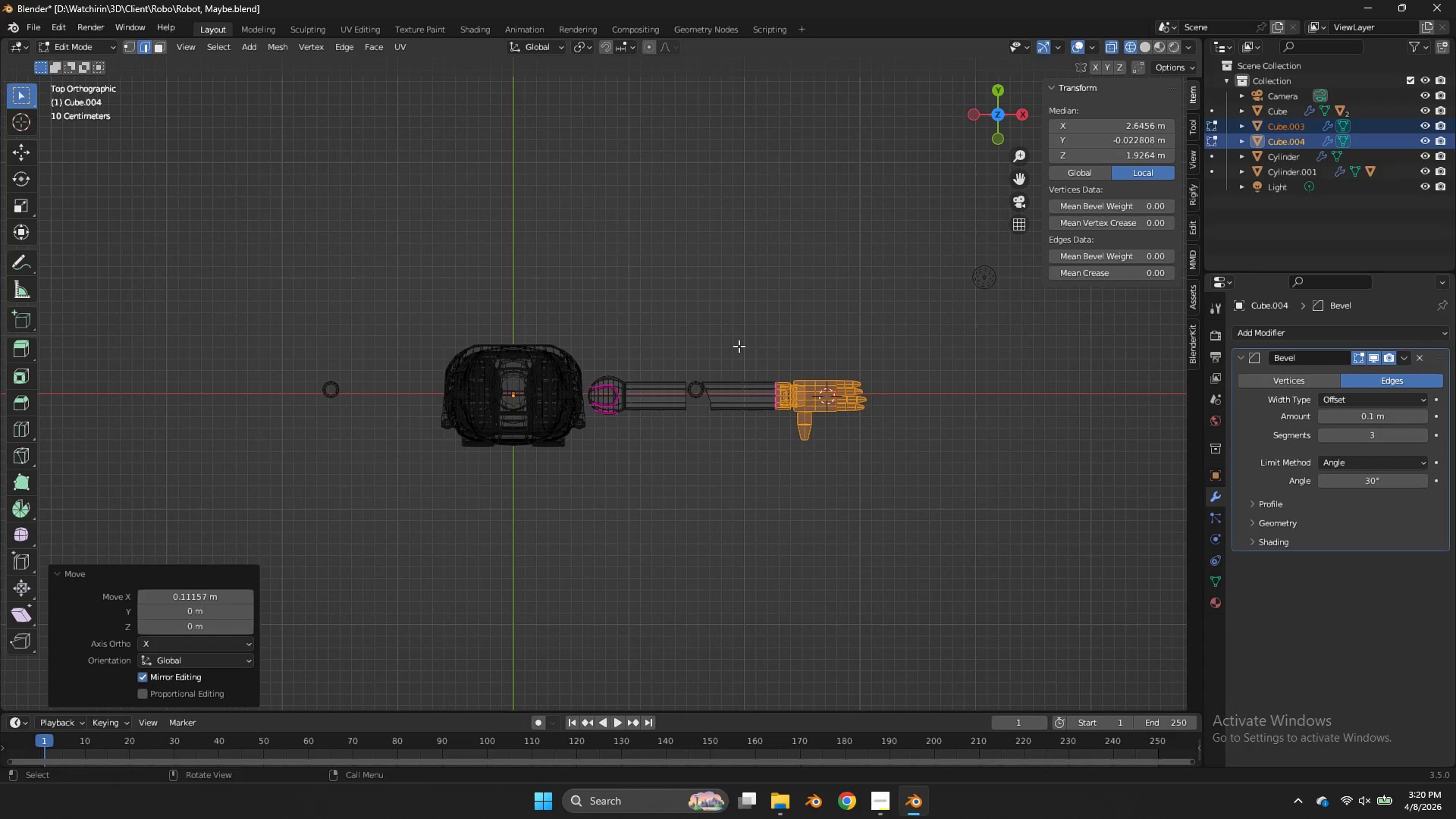 
left_click_drag(start_coordinate=[736, 348], to_coordinate=[669, 450])
 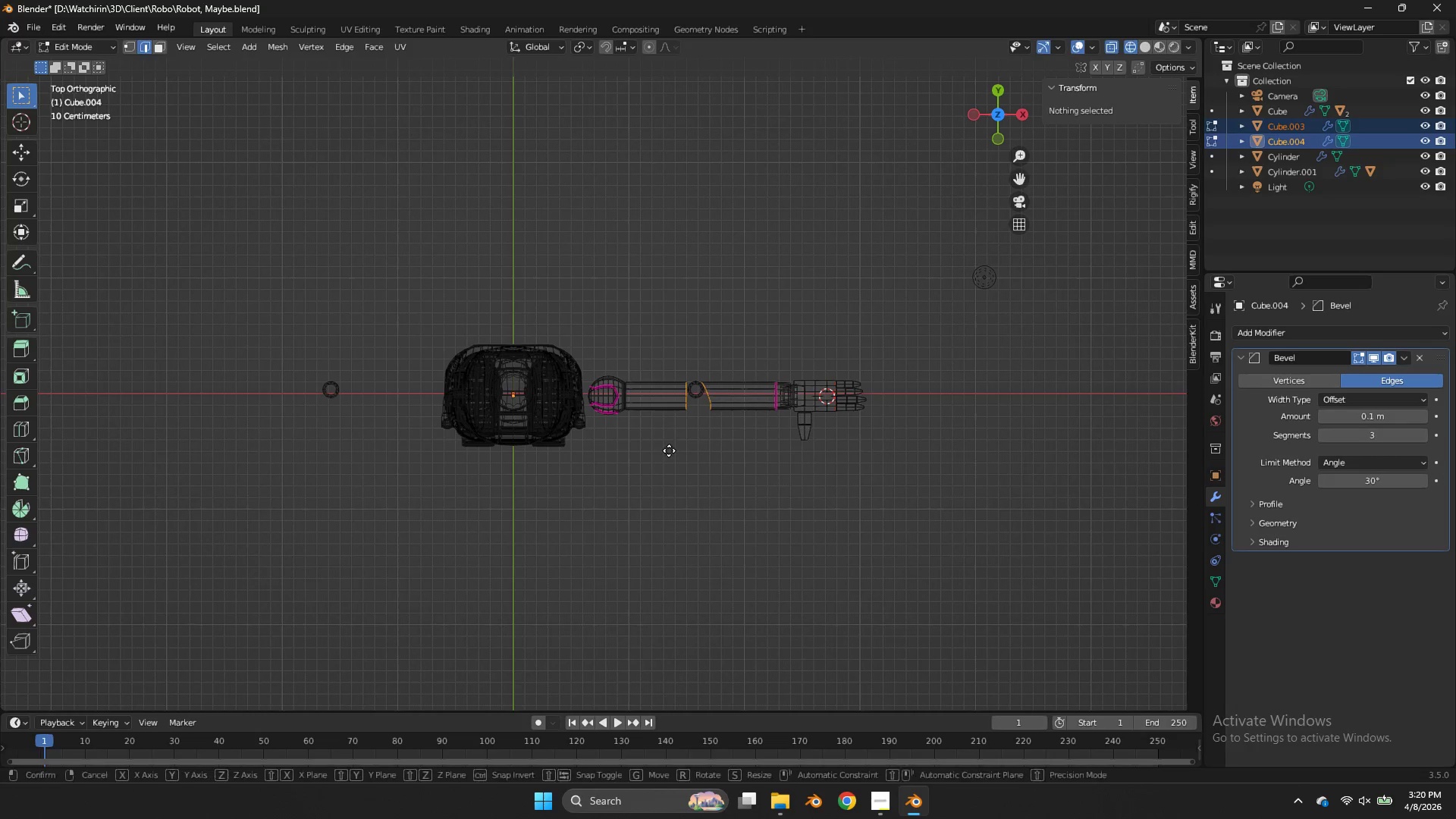 
type(gx)
 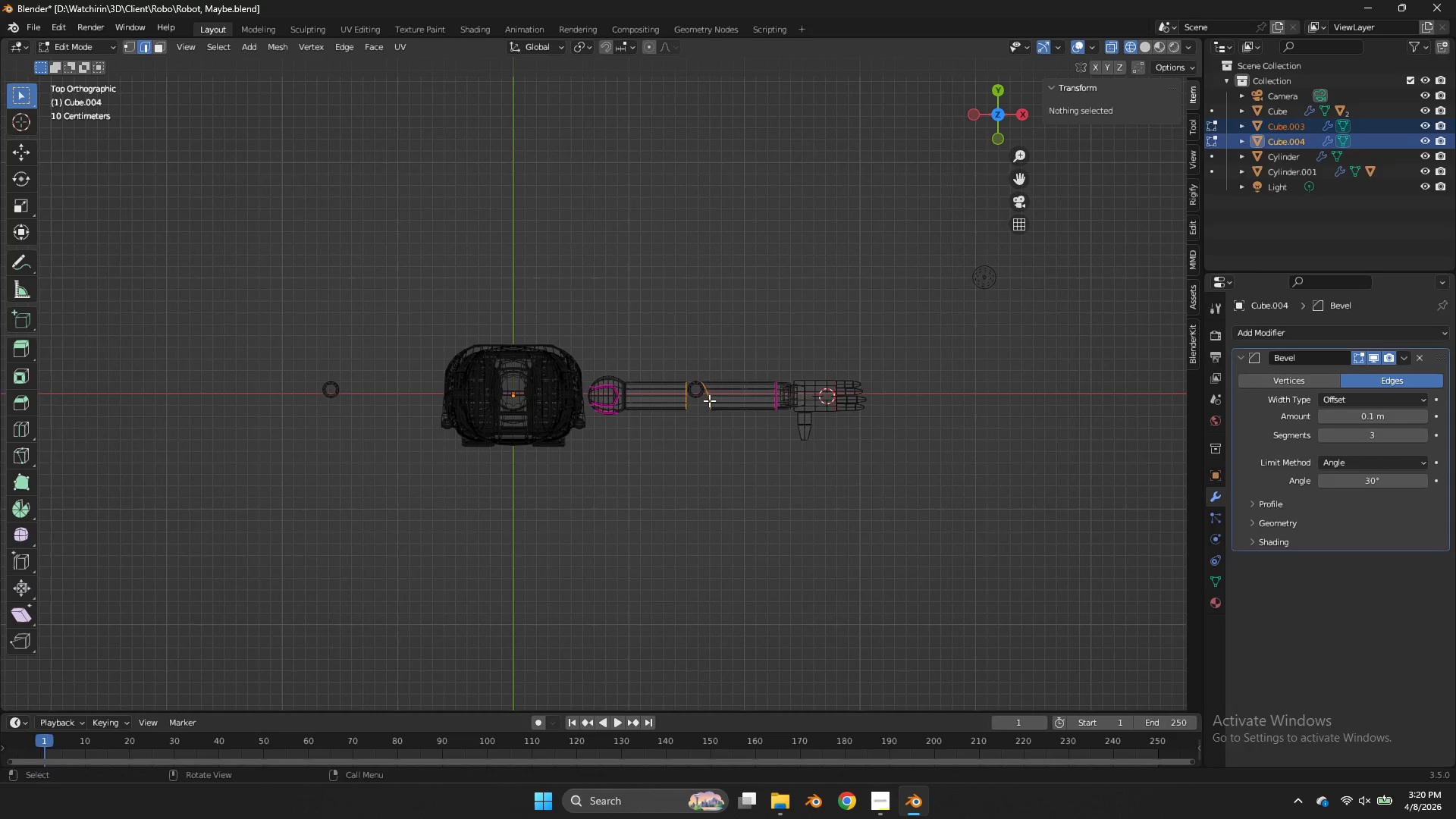 
key(Tab)
 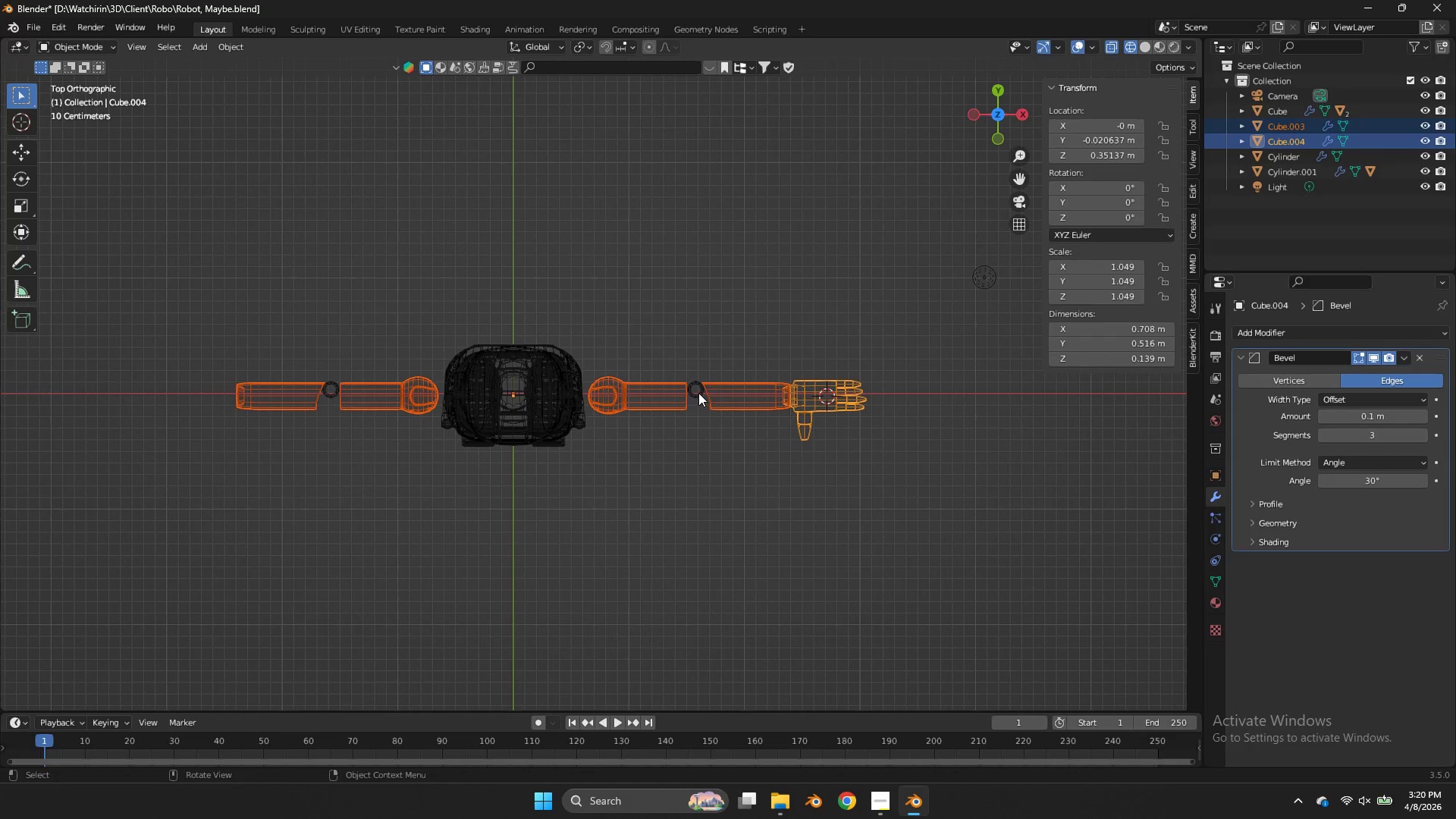 
hold_key(key=ShiftLeft, duration=0.38)
left_click([698, 393])
 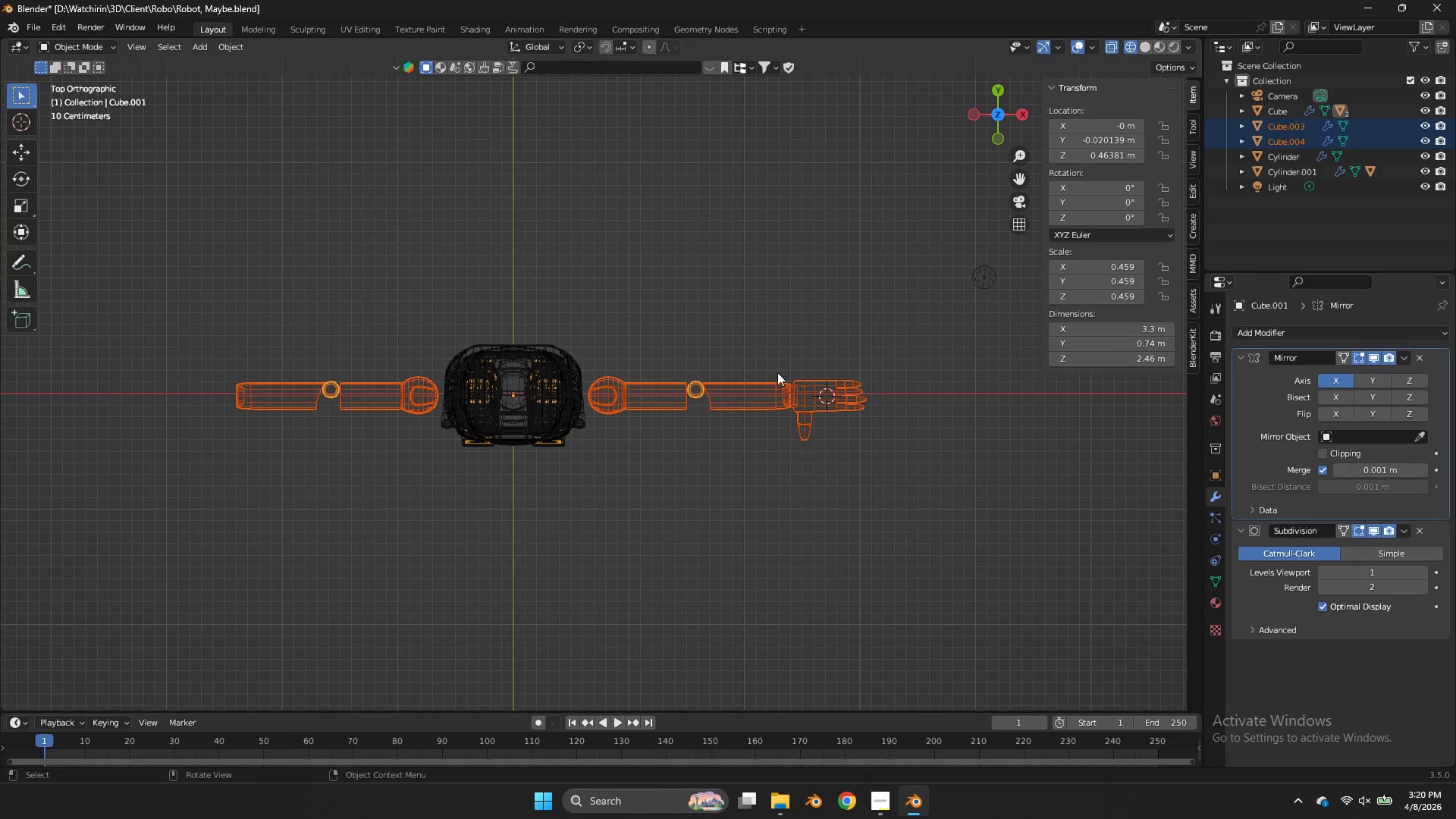 
key(Tab)
type(gx)
 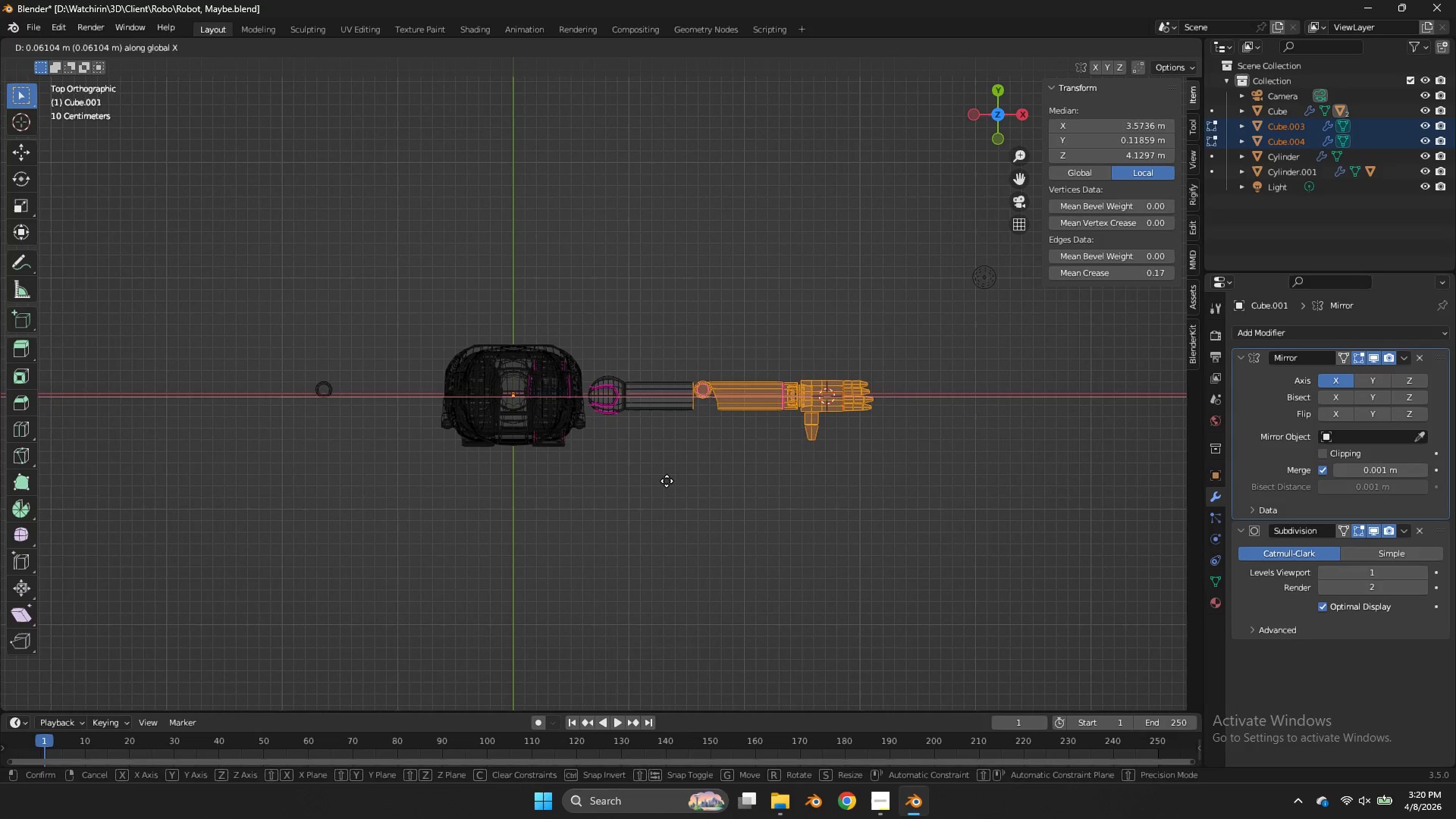 
left_click_drag(start_coordinate=[924, 344], to_coordinate=[656, 481])
 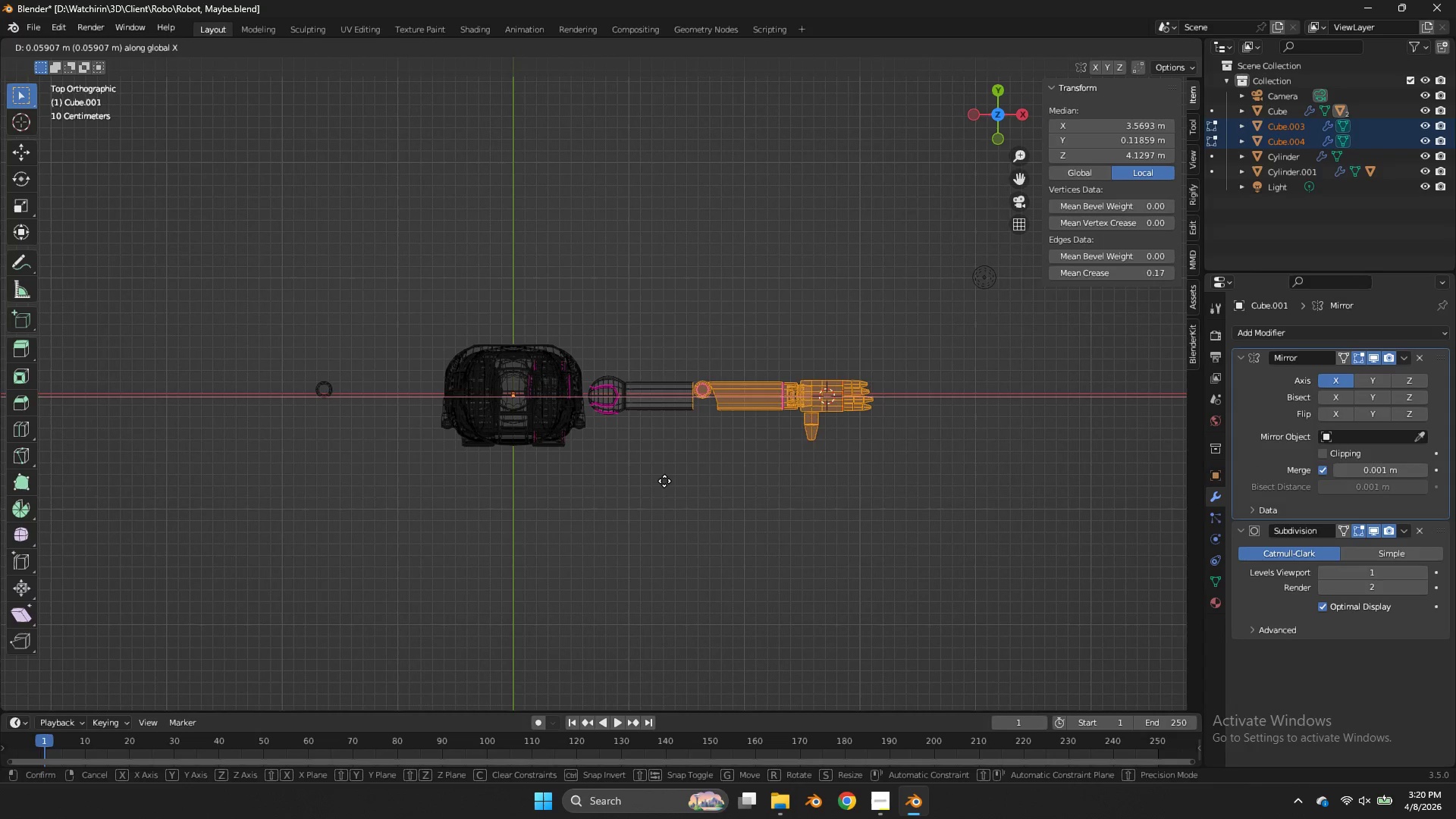 
hold_key(key=ShiftLeft, duration=0.33)
left_click([667, 481])
 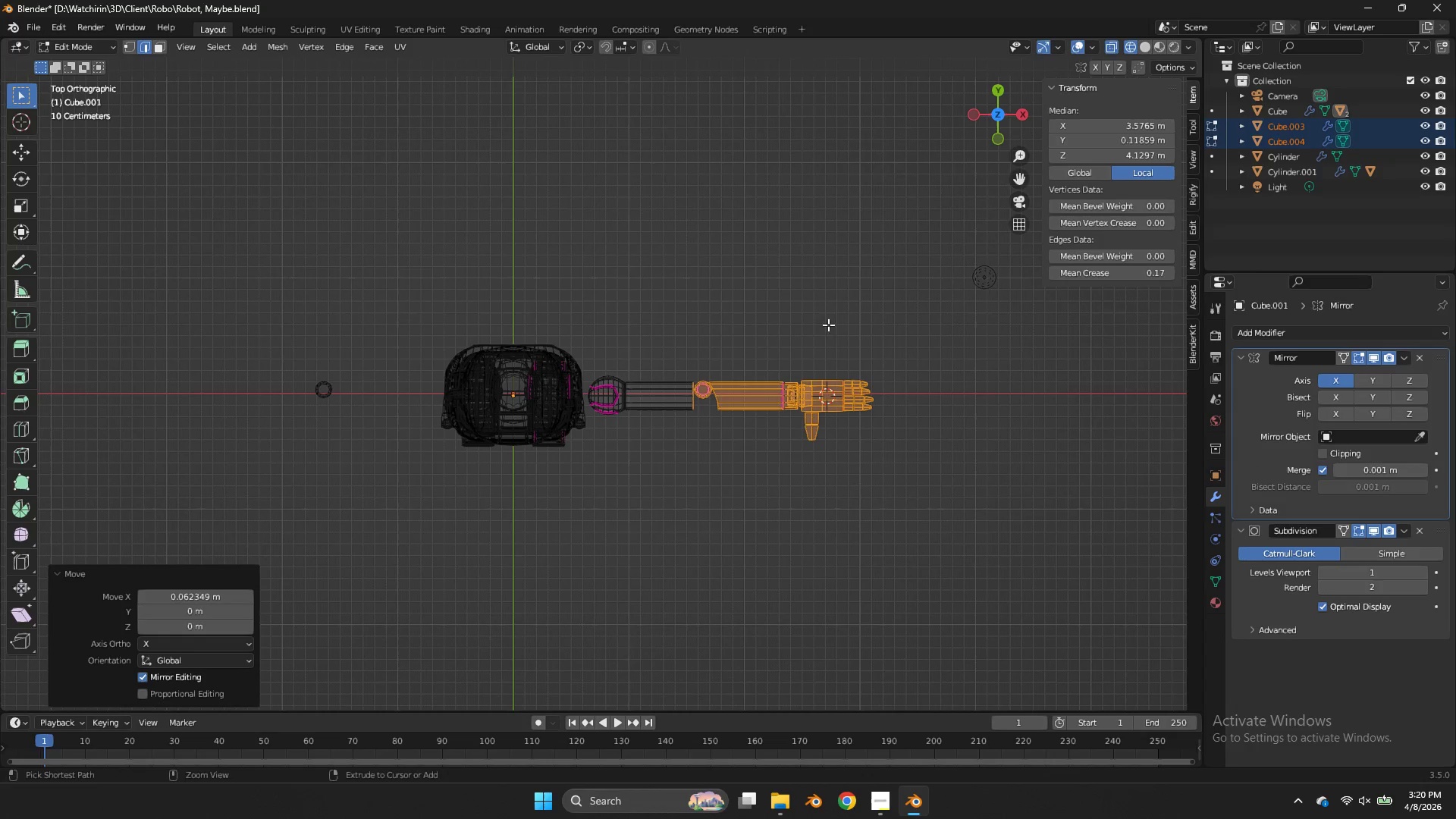 
key(Control+ControlLeft)
 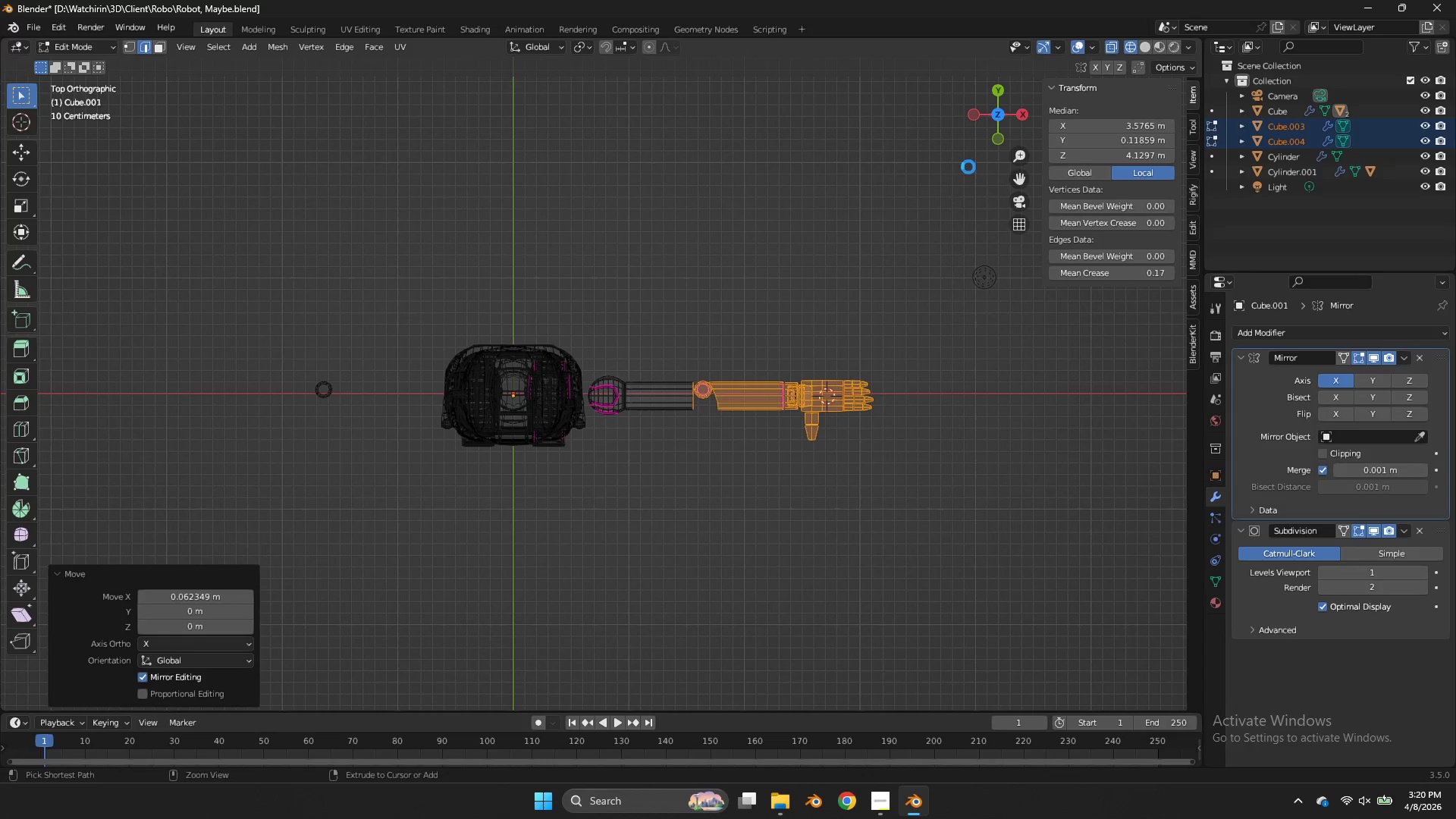 
key(Control+S)
 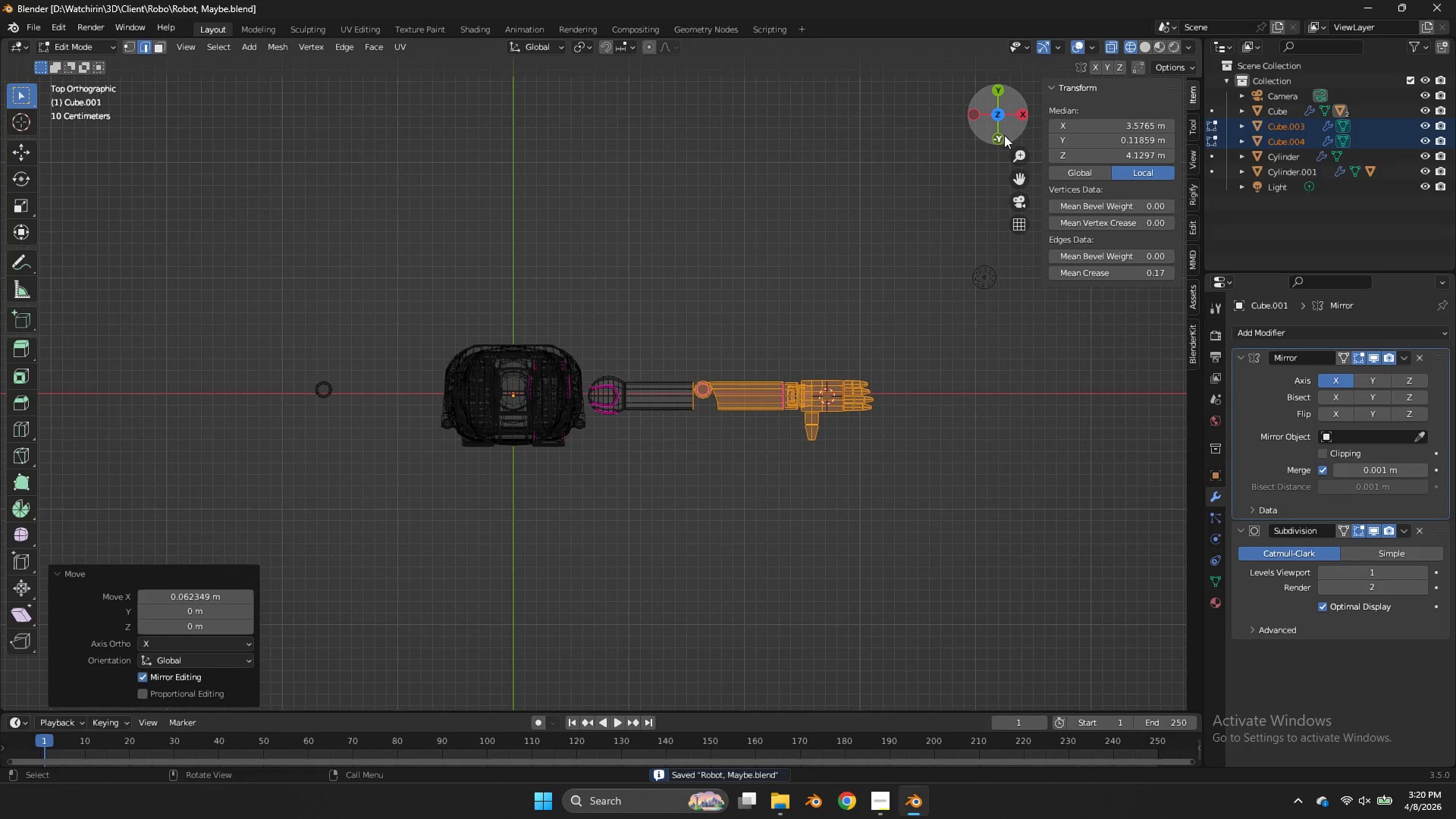 
left_click([1005, 136])
 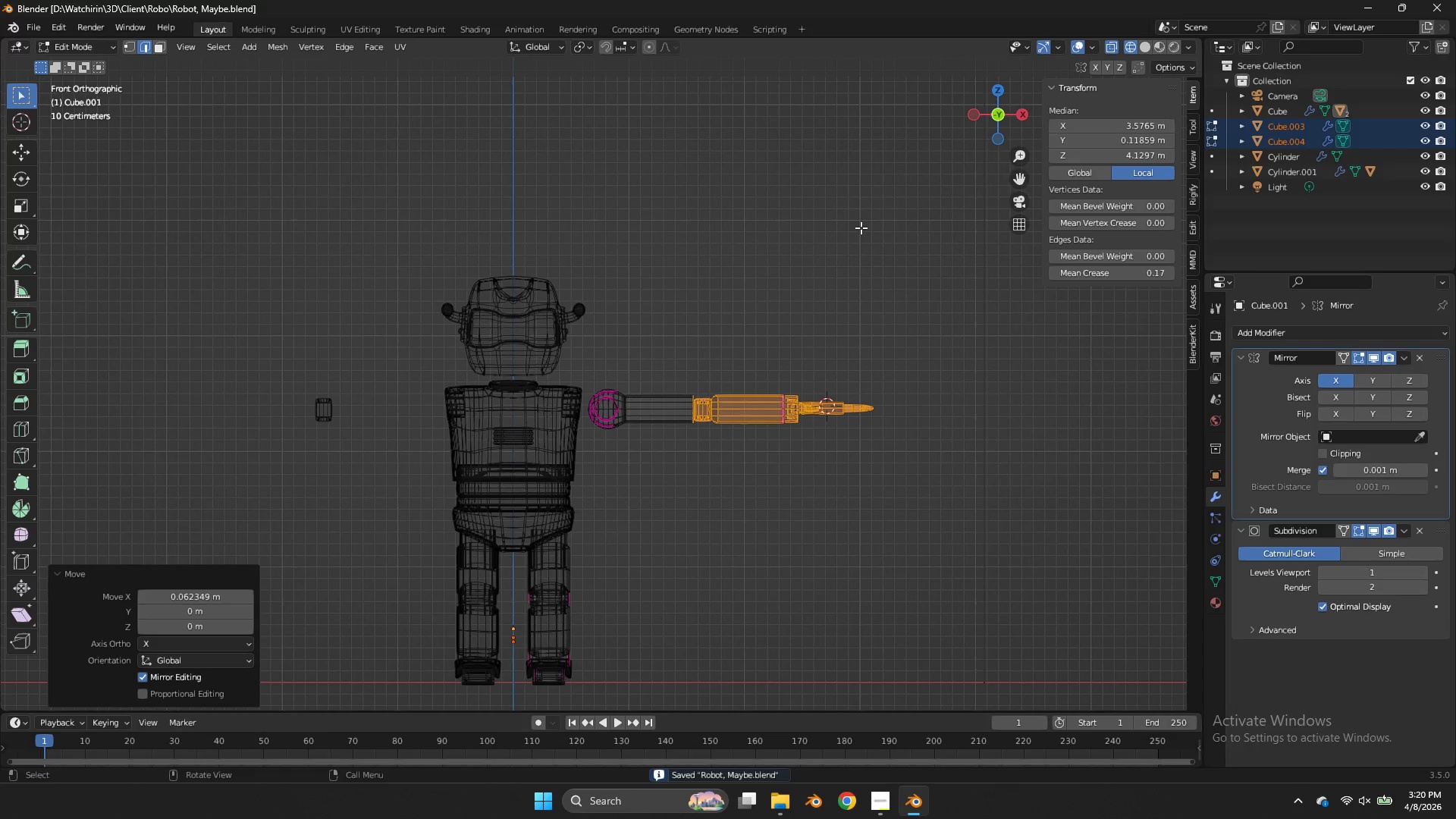 
scroll: coordinate [858, 253], scroll_direction: up, amount: 2.0
 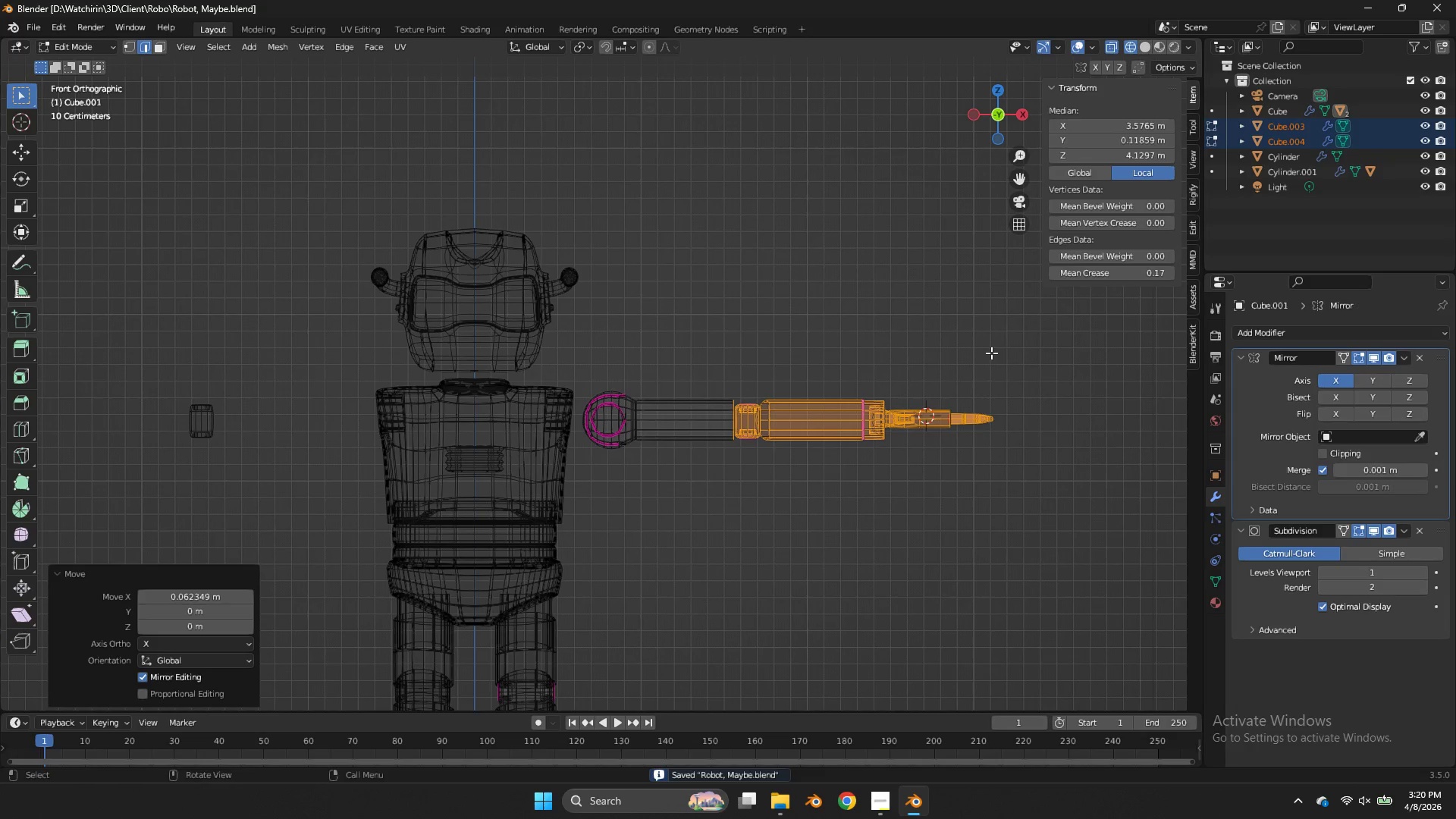 
left_click_drag(start_coordinate=[1004, 353], to_coordinate=[846, 486])
 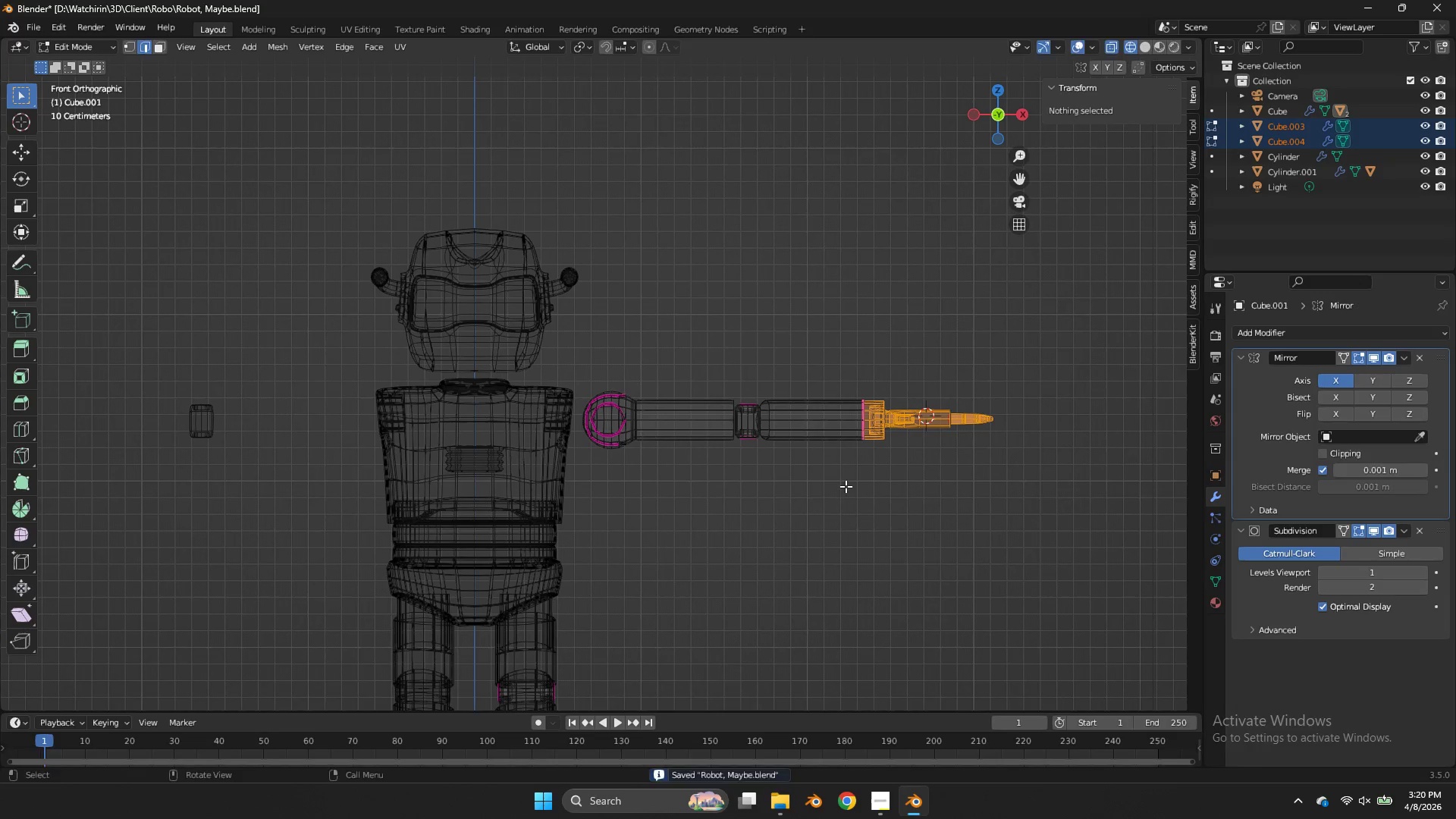 
type(gx)
 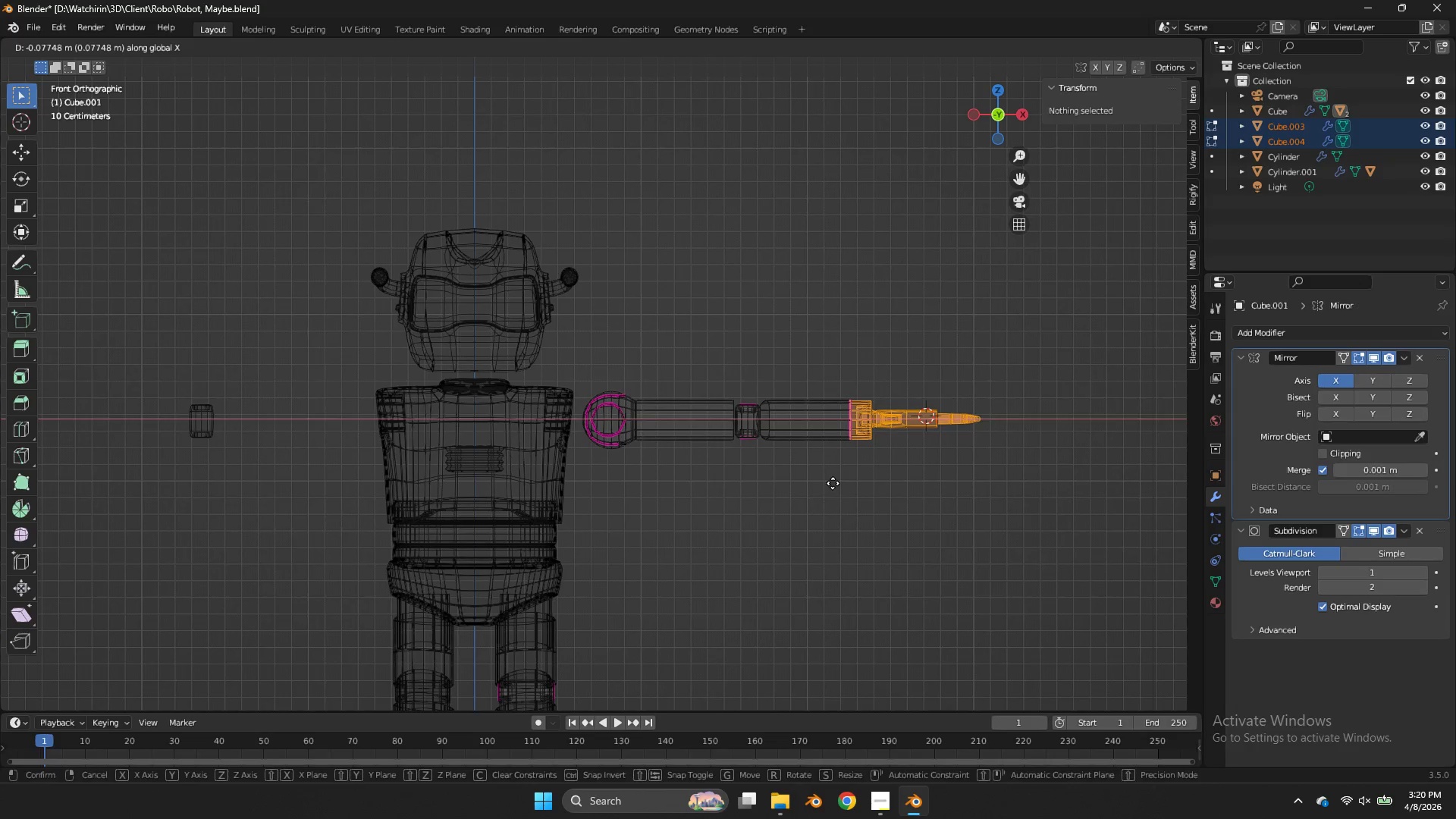 
left_click([833, 483])
 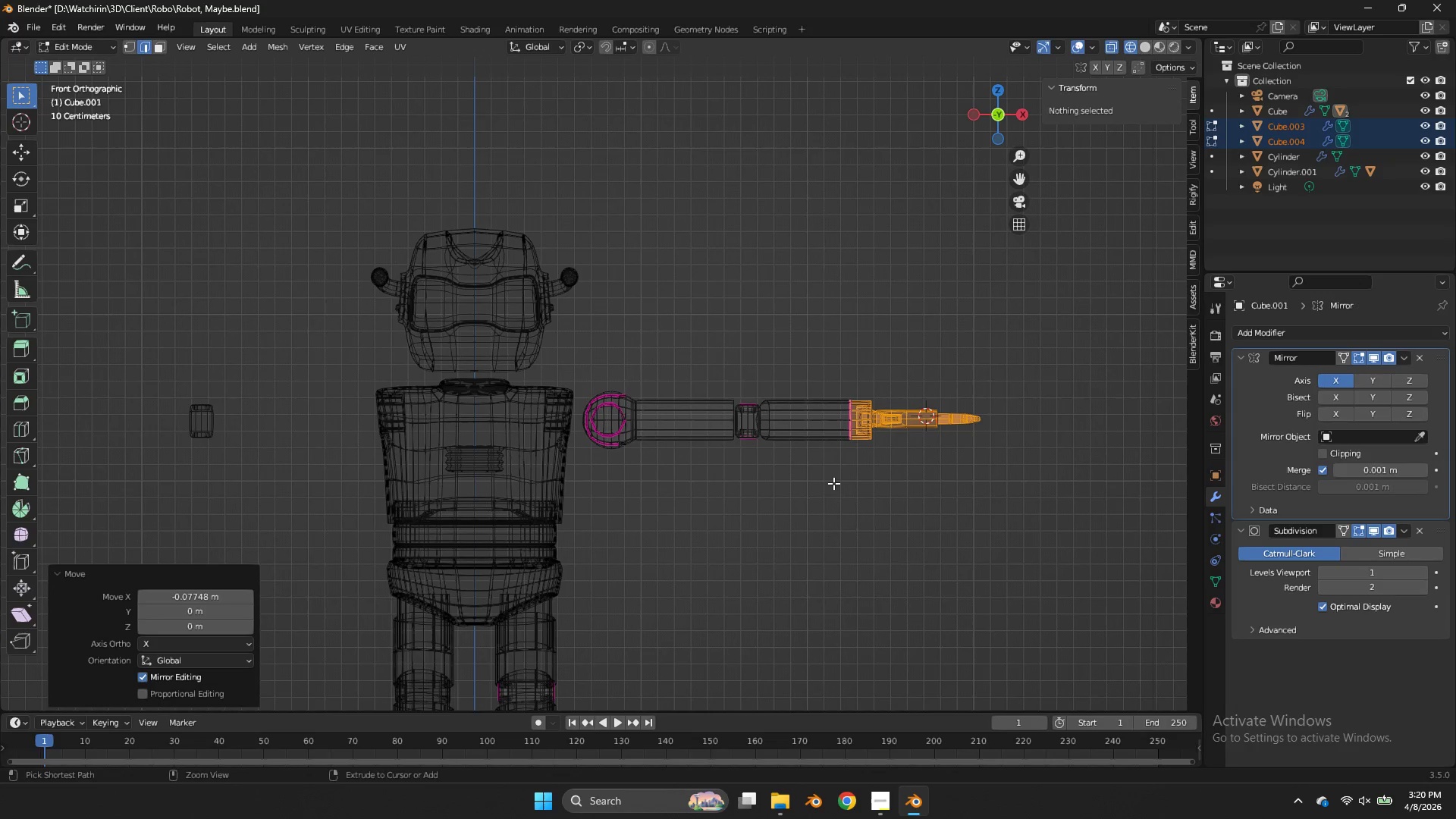 
key(Control+ControlLeft)
 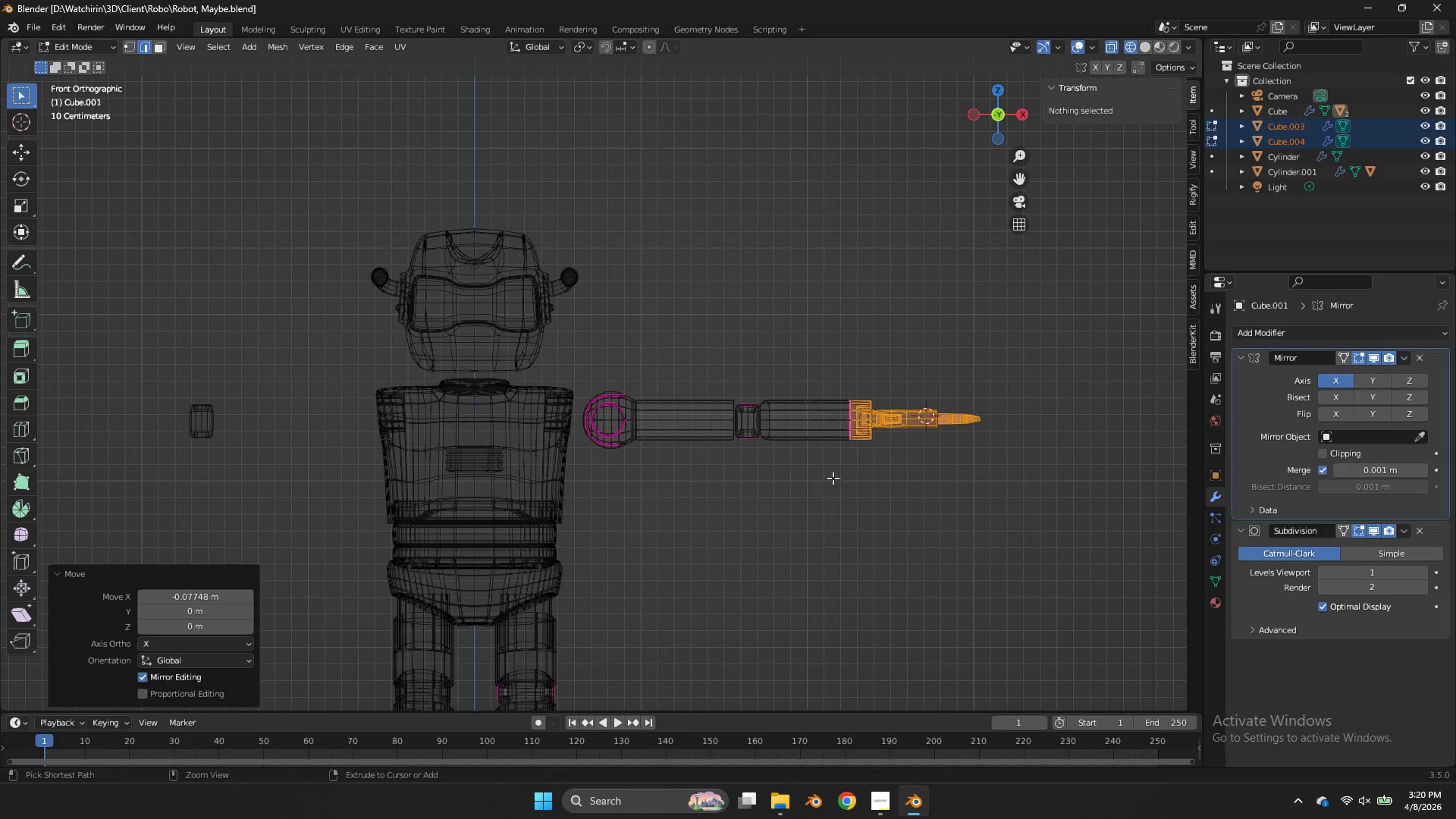 
key(Control+S)
 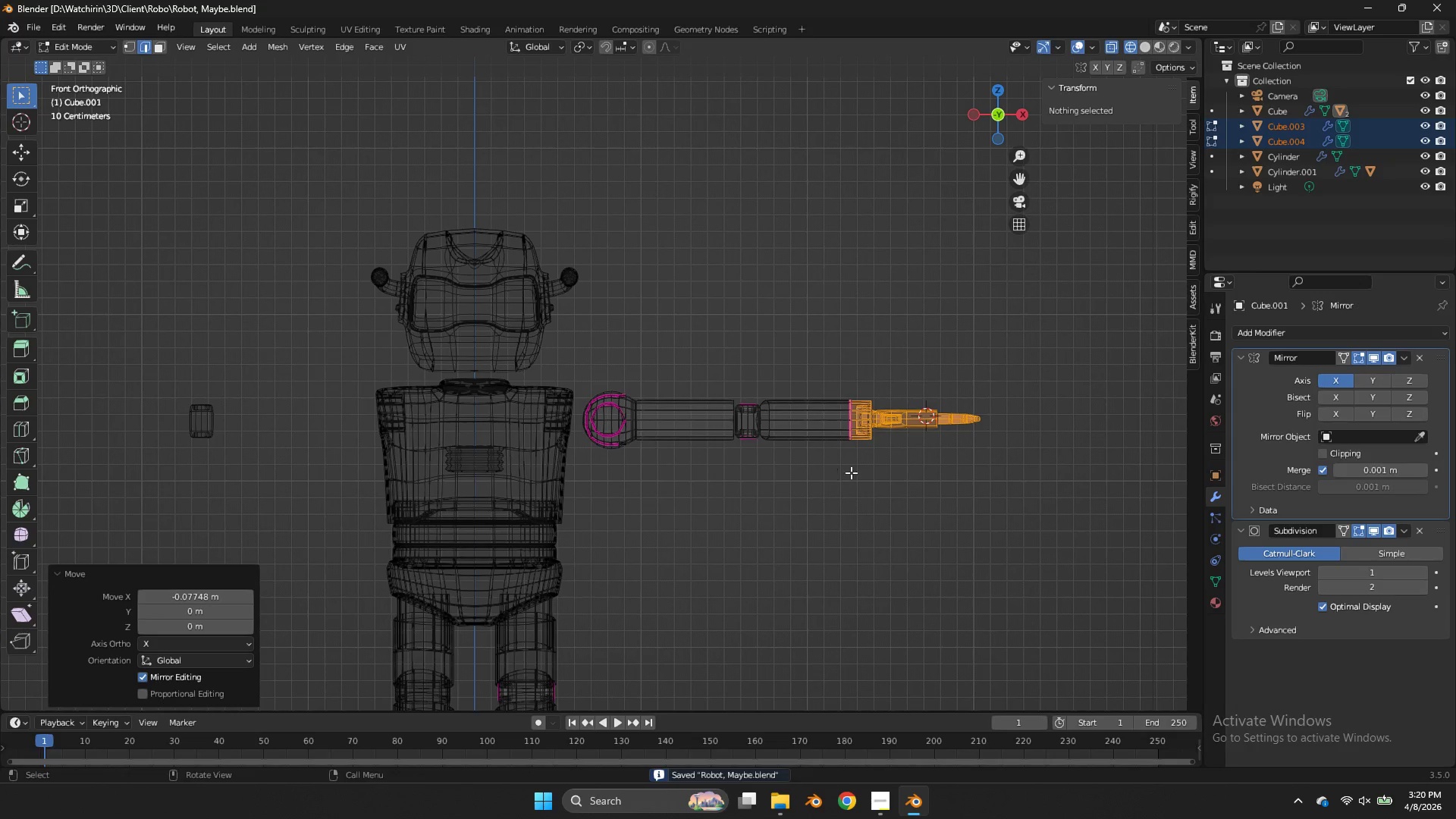 
key(Z)
 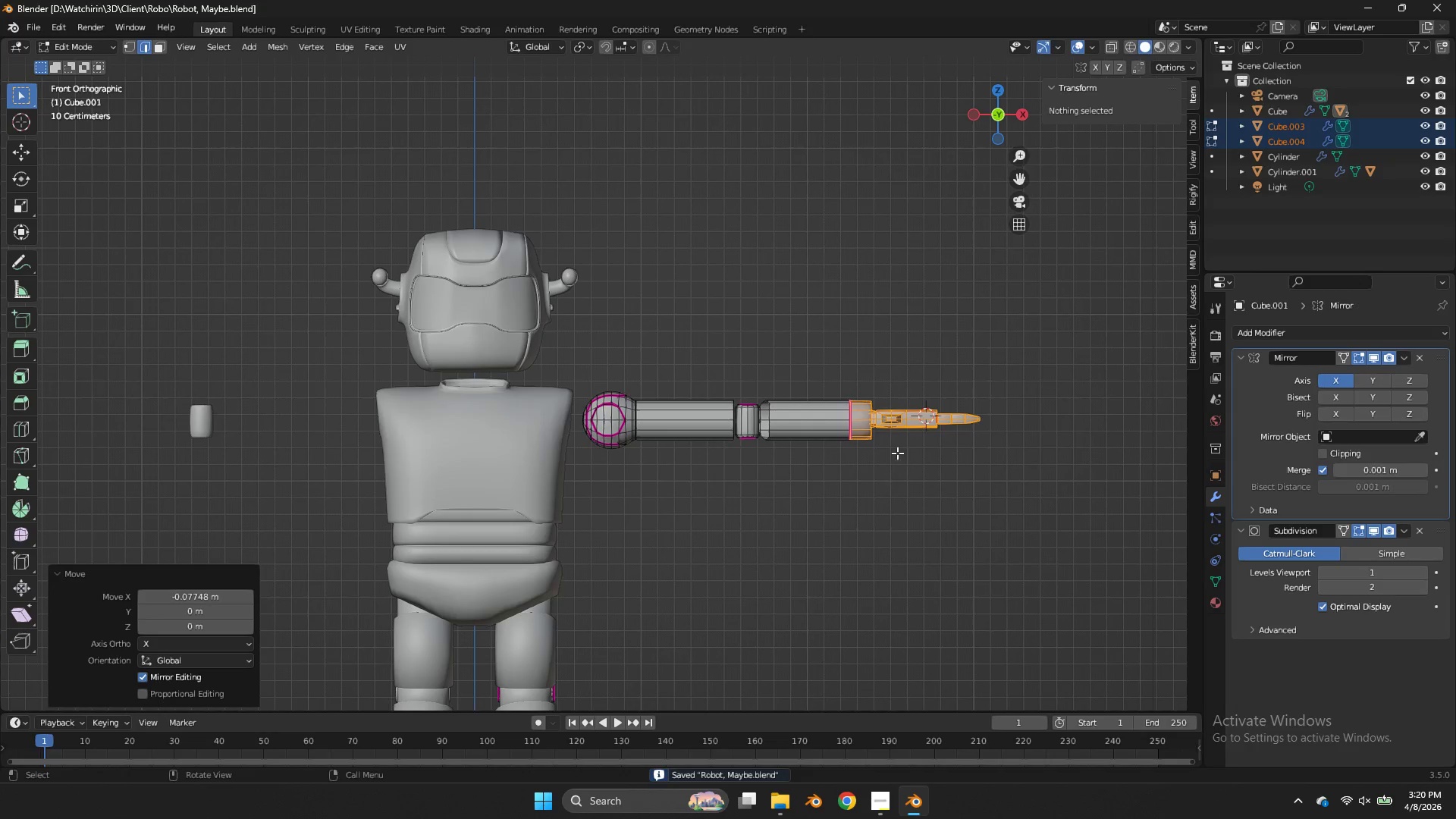 
key(Tab)
 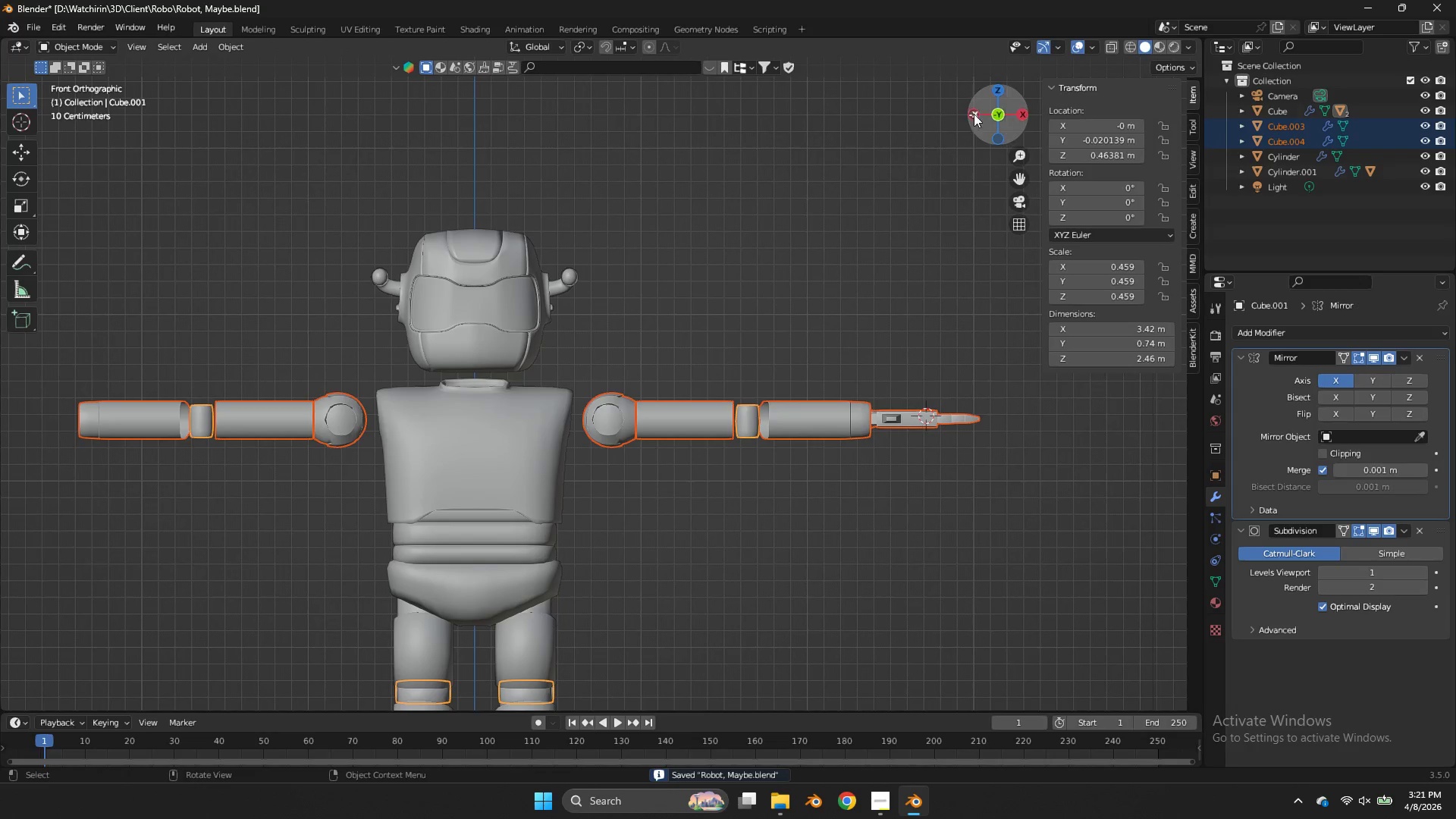 
left_click_drag(start_coordinate=[977, 109], to_coordinate=[956, 215])
 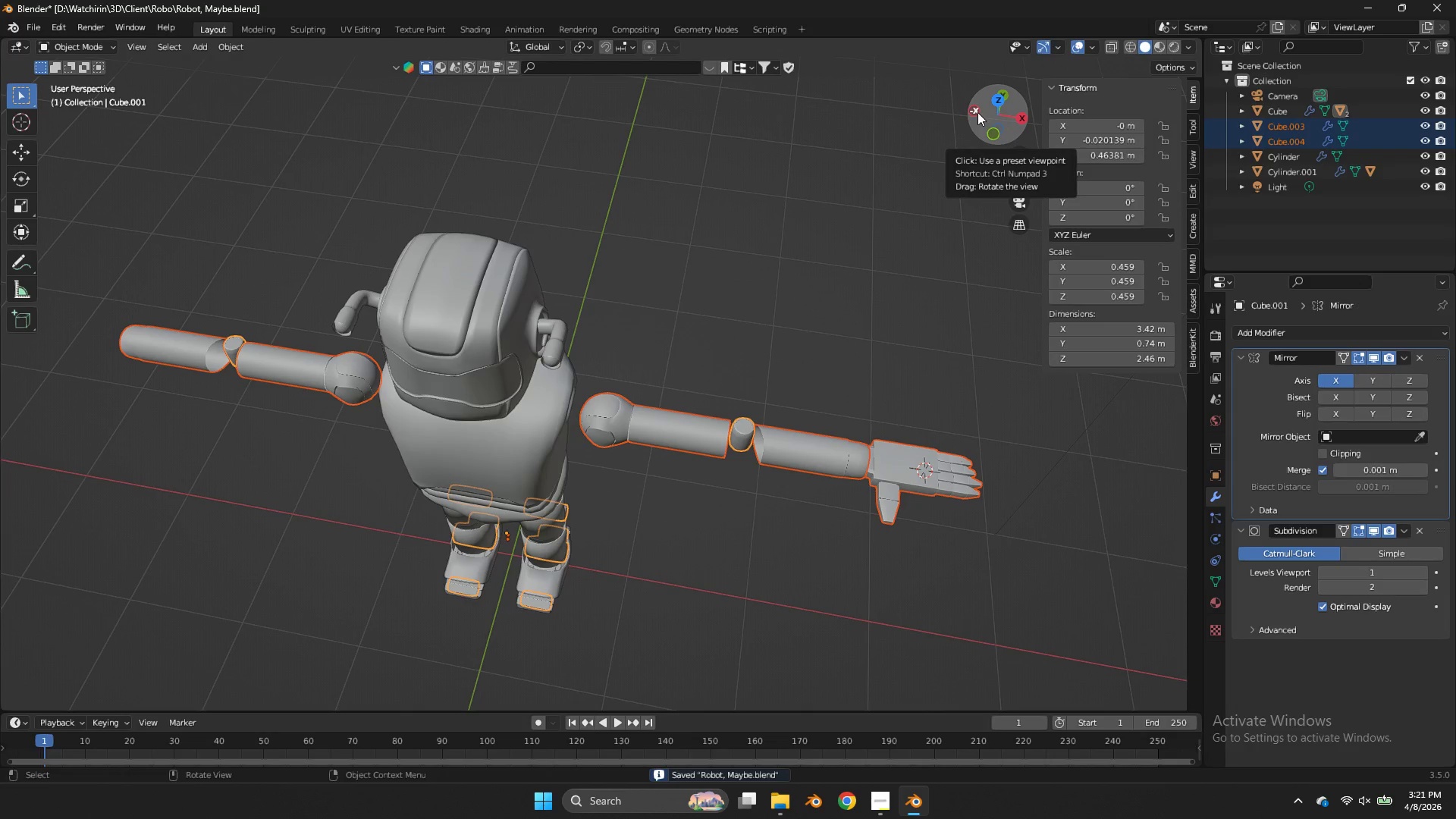 
left_click_drag(start_coordinate=[977, 112], to_coordinate=[946, 88])
 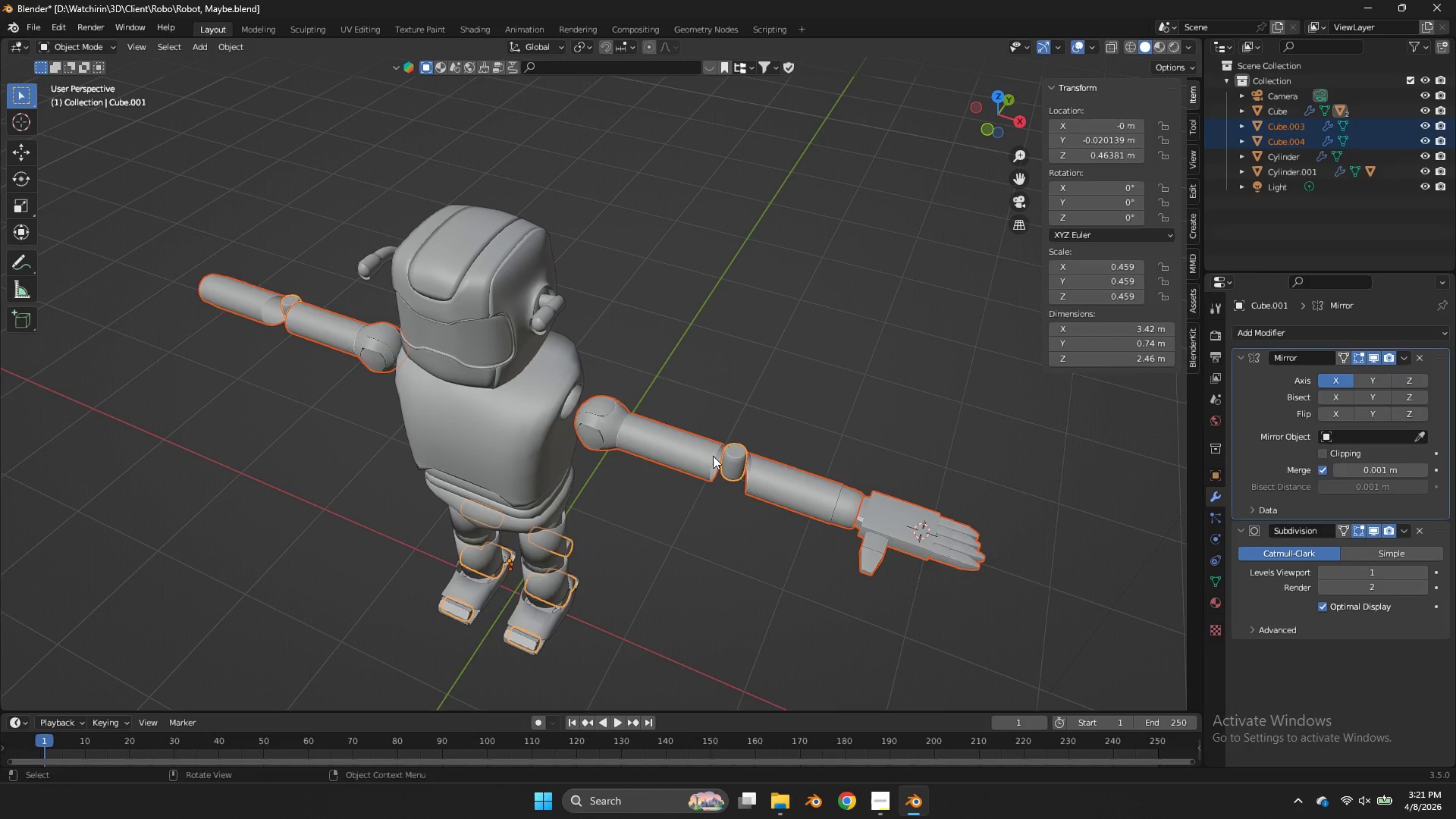 
key(Tab)
 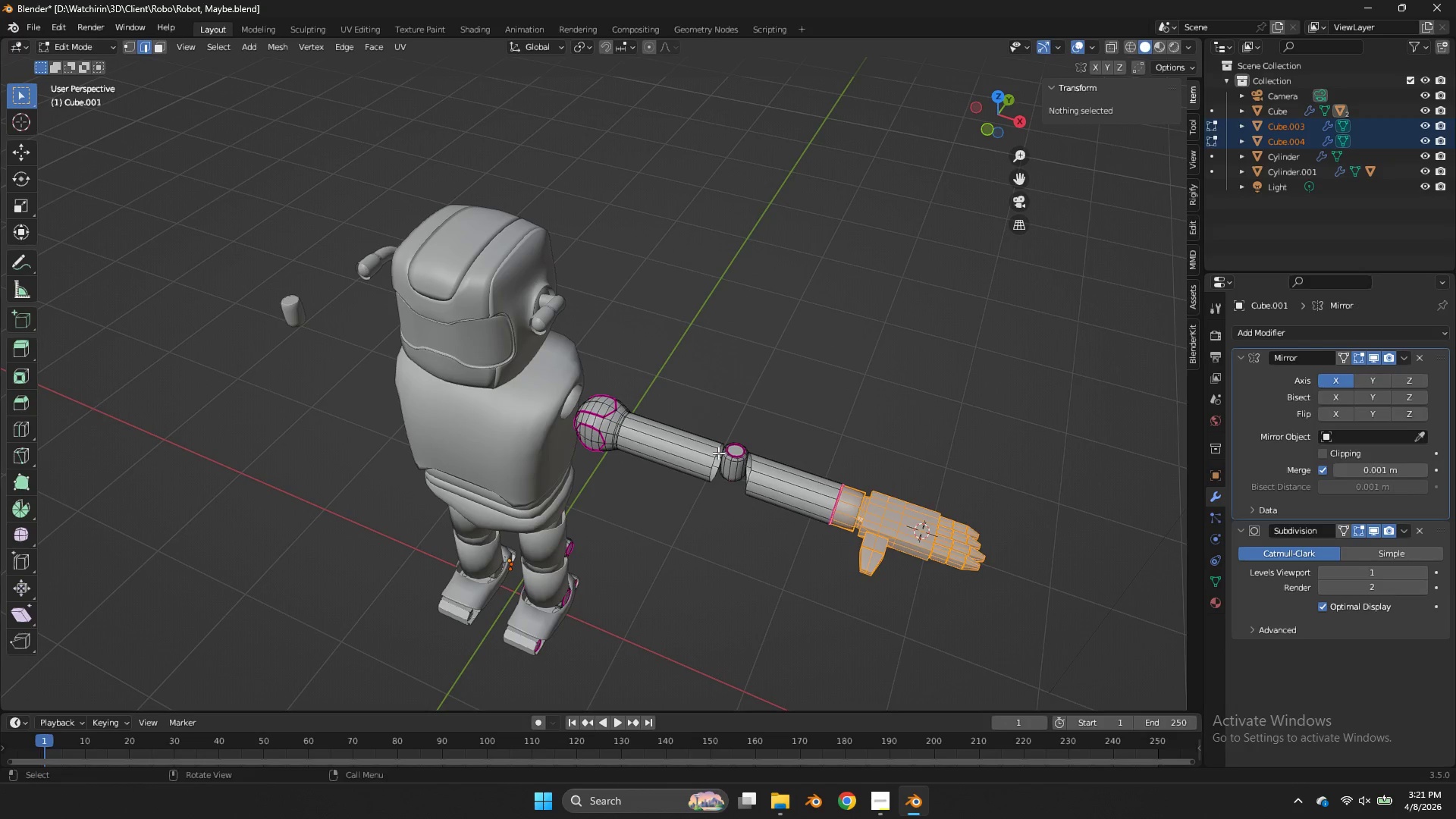 
hold_key(key=AltLeft, duration=0.52)
left_click([717, 450])
 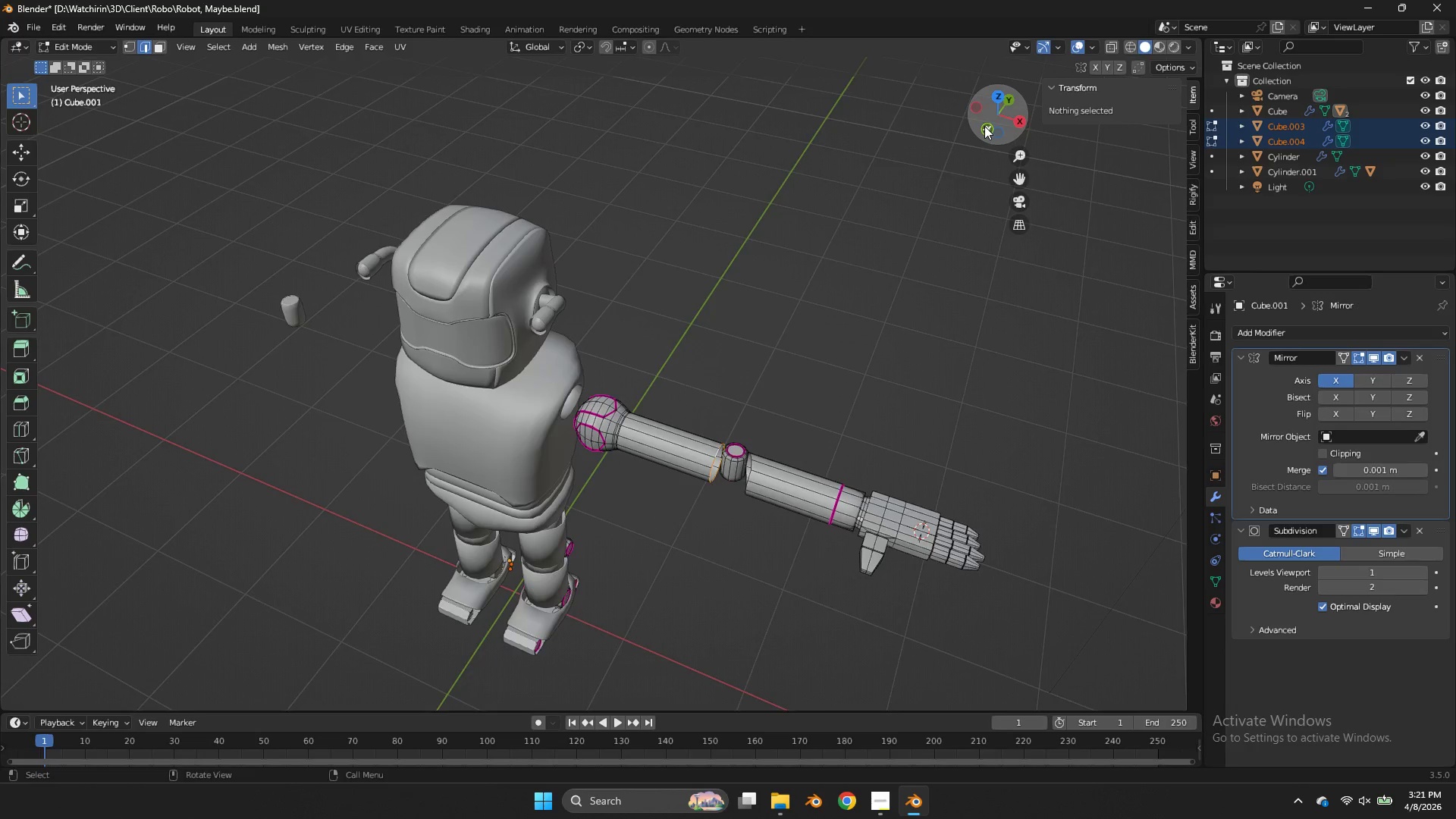 
key(Shift+ShiftLeft)
 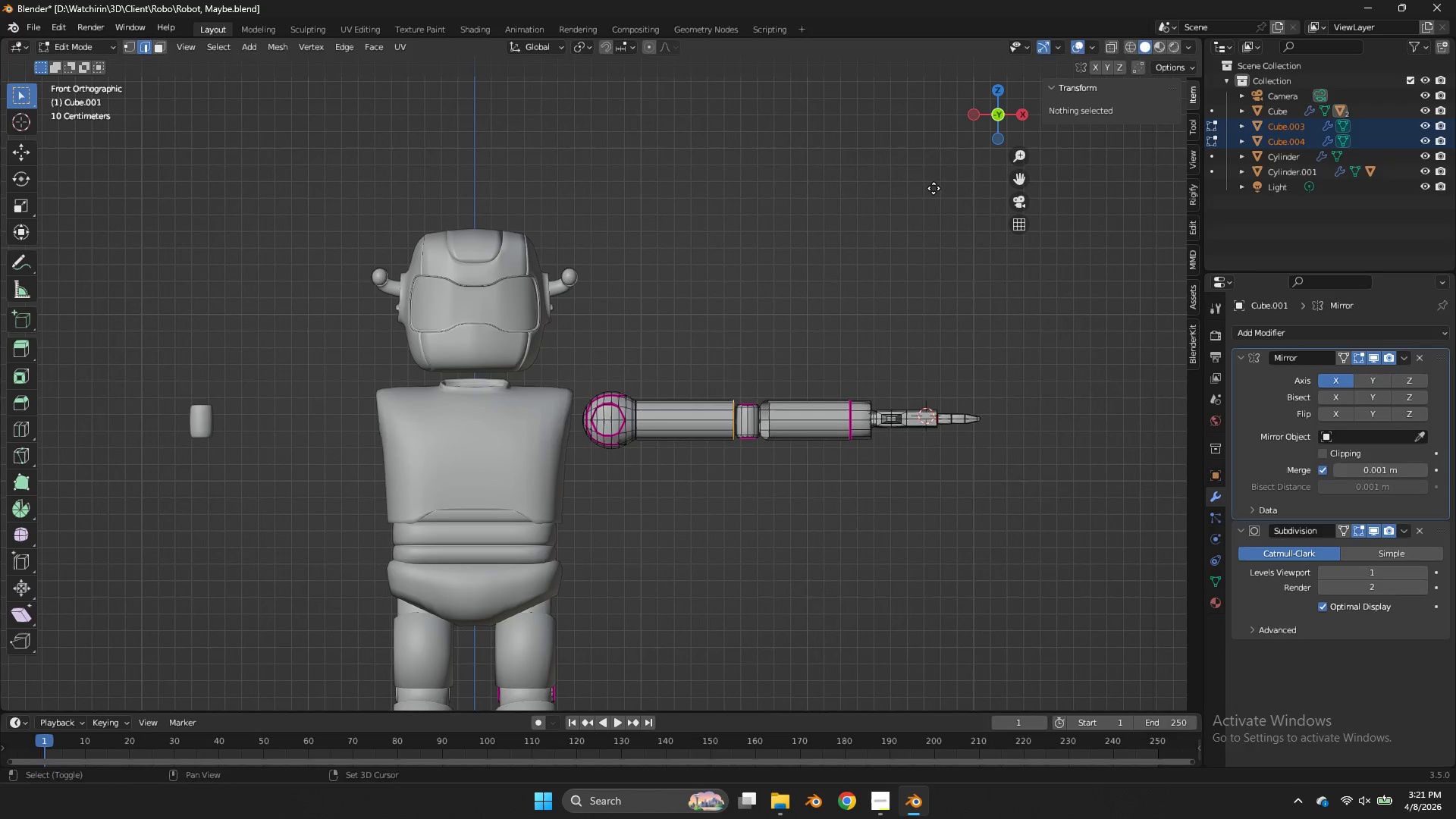 
key(Shift+D)
 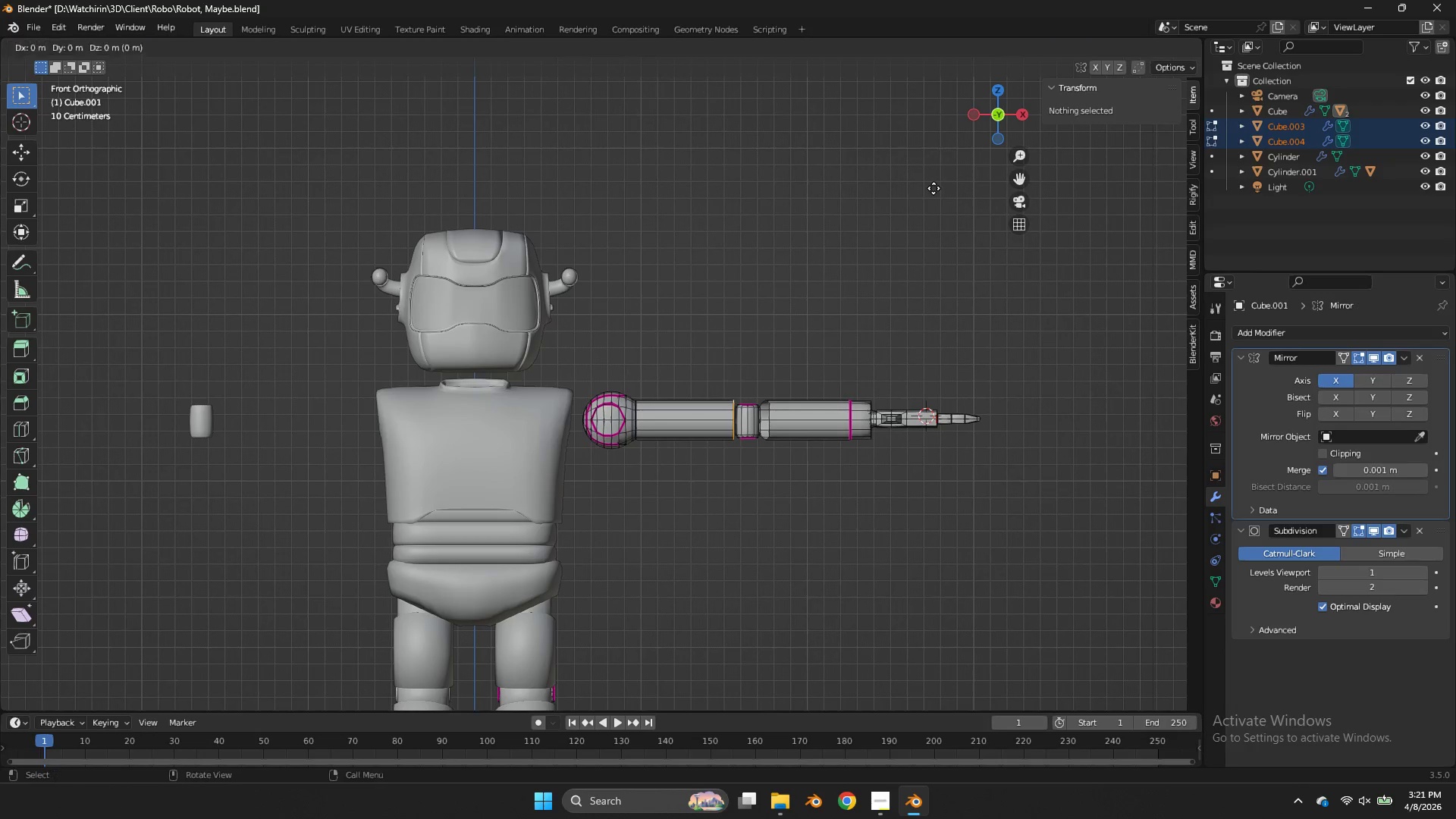 
right_click([934, 188])
 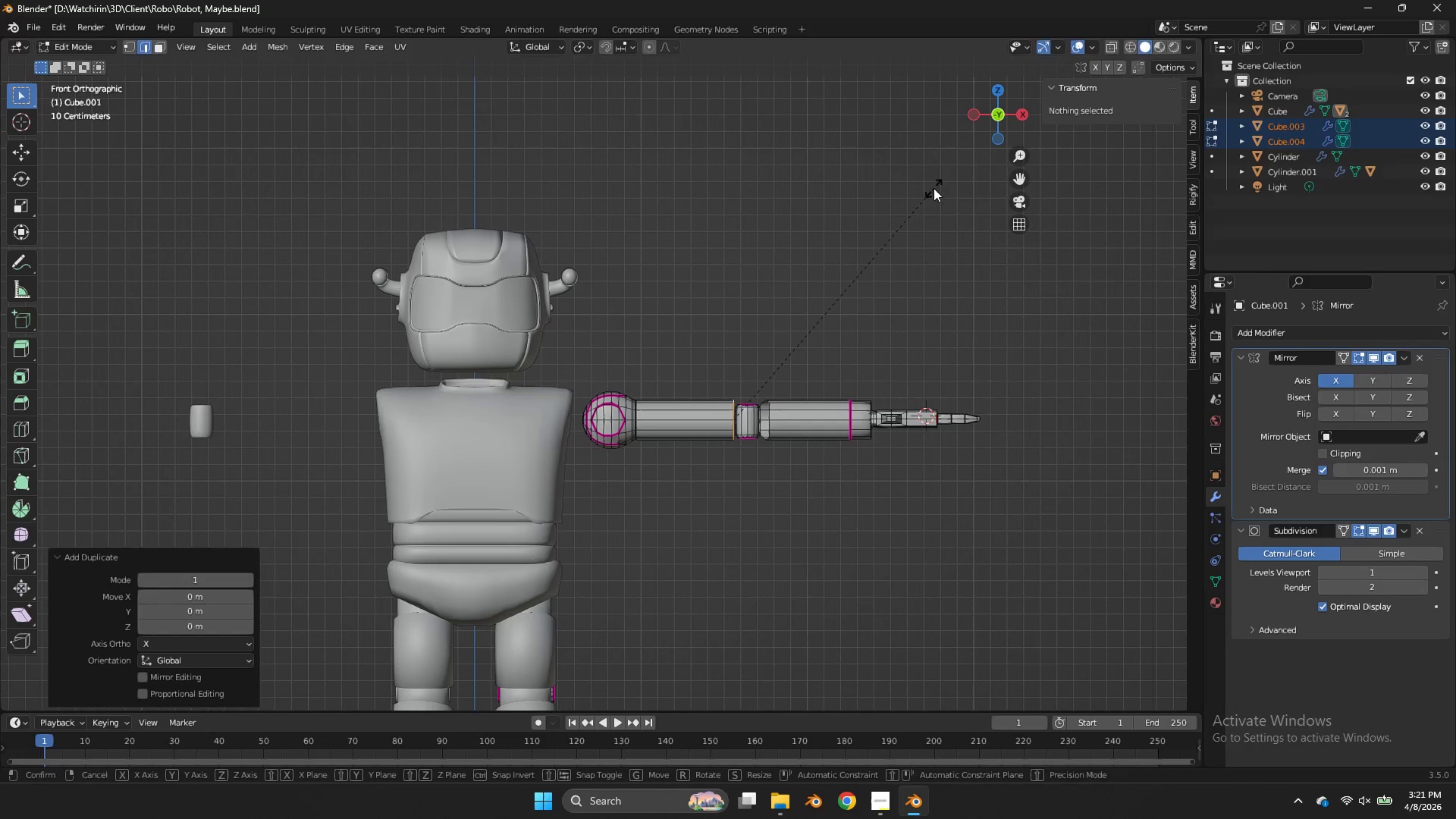 
key(S)
 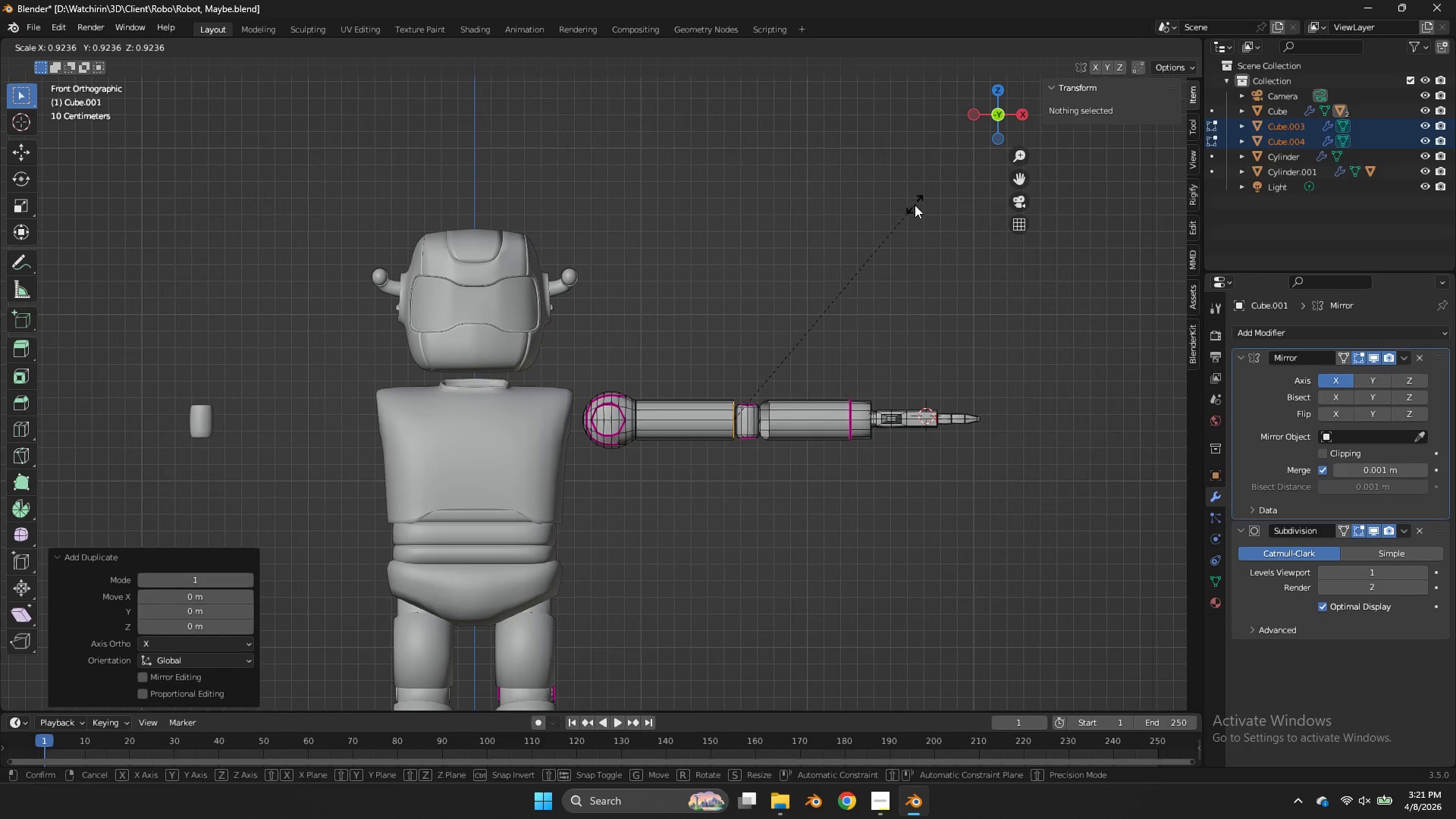 
left_click([906, 210])
 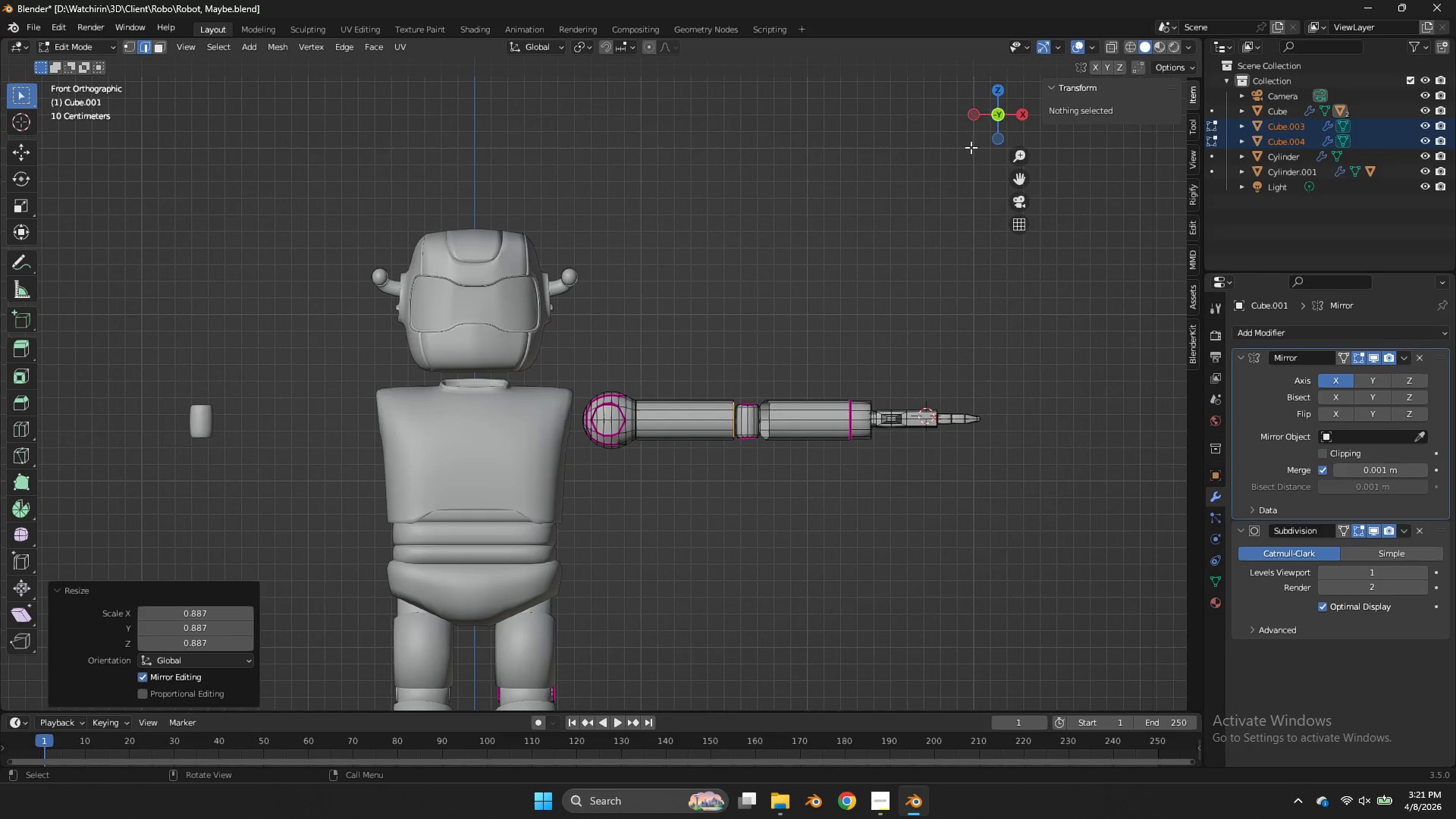 
type(zgx)
 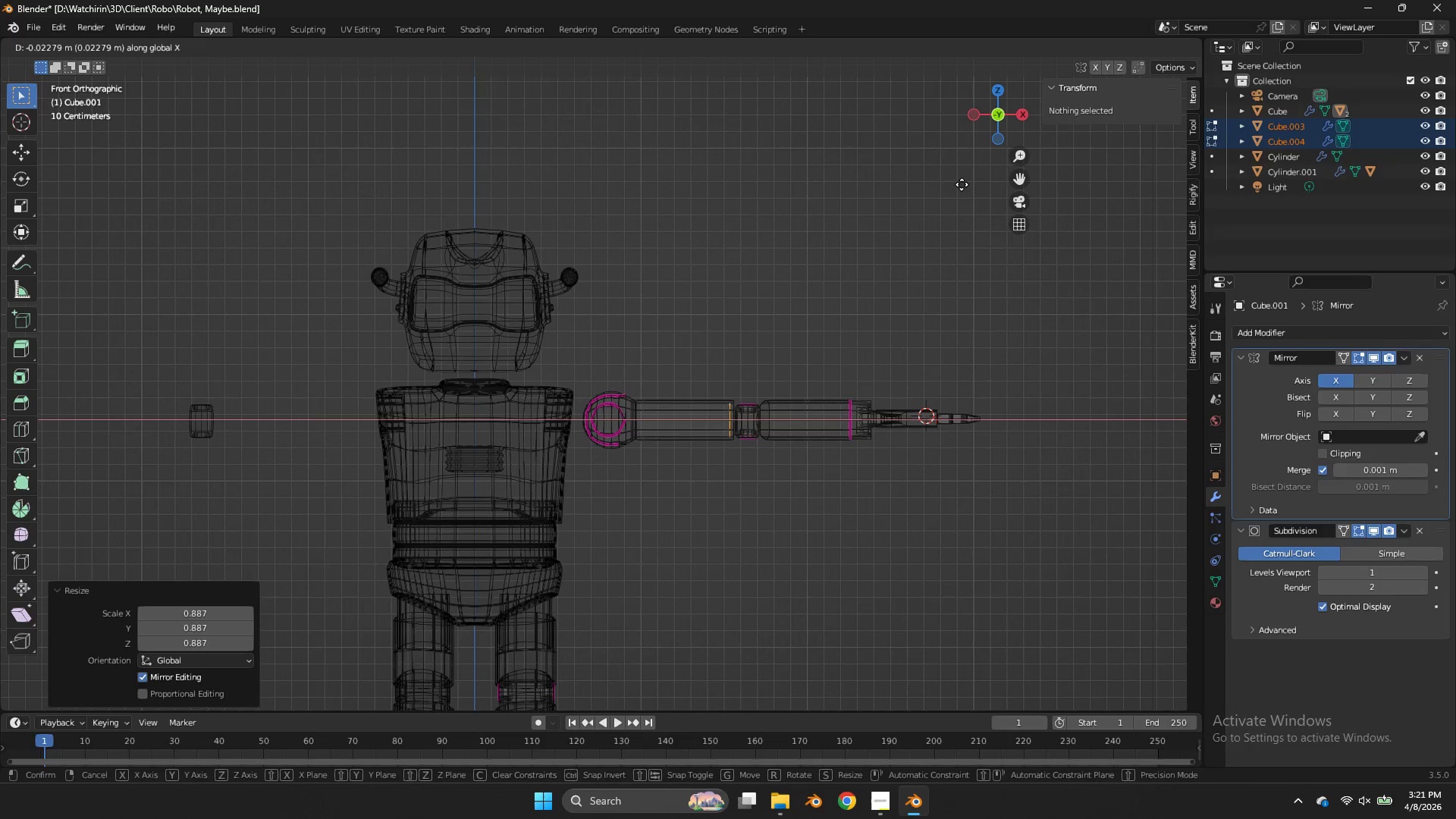 
left_click([962, 184])
 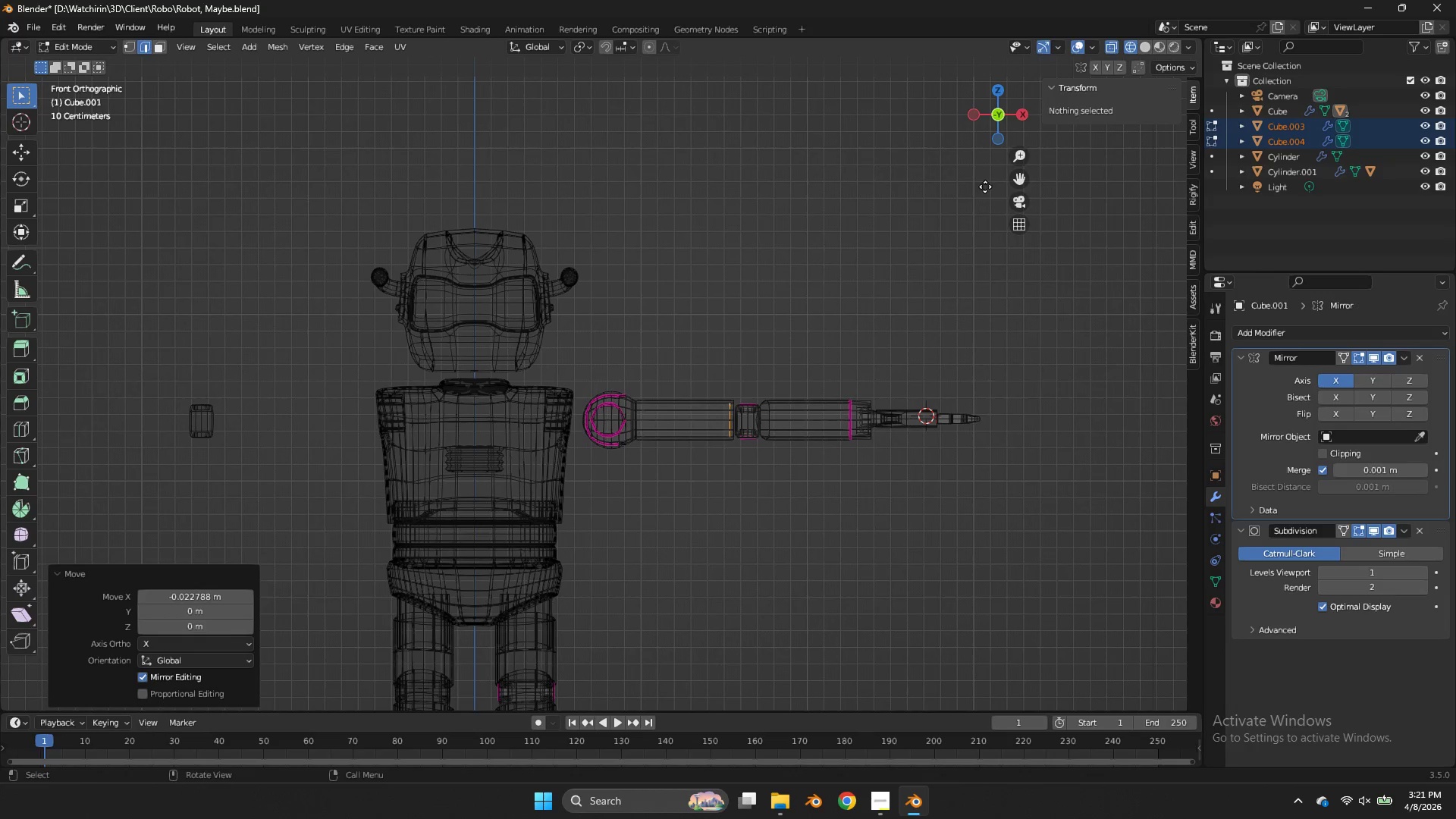 
type(ex)
 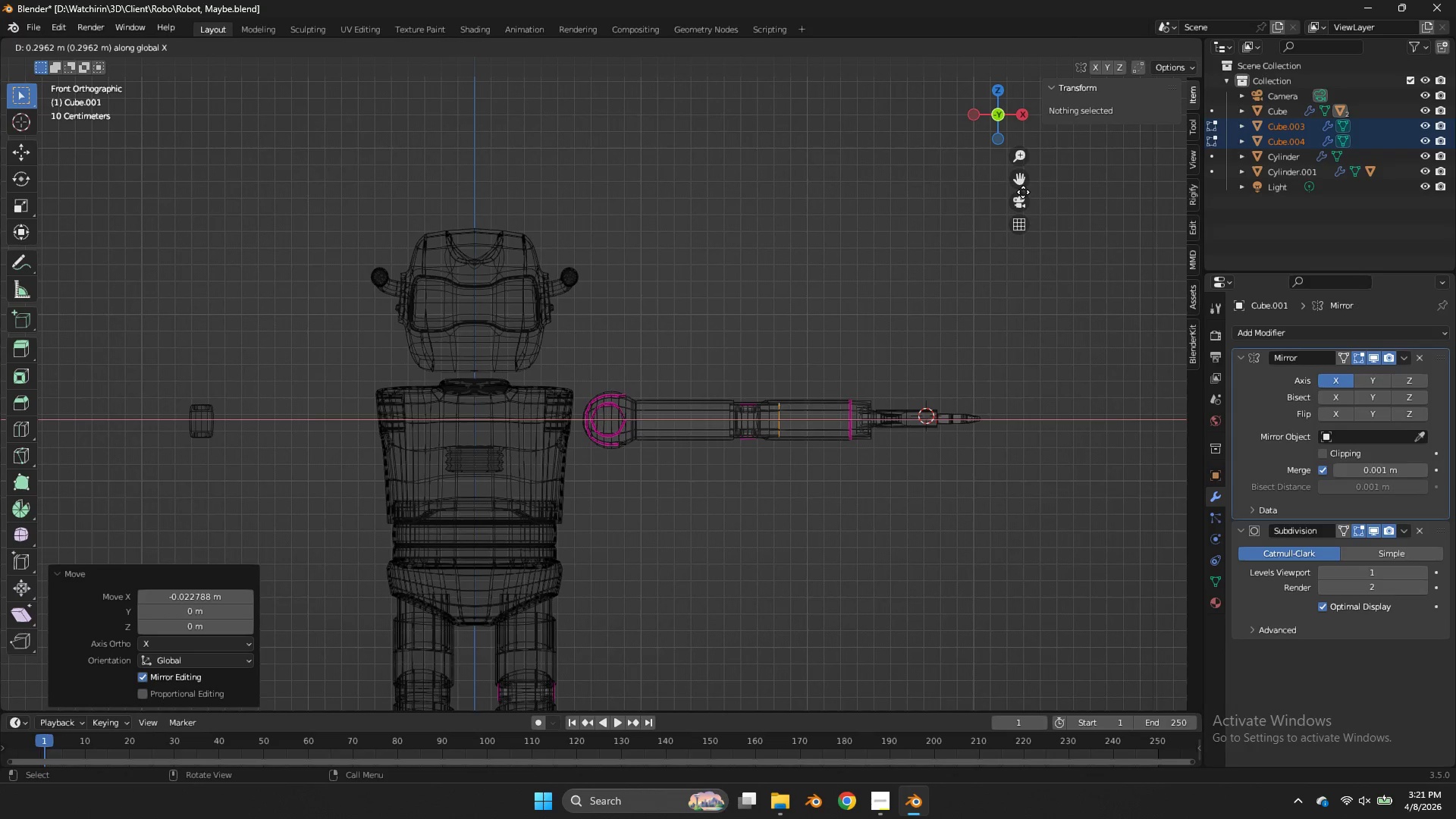 
left_click([1023, 192])
 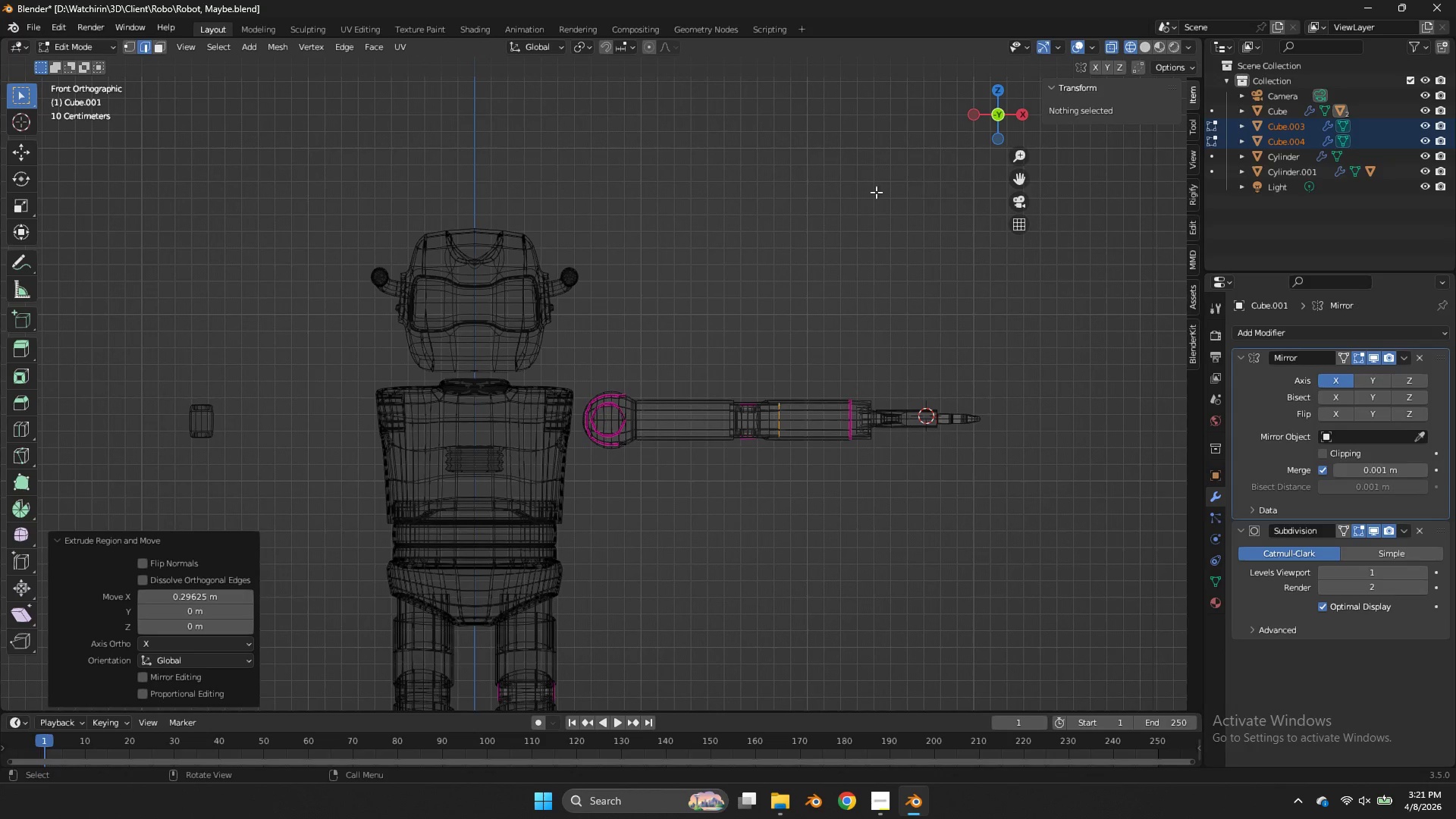 
key(Z)
 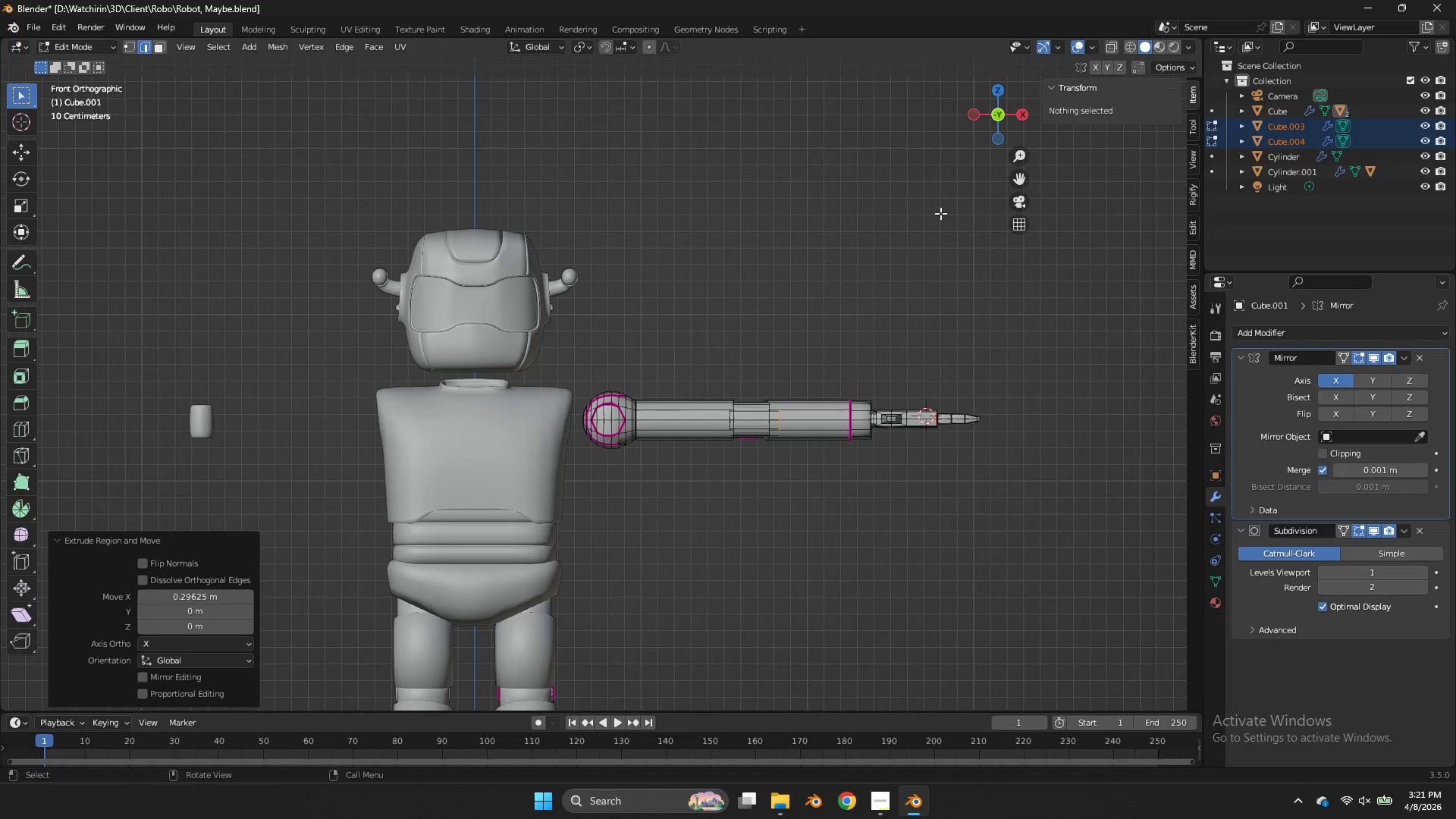 
scroll: coordinate [943, 230], scroll_direction: up, amount: 2.0
 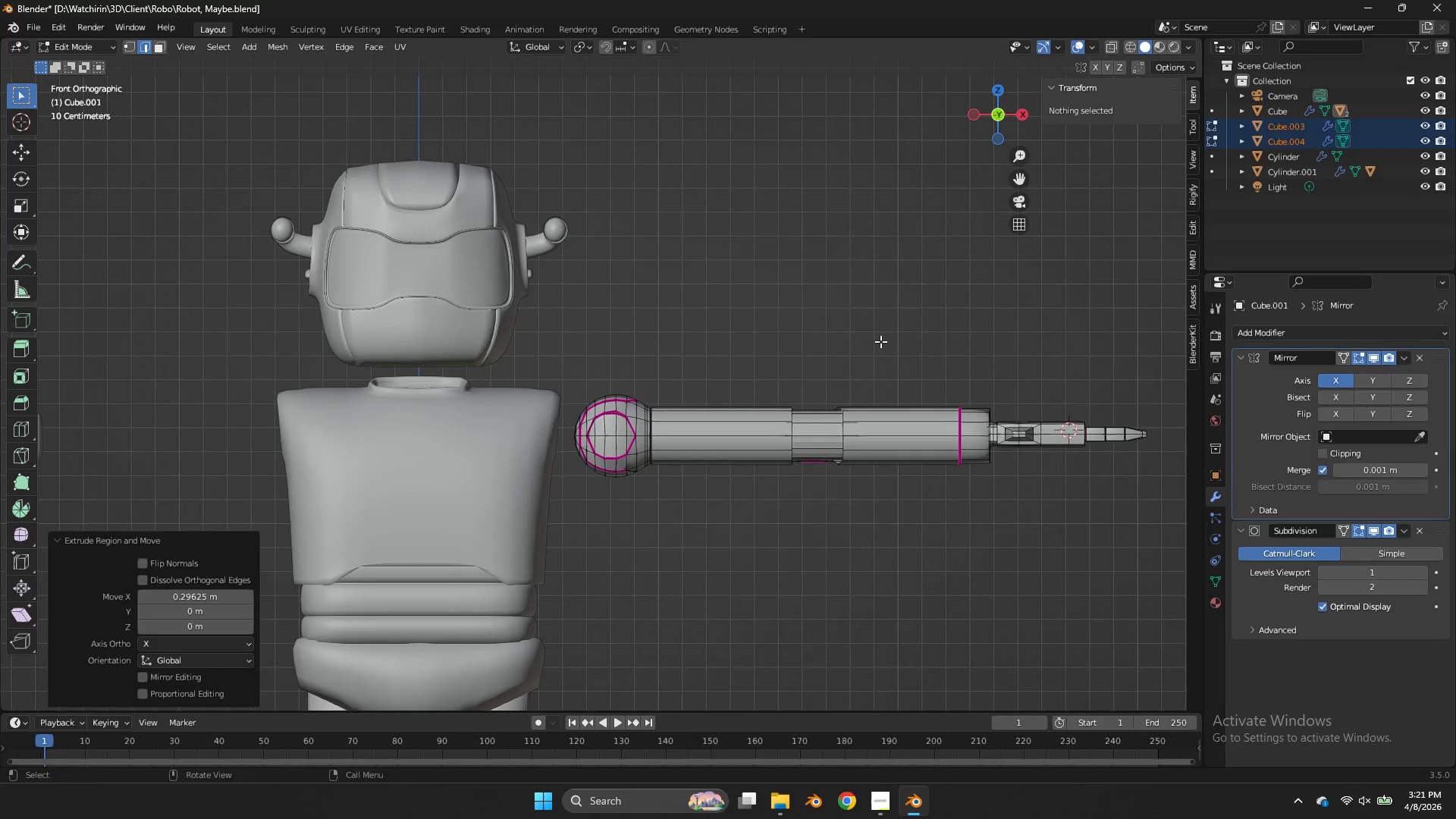 
key(Control+E)
 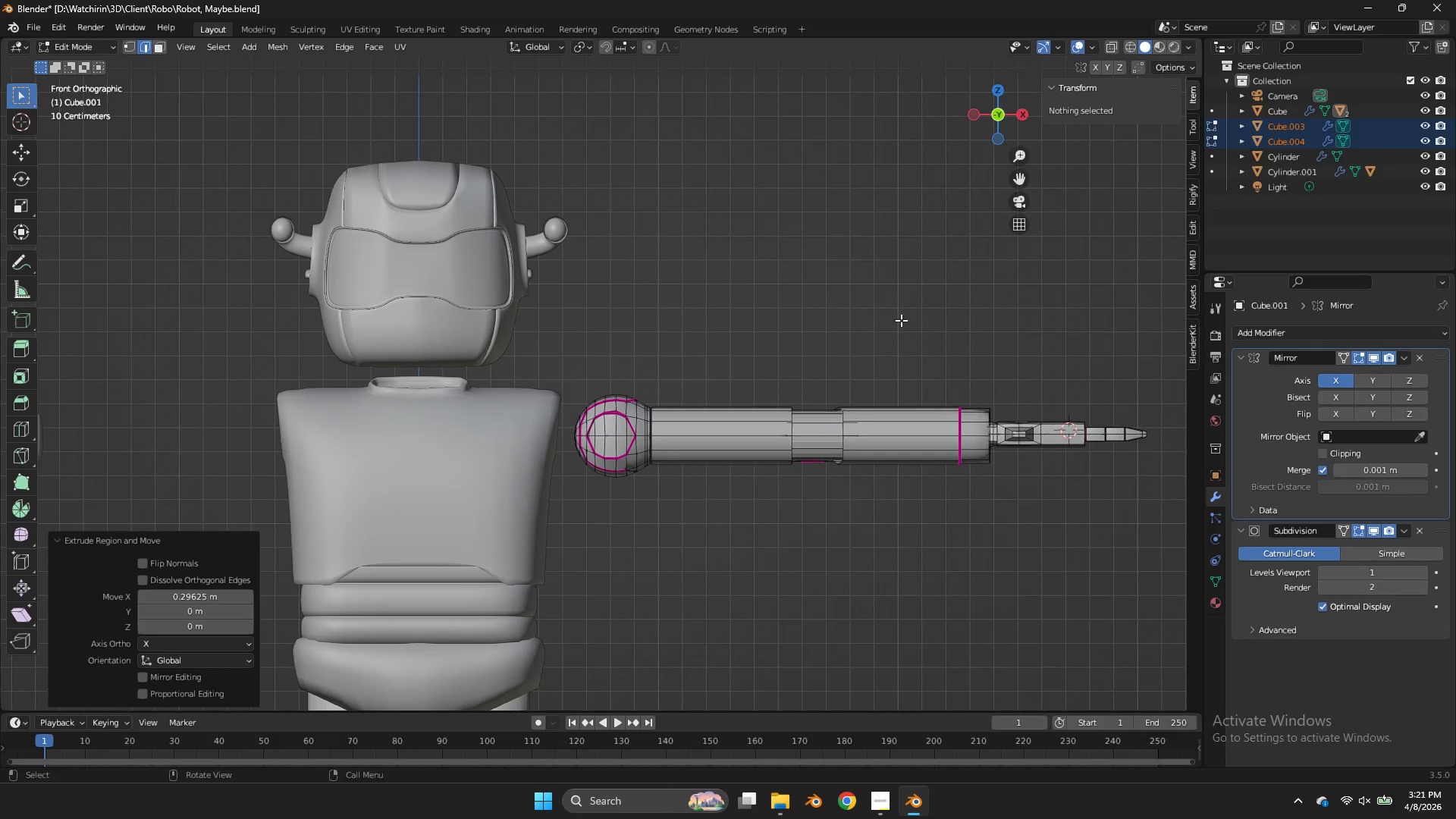 
key(Control+R)
 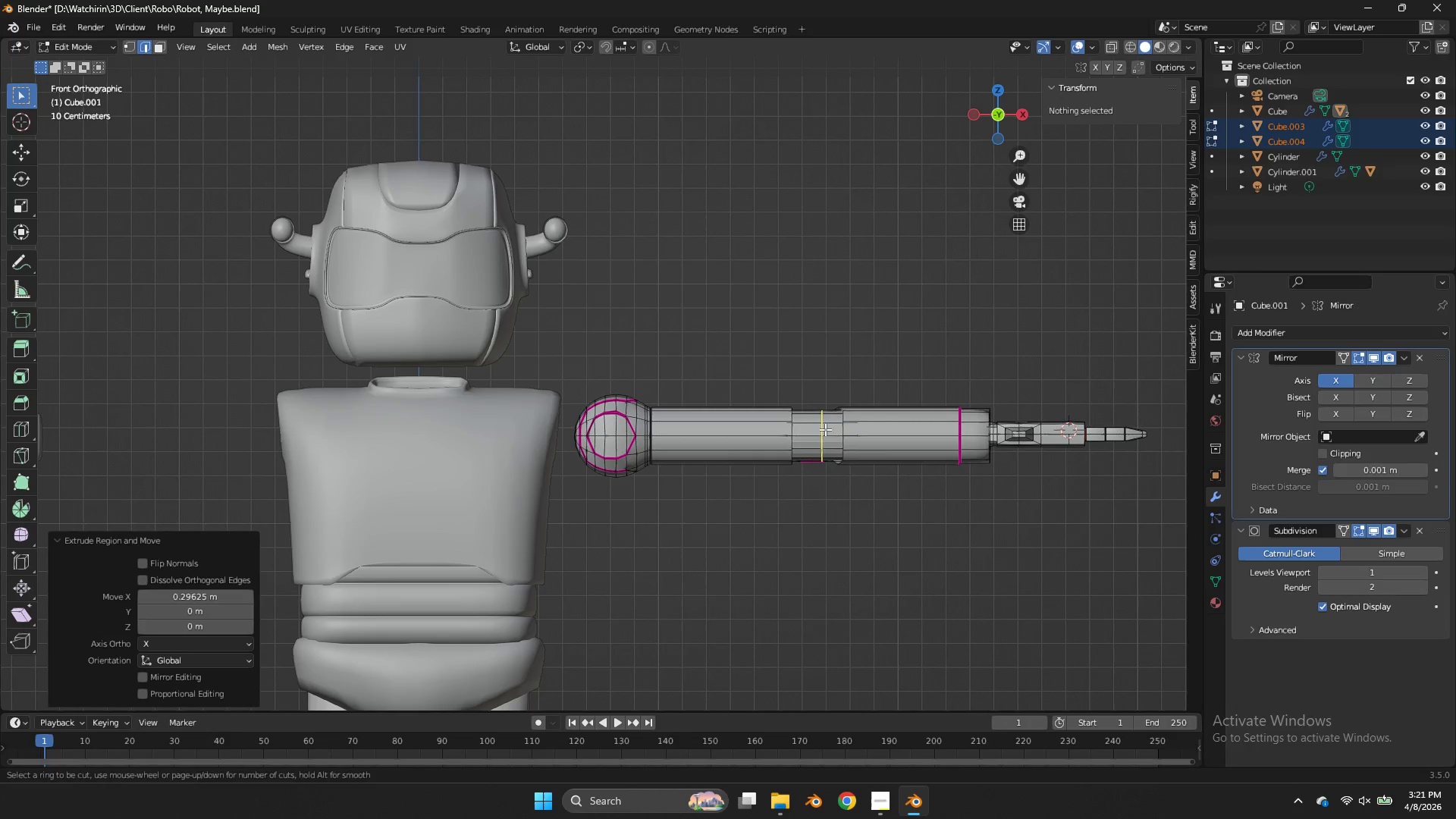 
left_click([825, 429])
 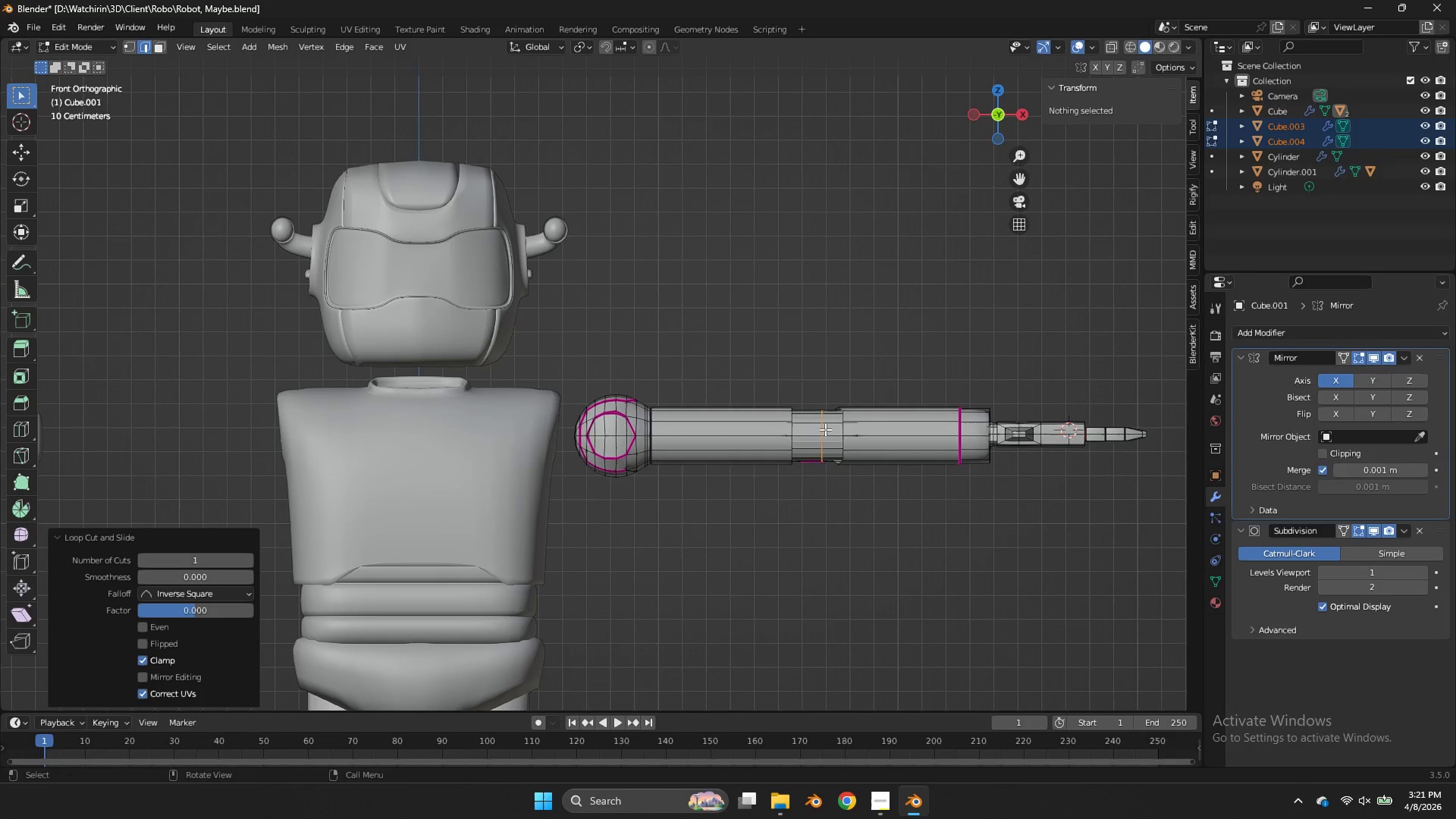 
right_click([825, 429])
 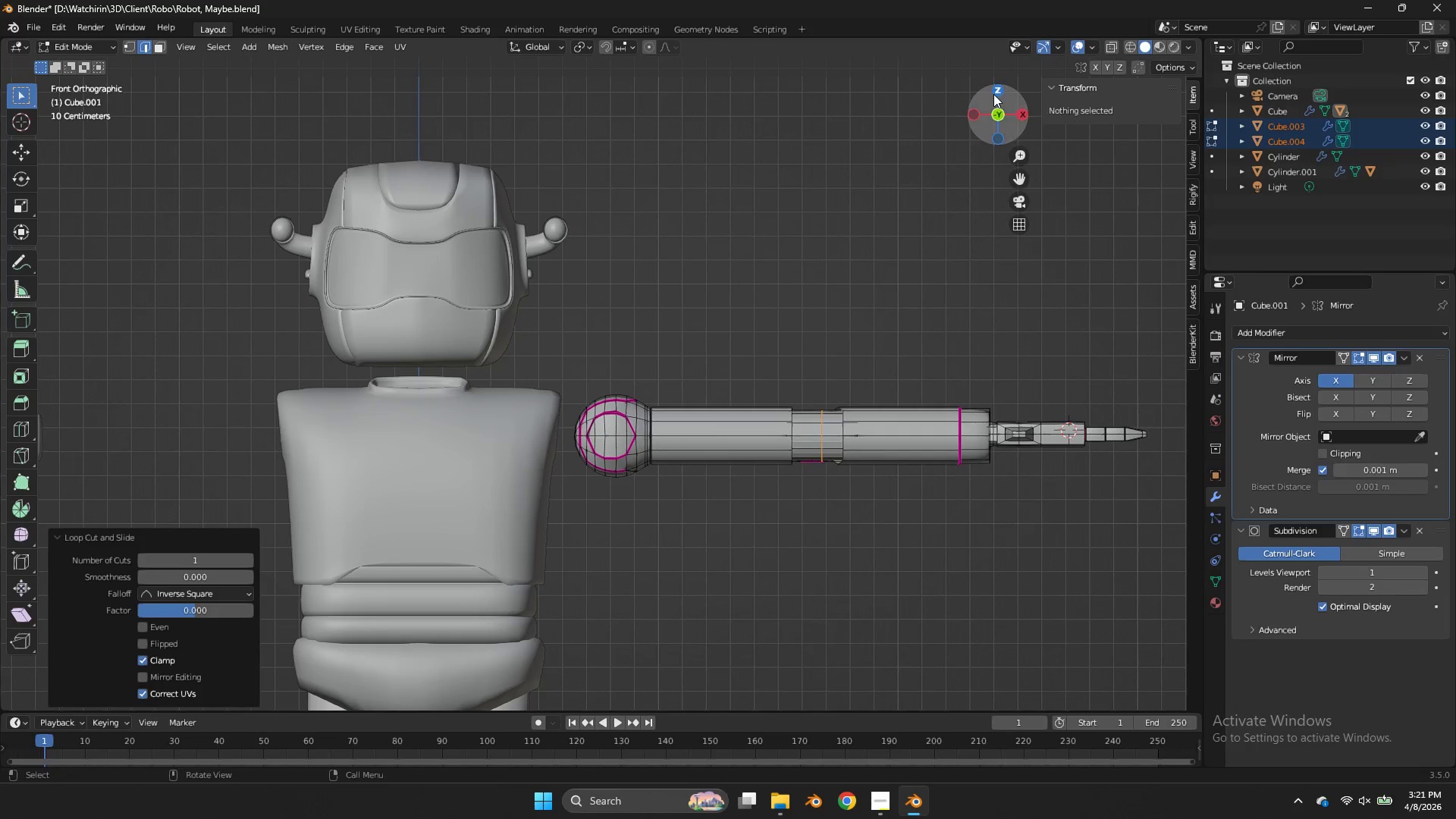 
left_click([993, 94])
 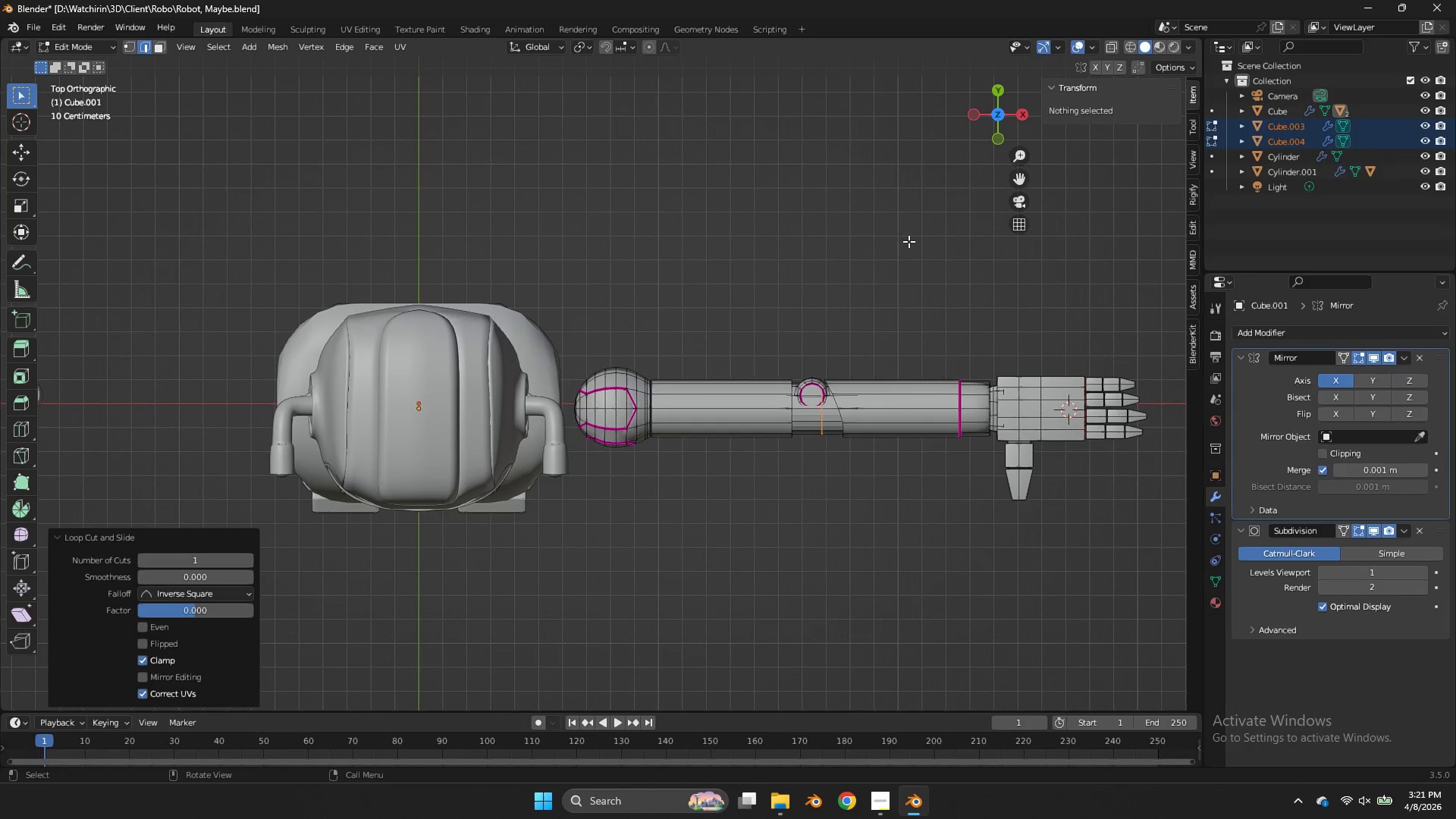 
key(Control+B)
 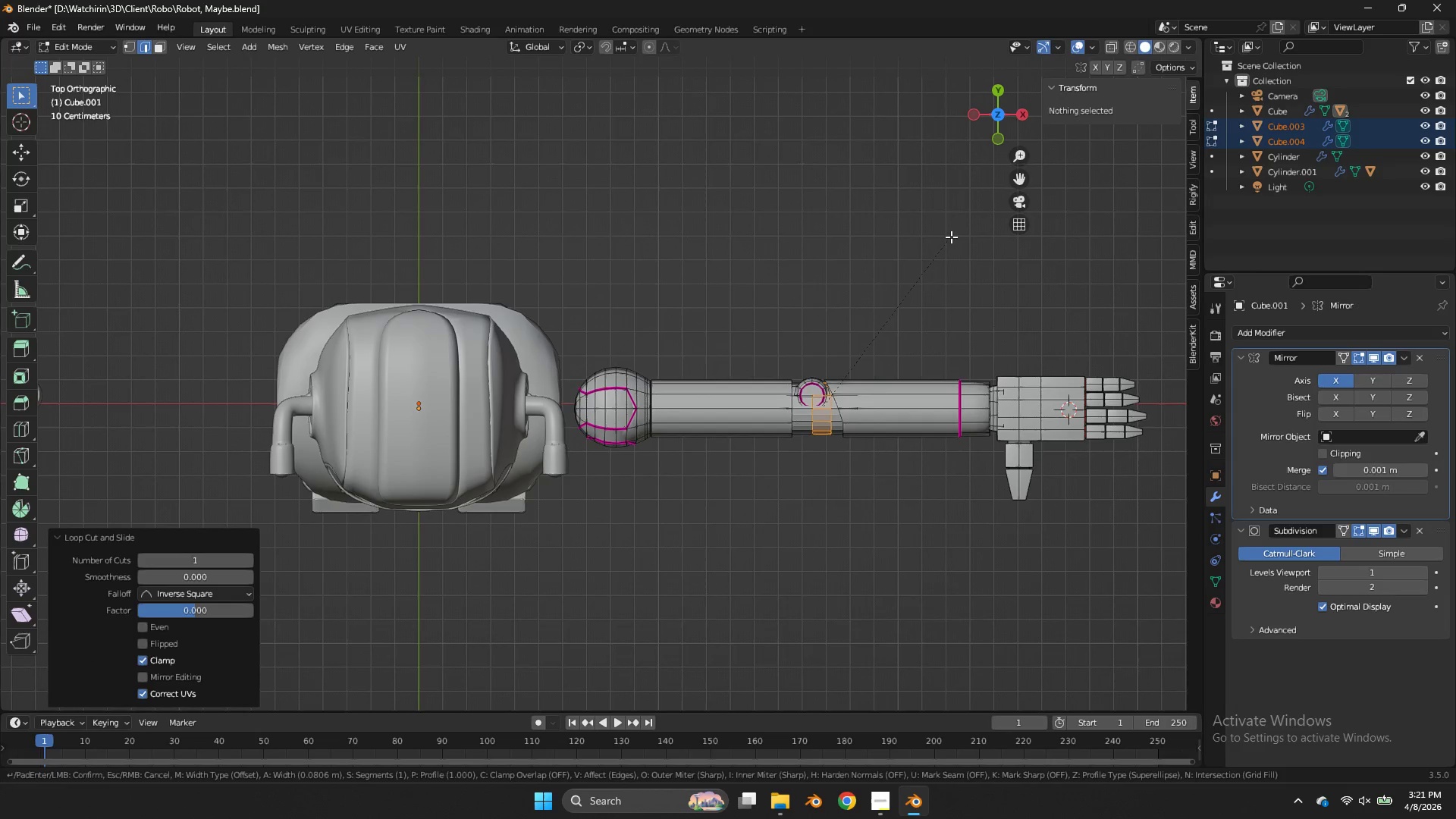 
scroll: coordinate [951, 237], scroll_direction: up, amount: 1.0
 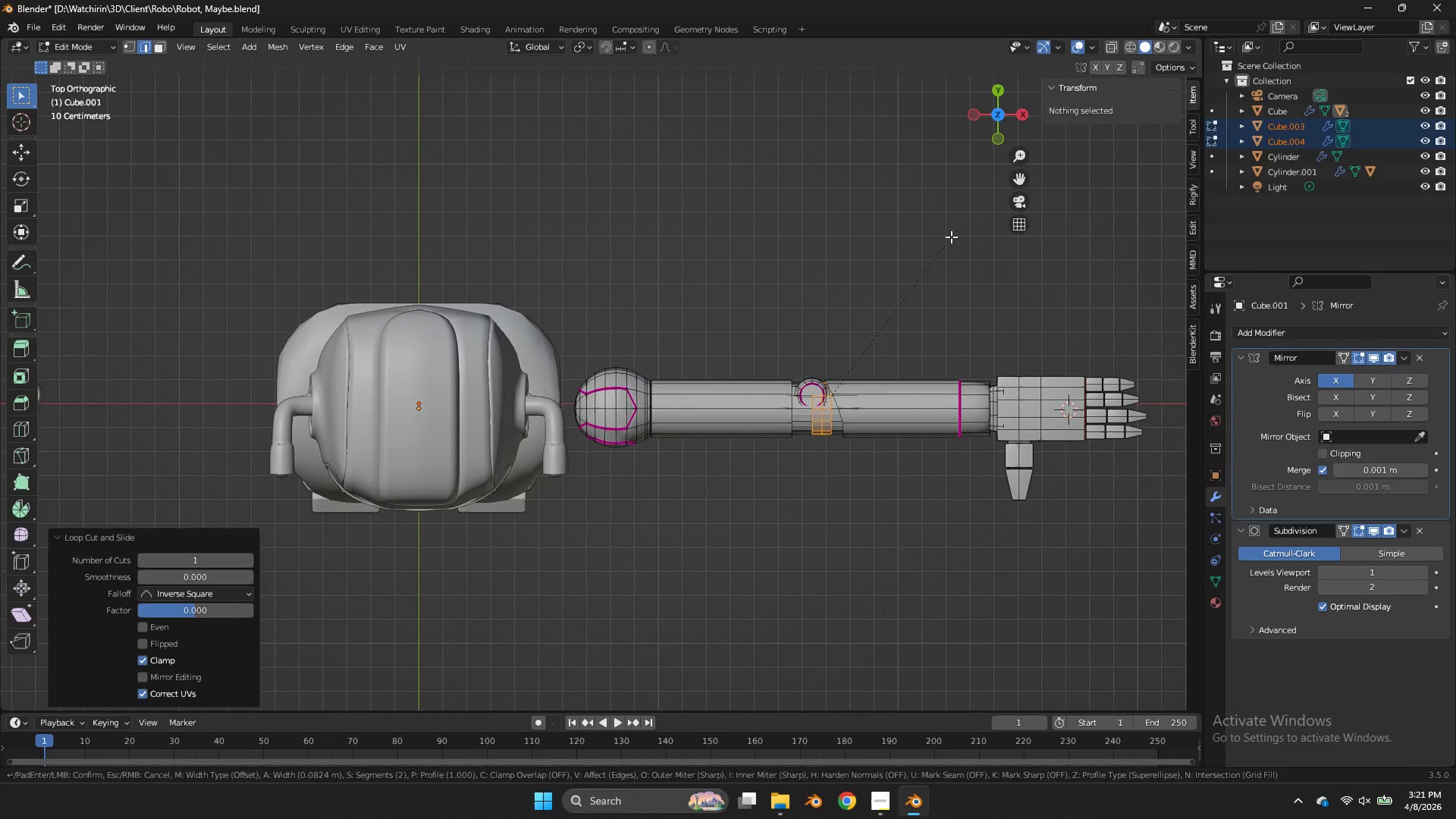 
left_click([951, 237])
 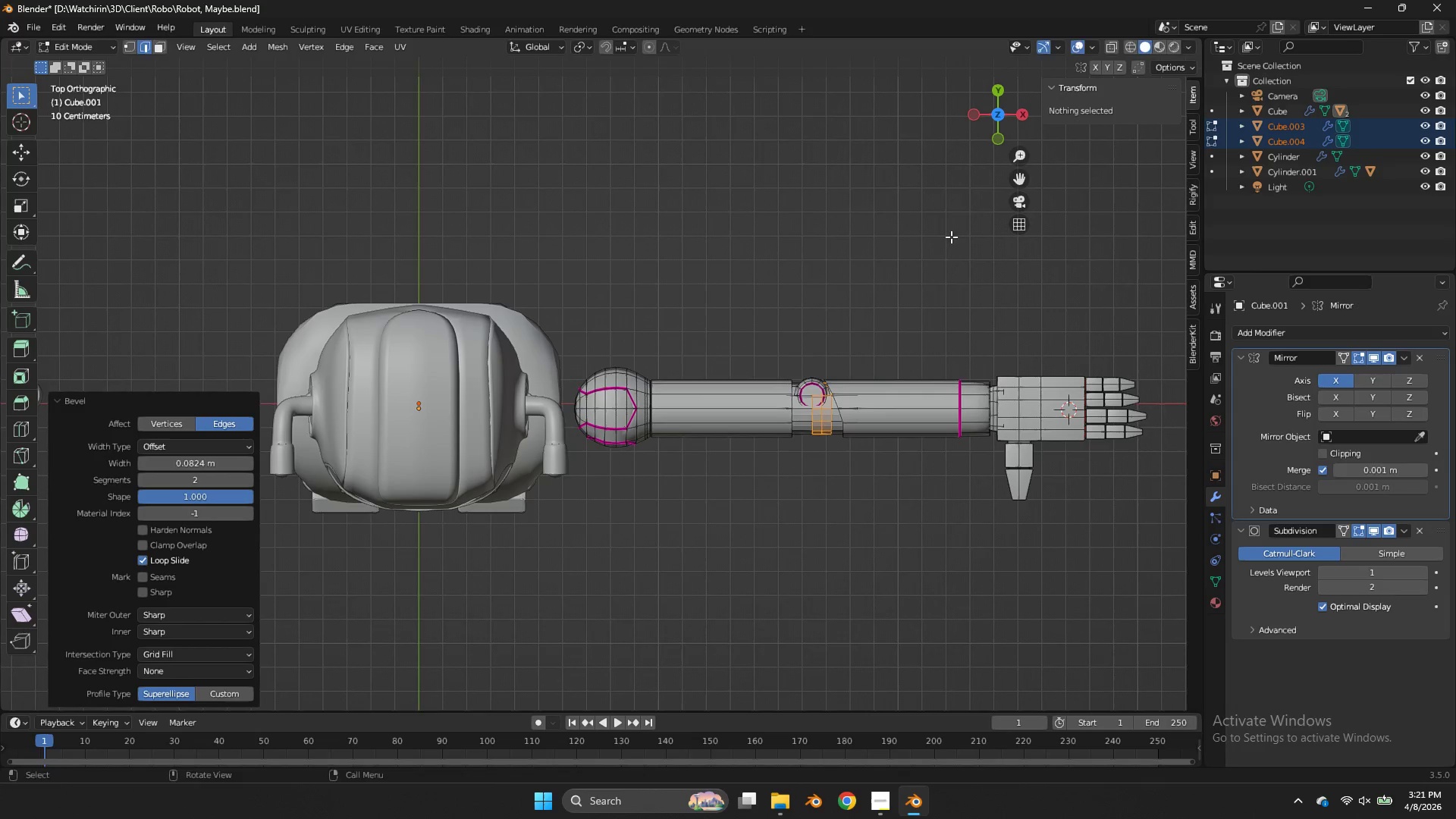 
type(gx)
 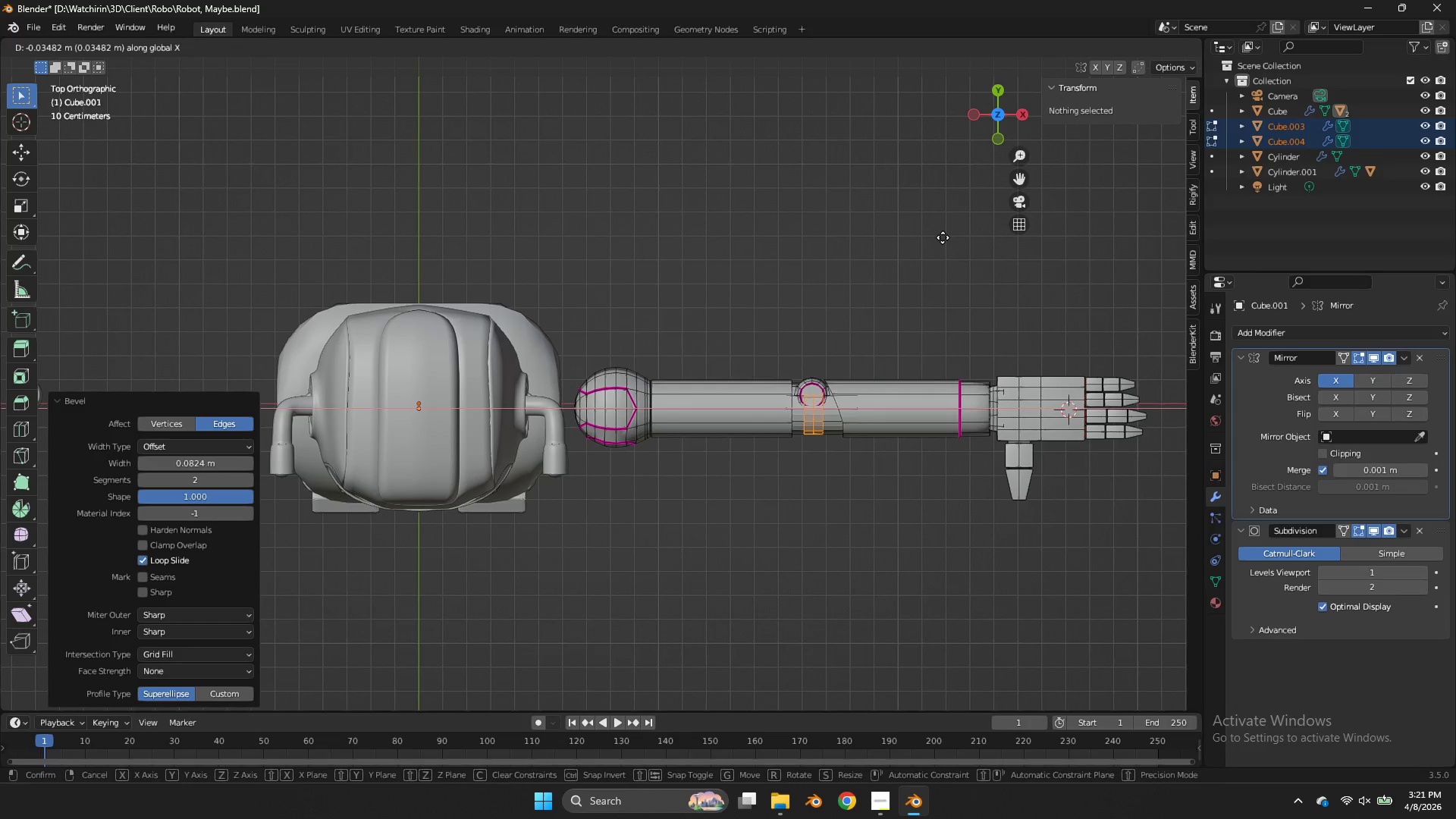 
hold_key(key=ShiftLeft, duration=0.67)
left_click([938, 238])
 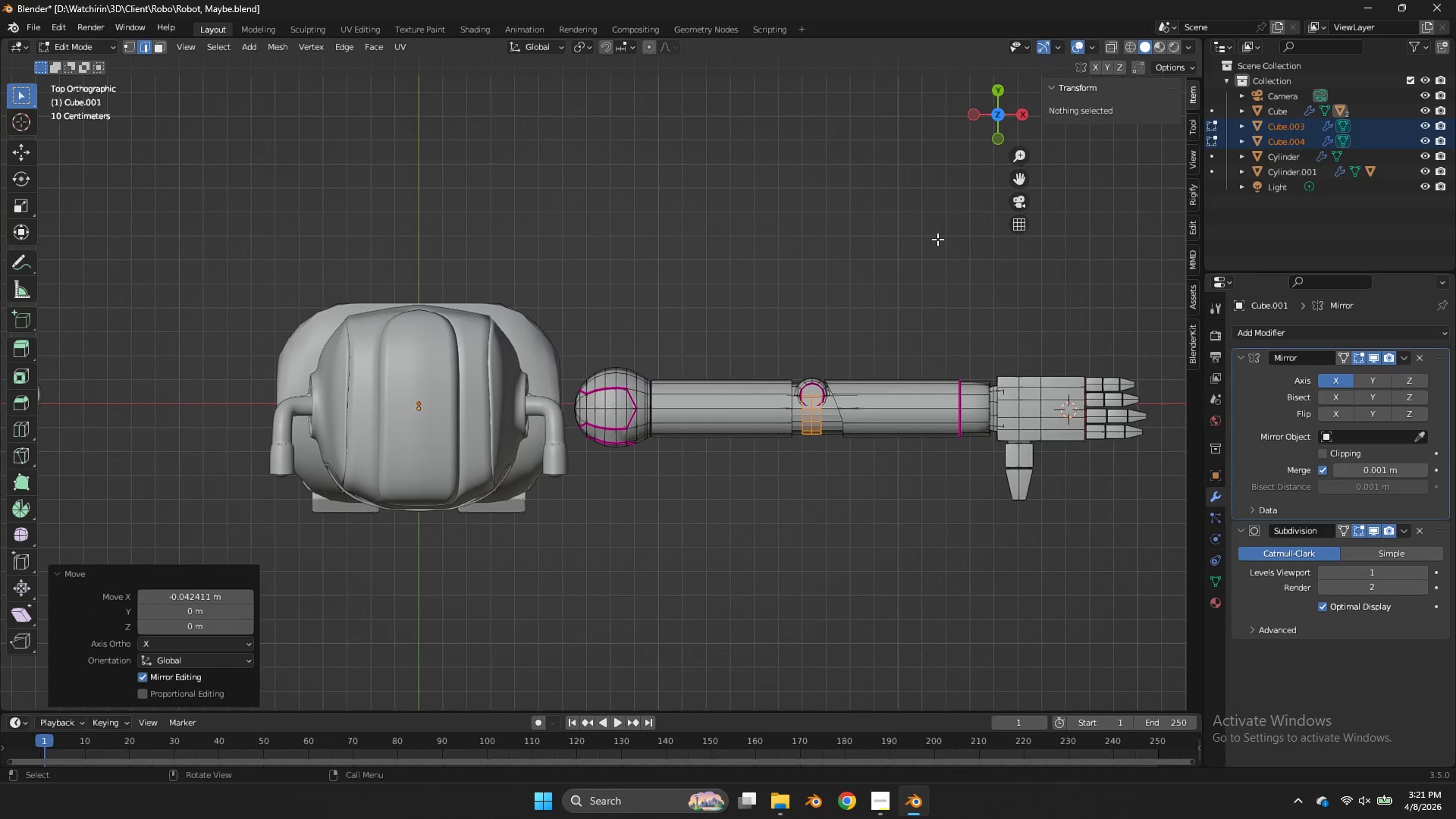 
key(Control+S)
 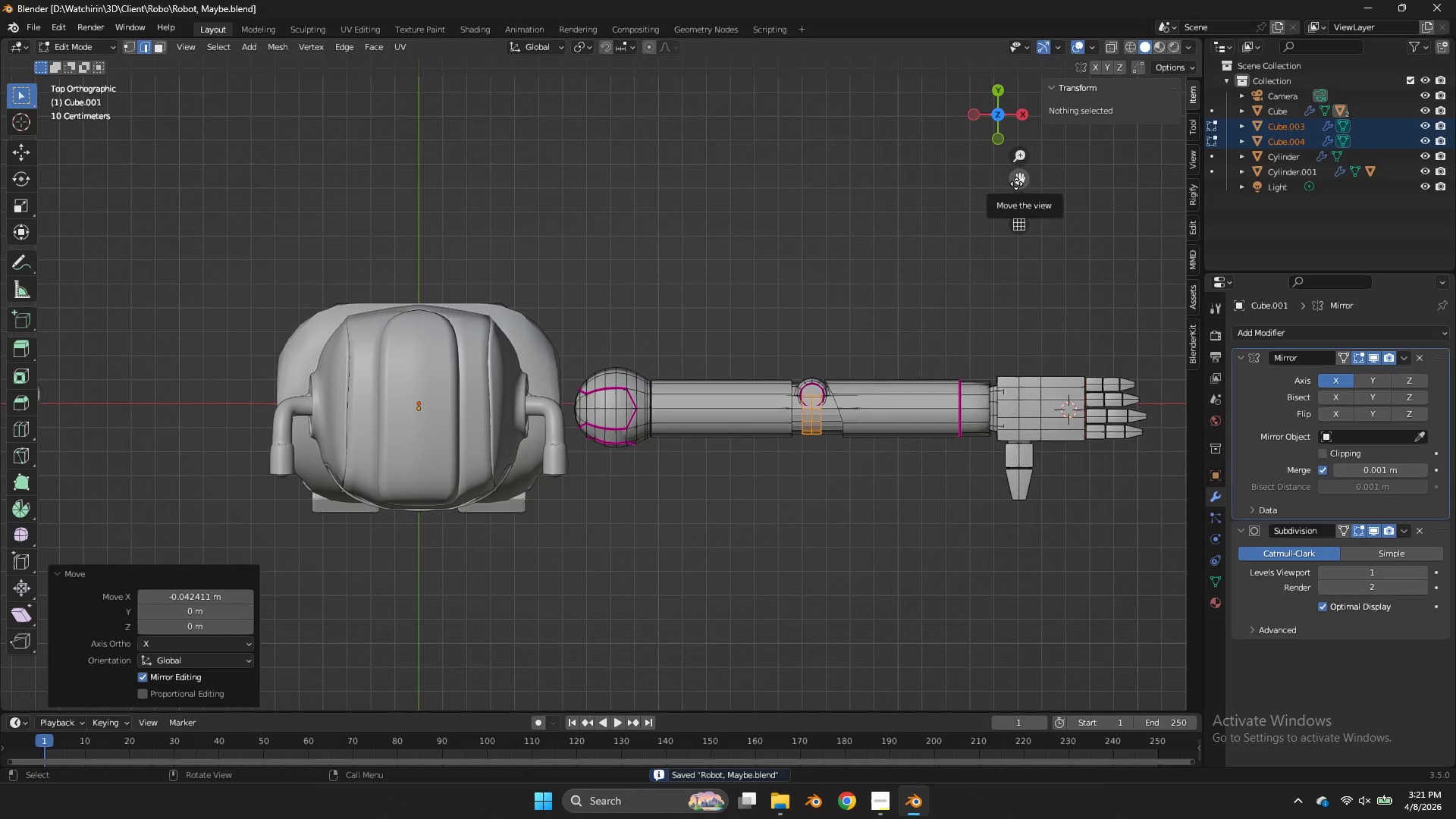 
key(Tab)
 